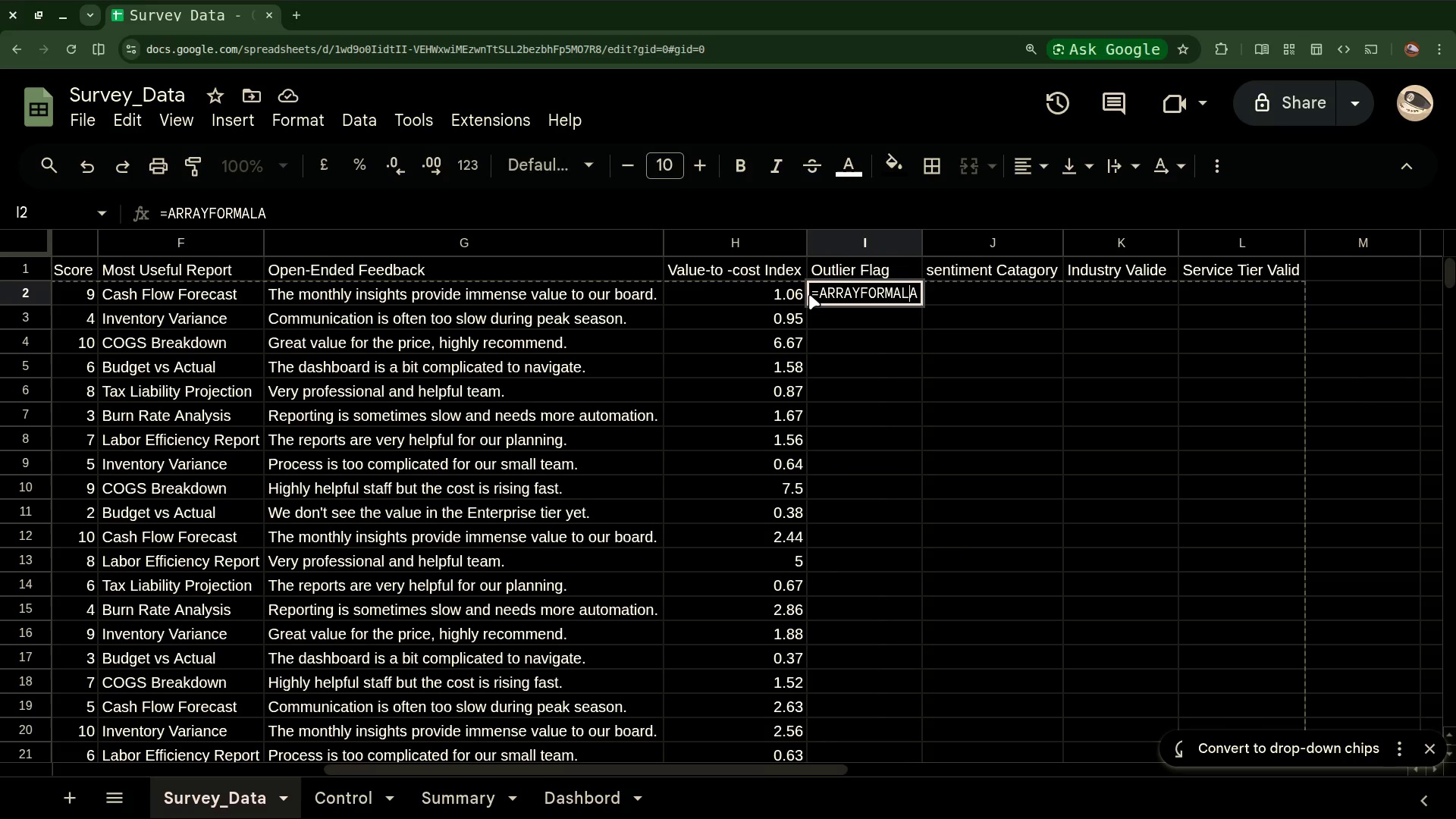 
key(ArrowLeft)
 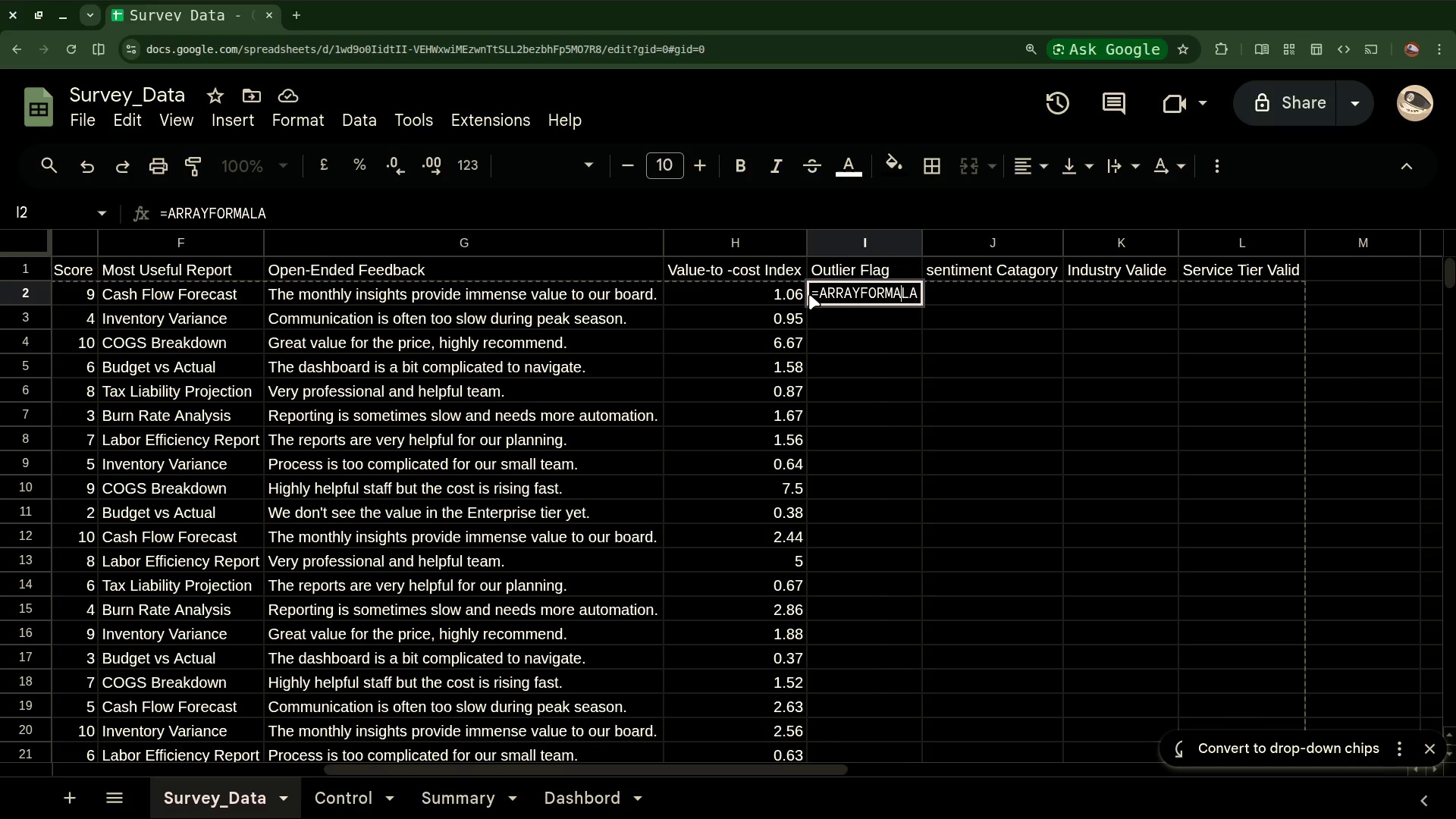 
key(ArrowLeft)
 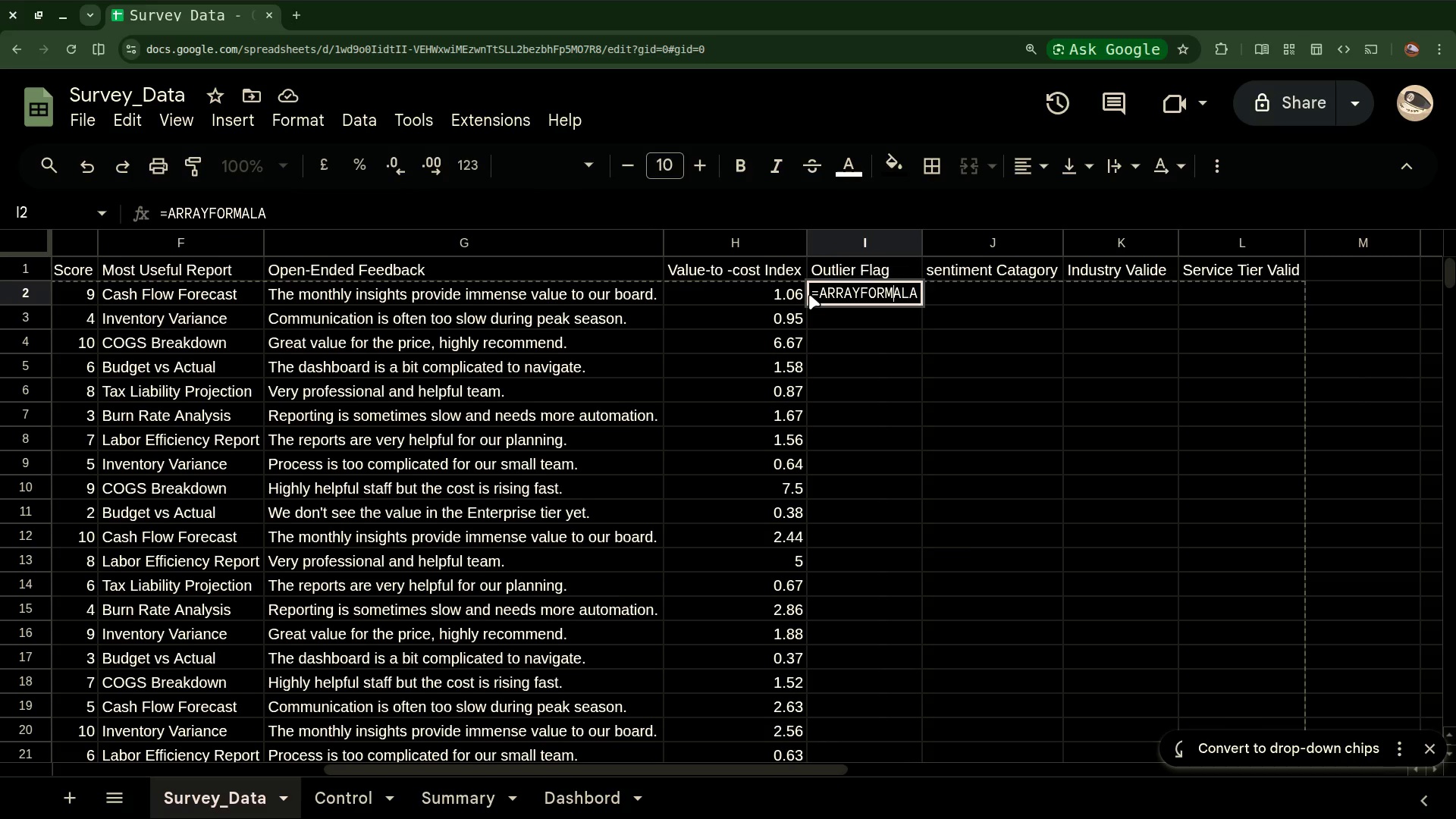 
key(Backspace)
 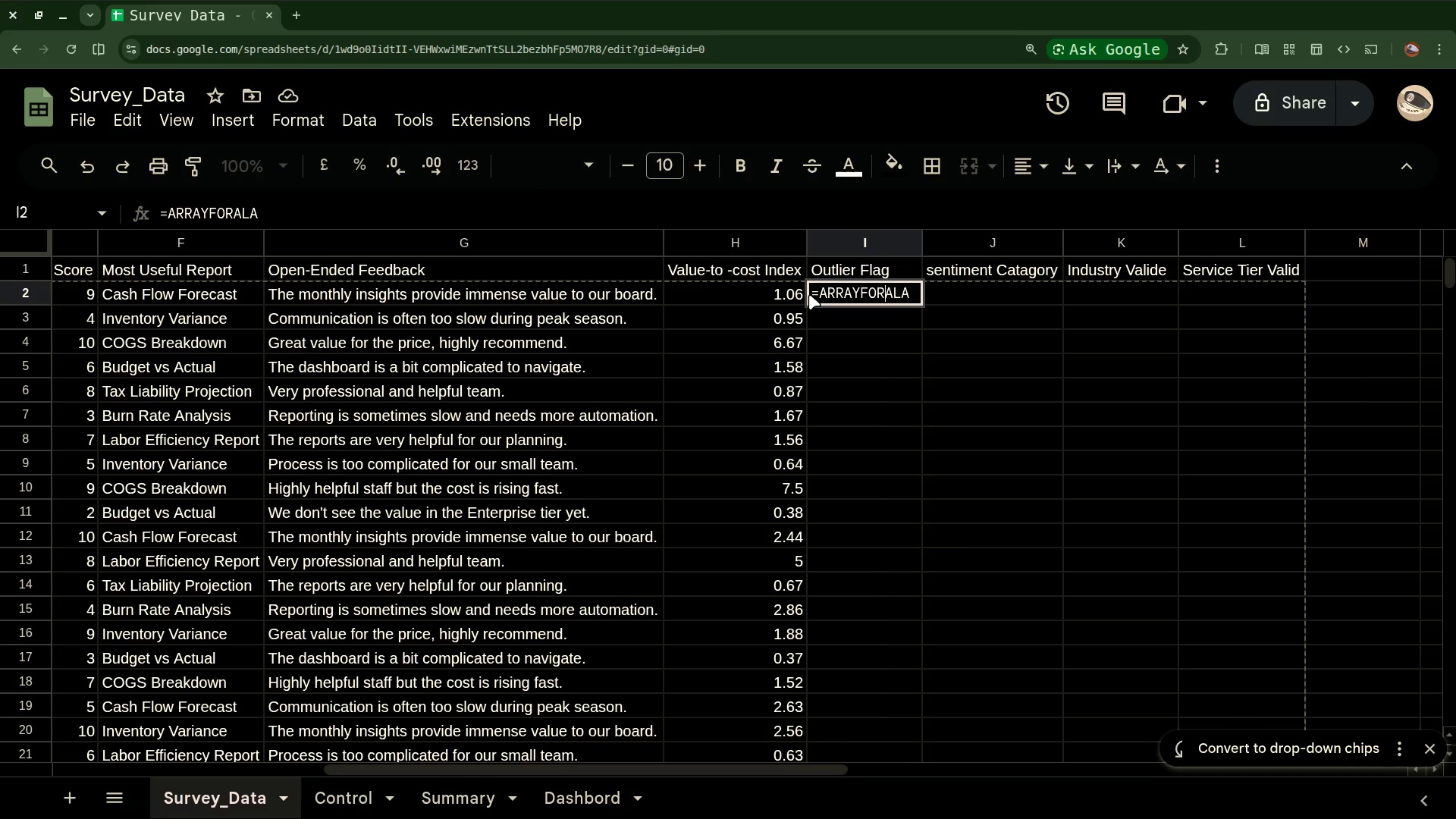 
key(Backspace)
 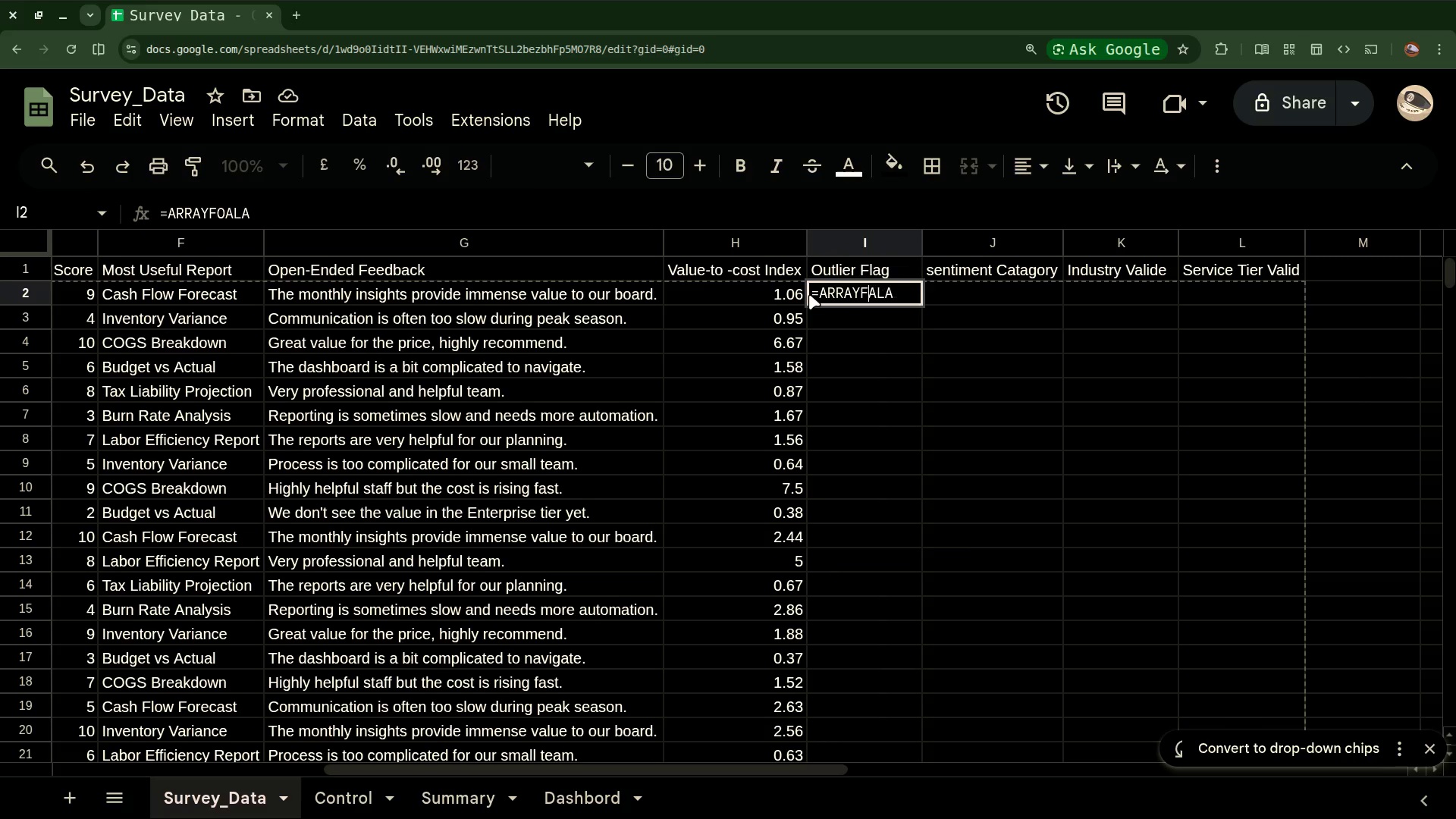 
key(Backspace)
 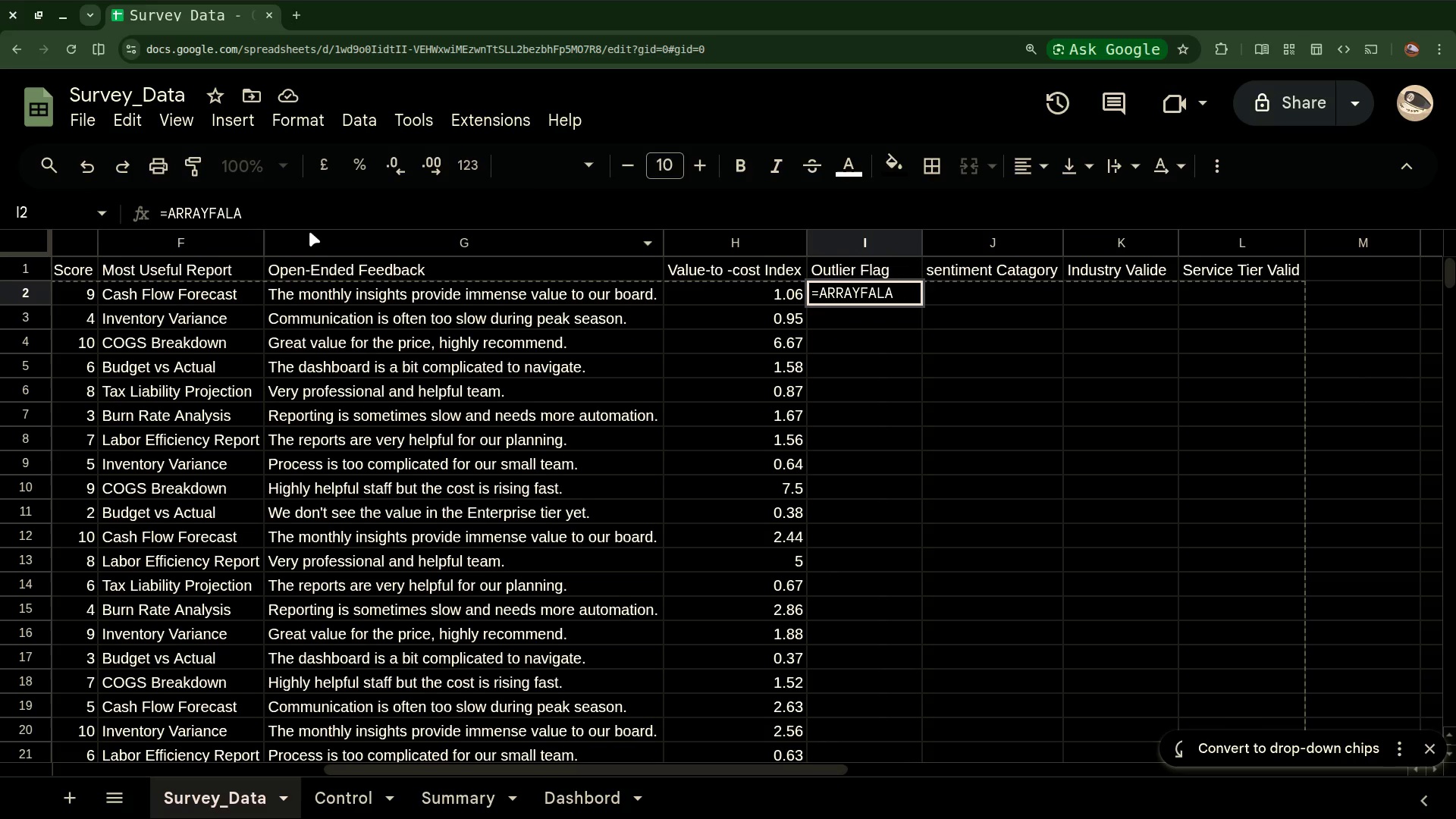 
left_click([298, 215])
 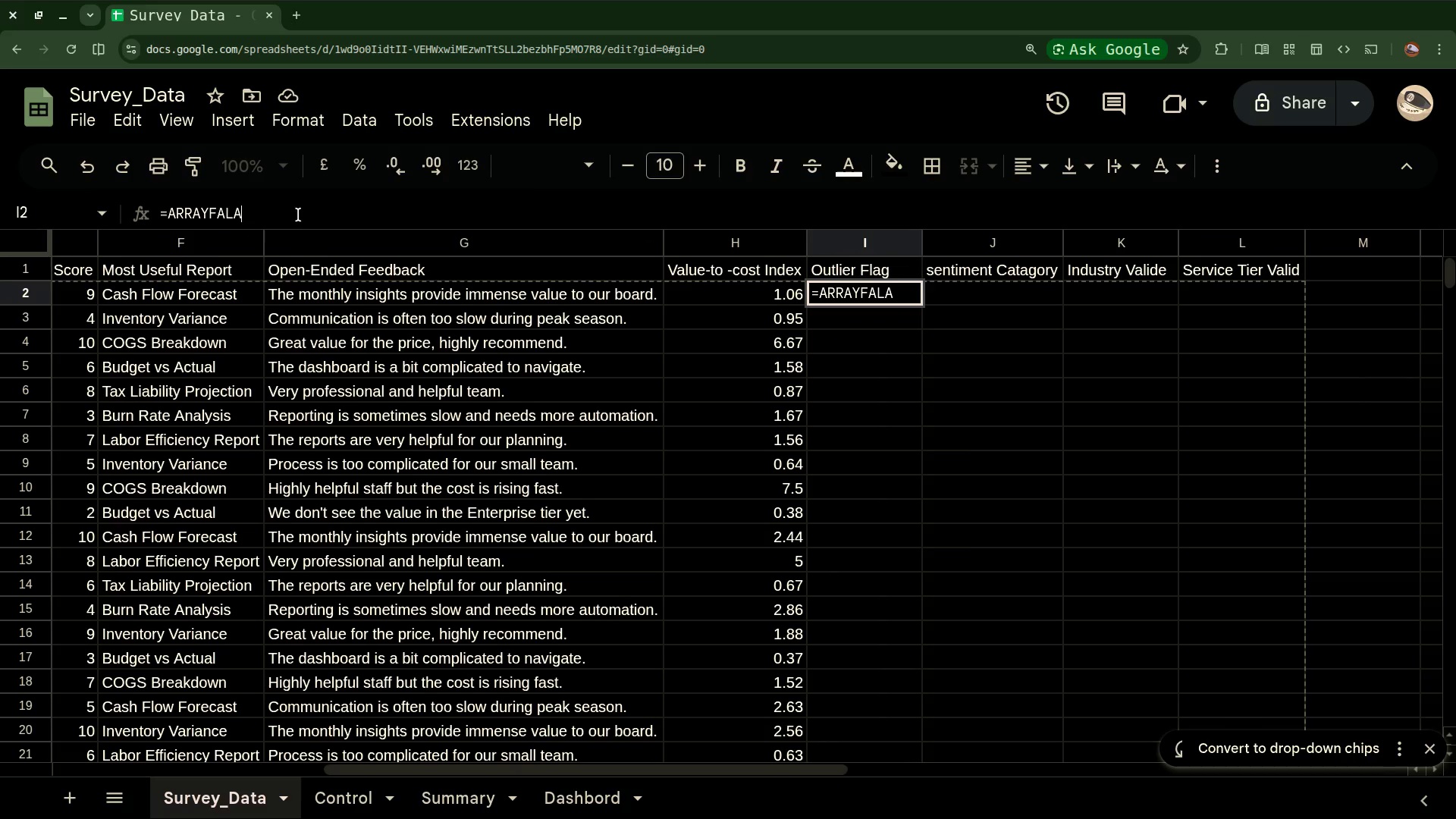 
key(Backspace)
key(Backspace)
key(Backspace)
type(ORMULA)
 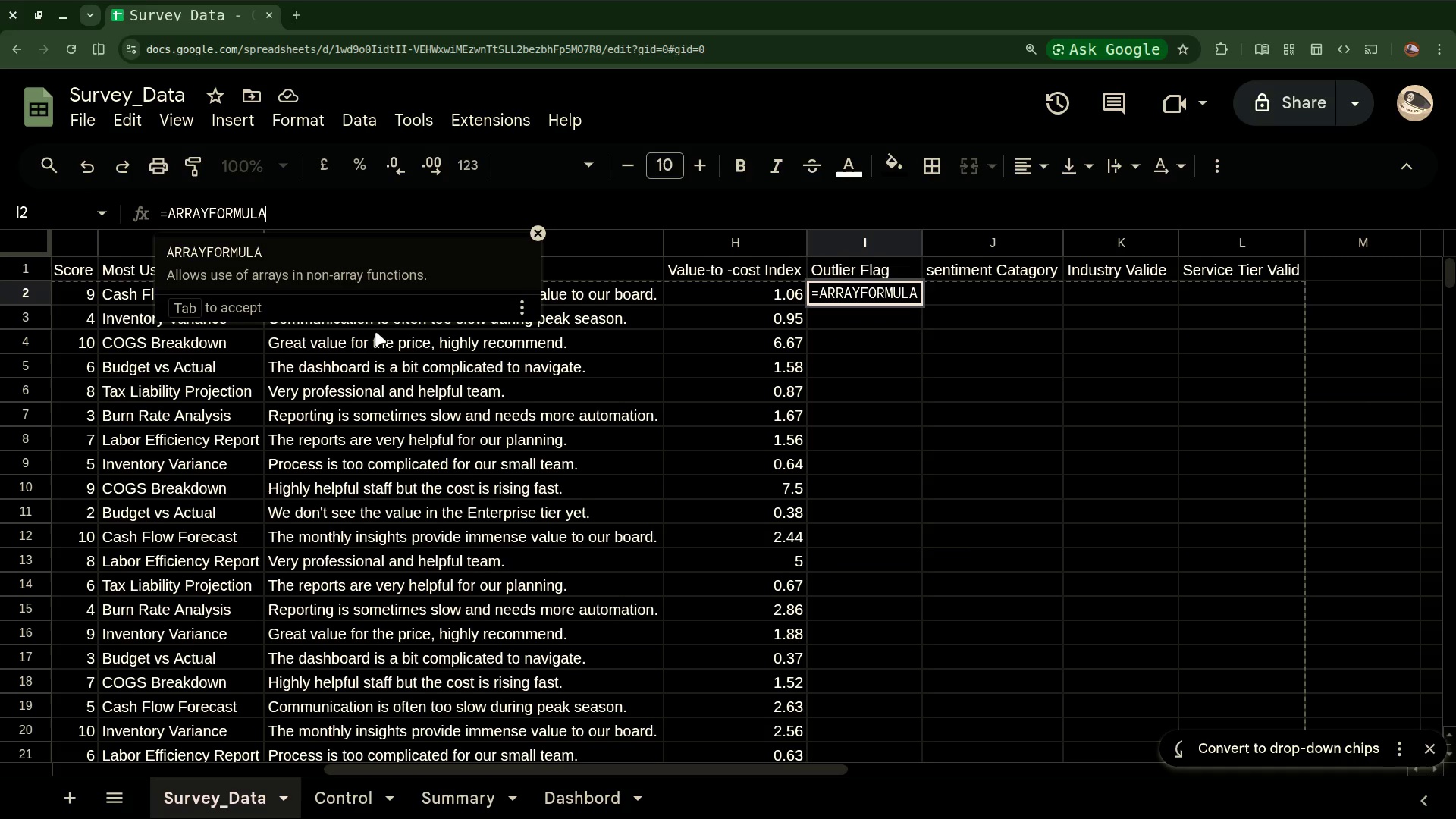 
wait(26.25)
 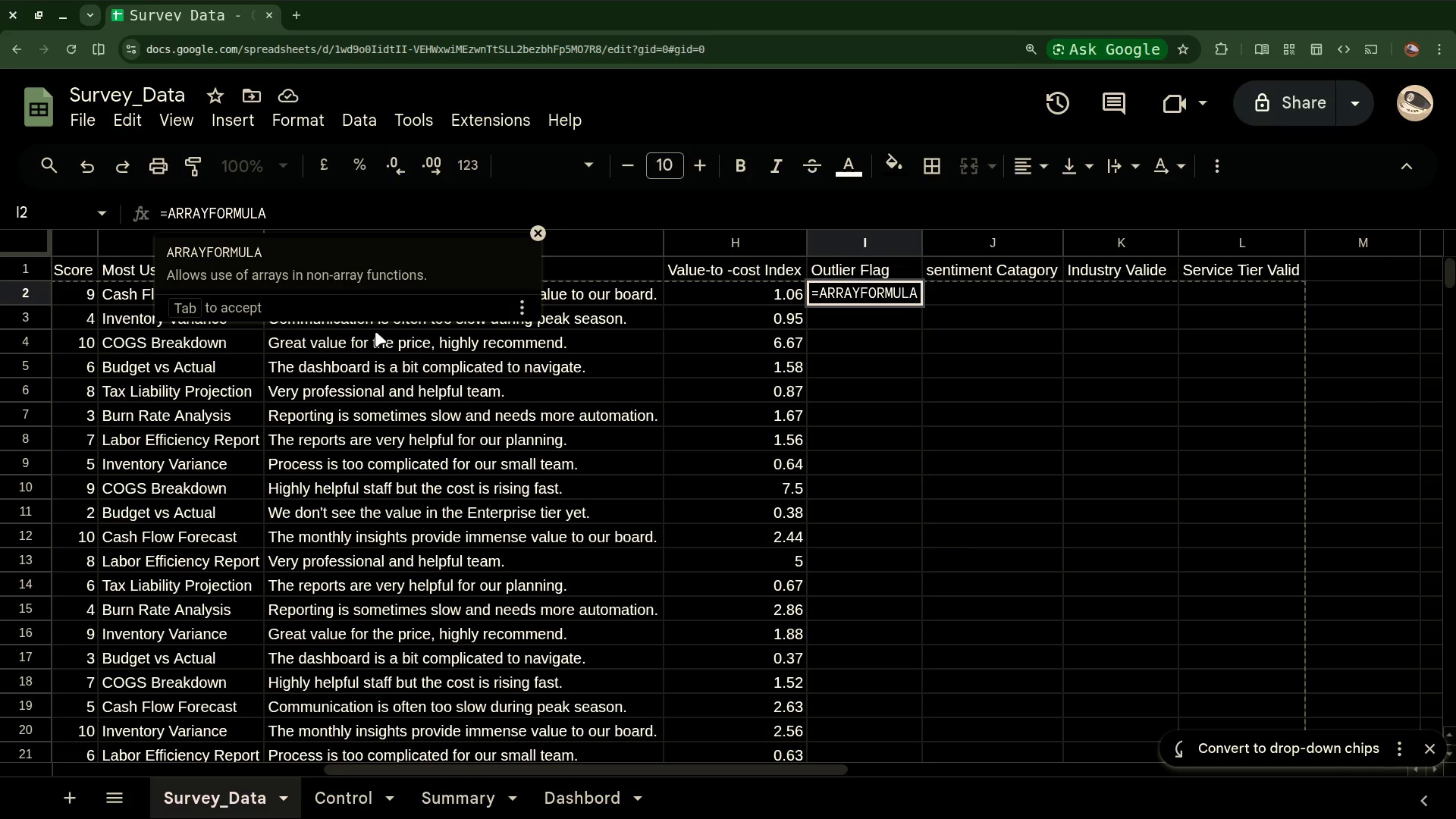 
key(Shift+9)
 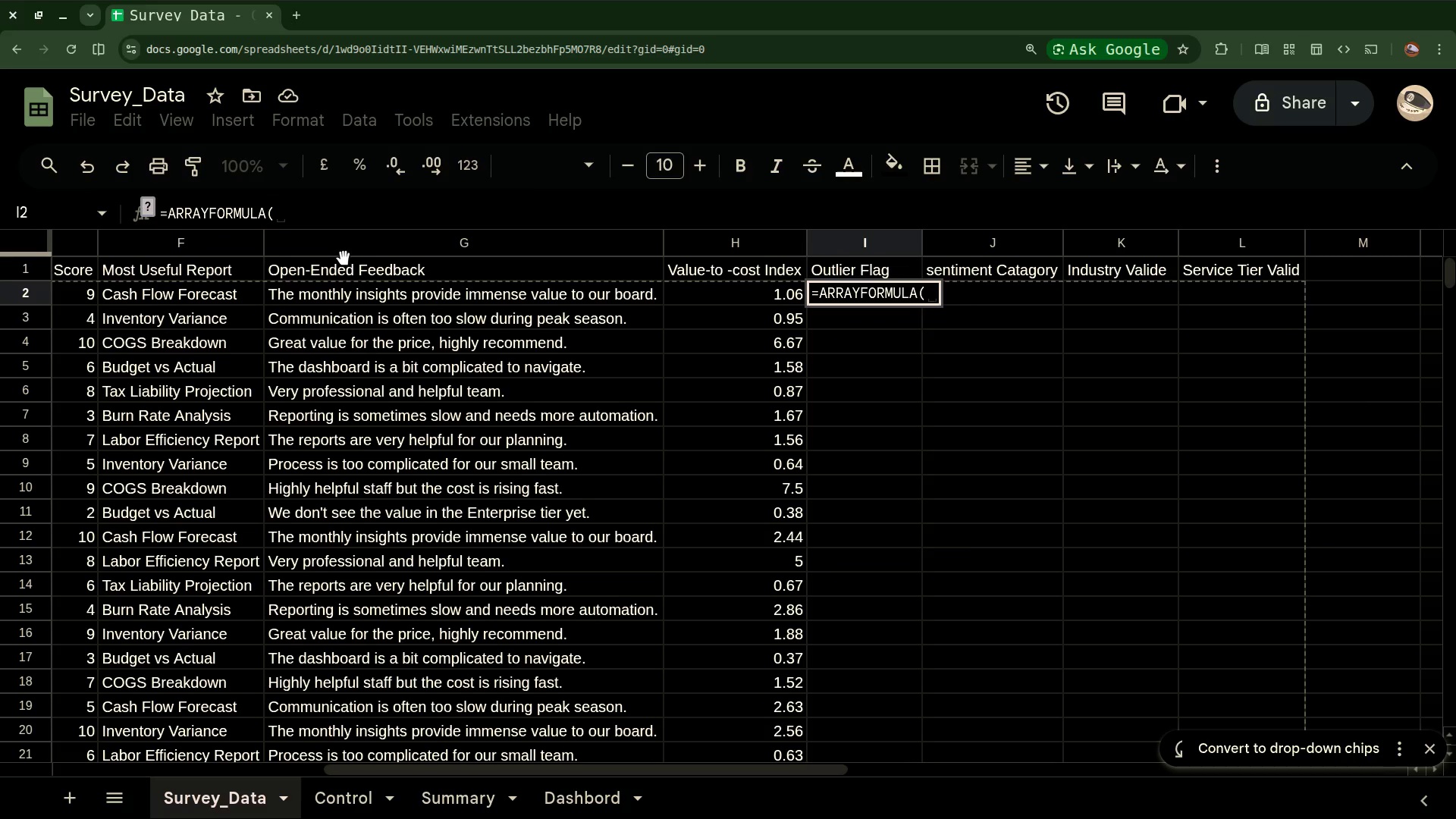 
wait(6.09)
 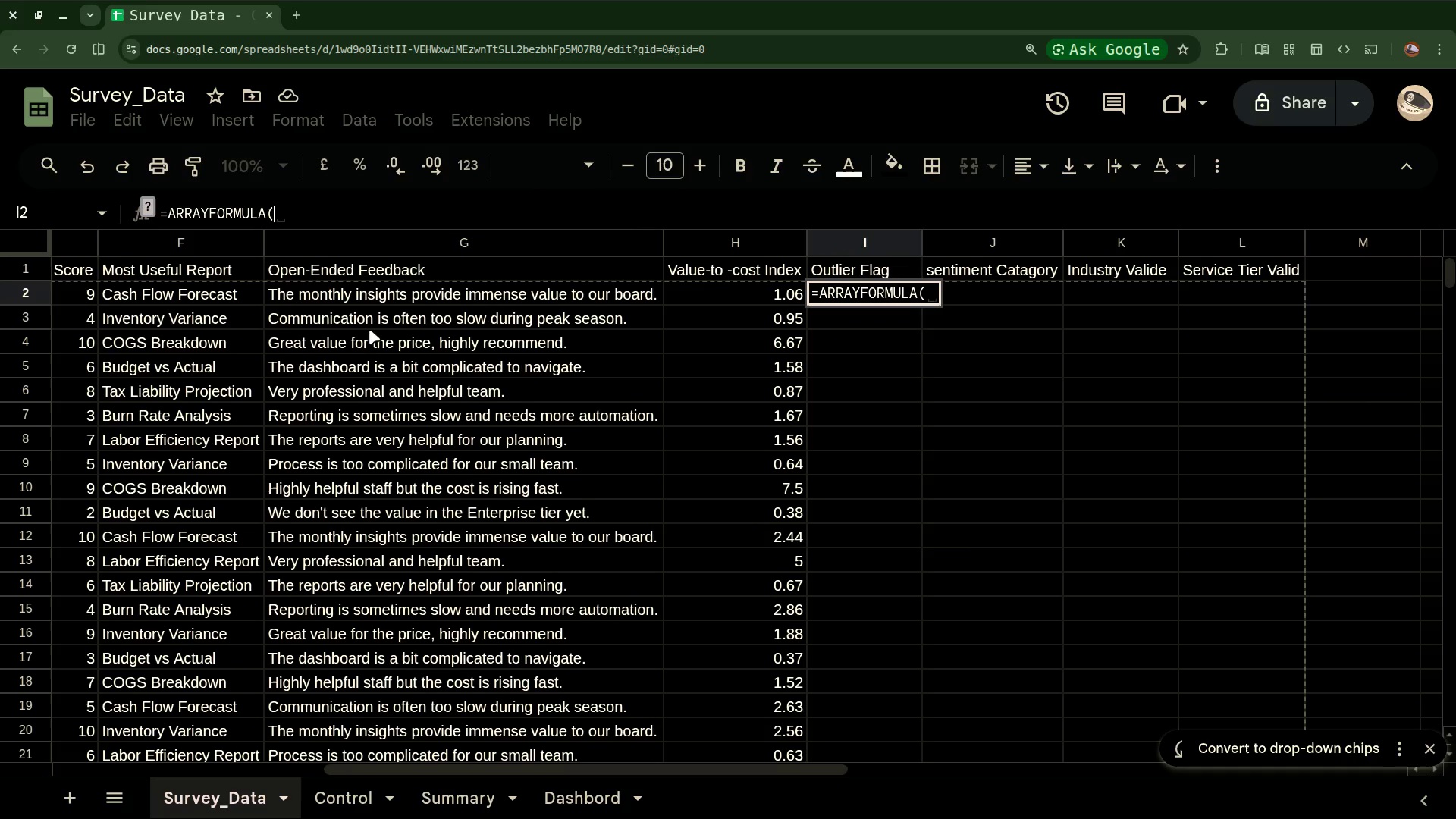 
type(IF(A2:)
 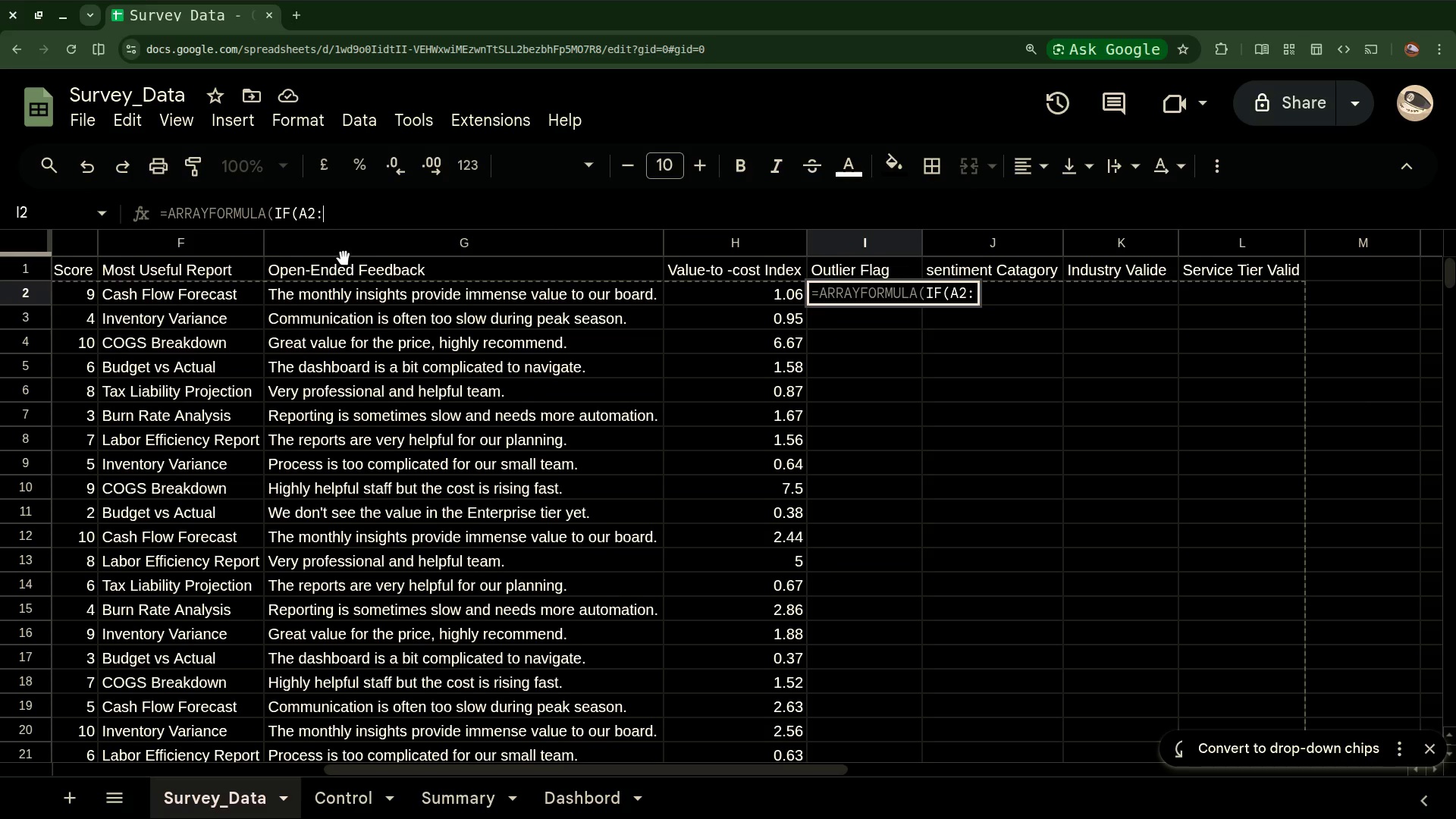 
key(A)
 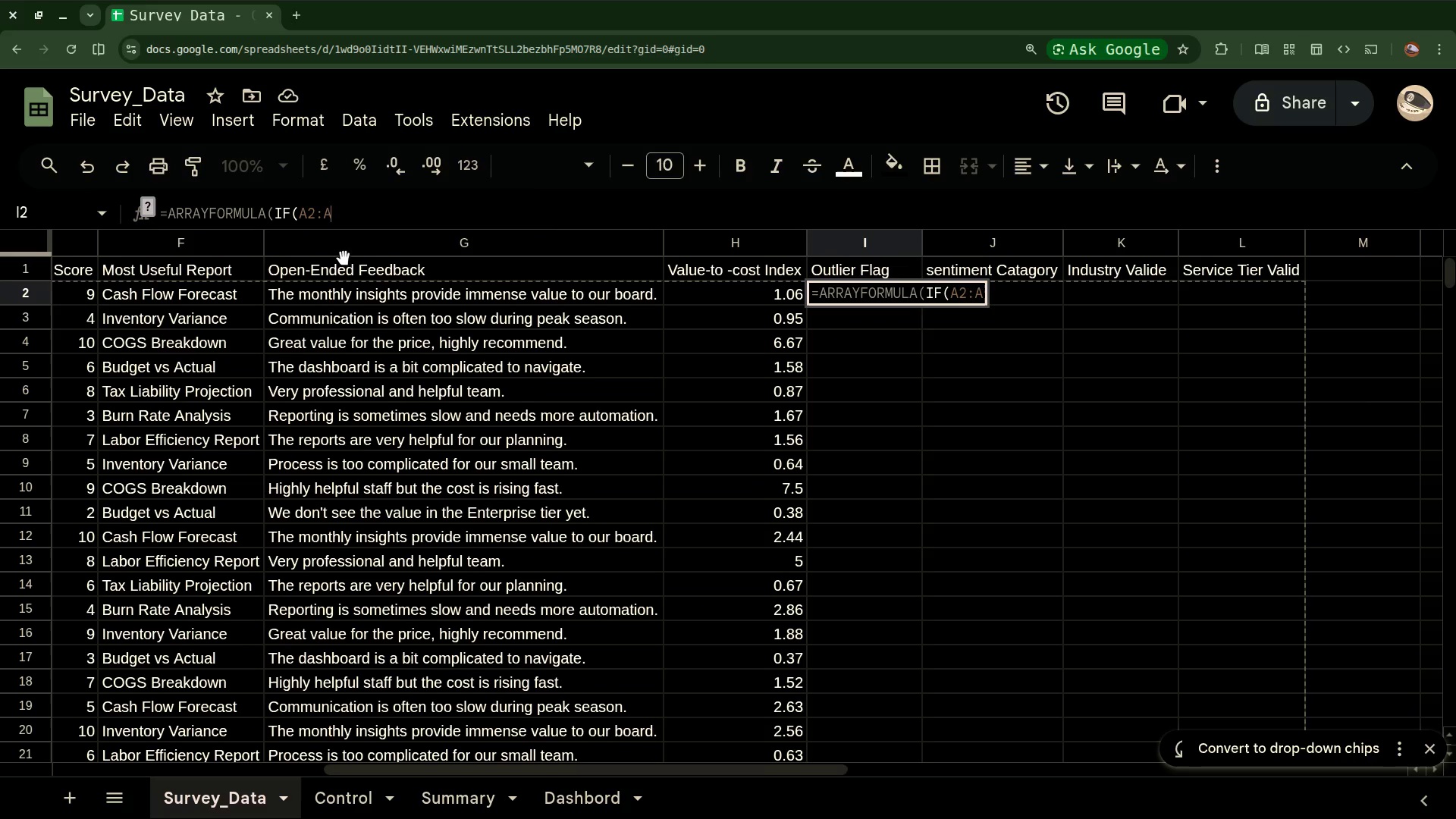 
key(Equal)
 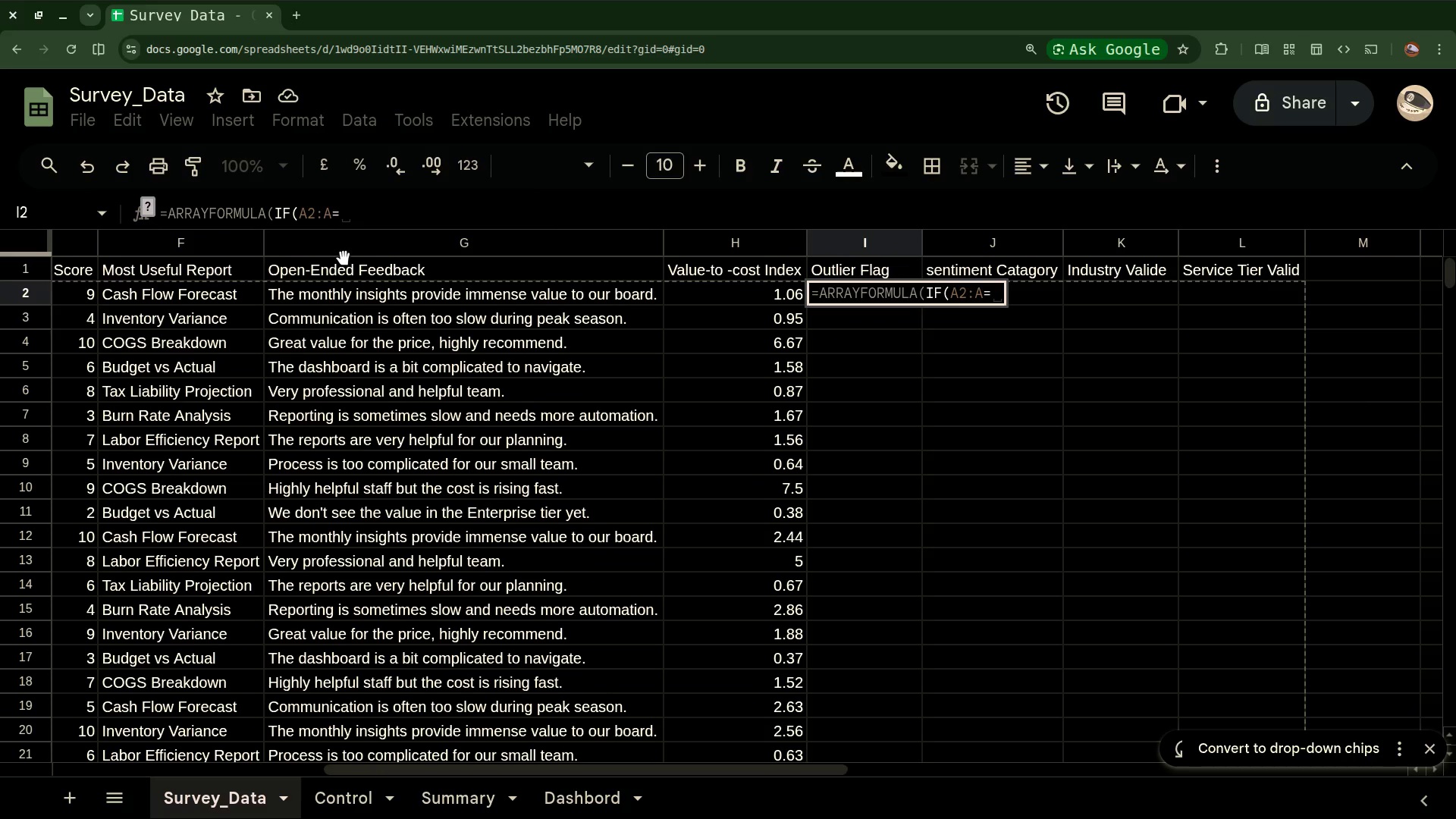 
hold_key(key=ShiftRight, duration=1.06)
 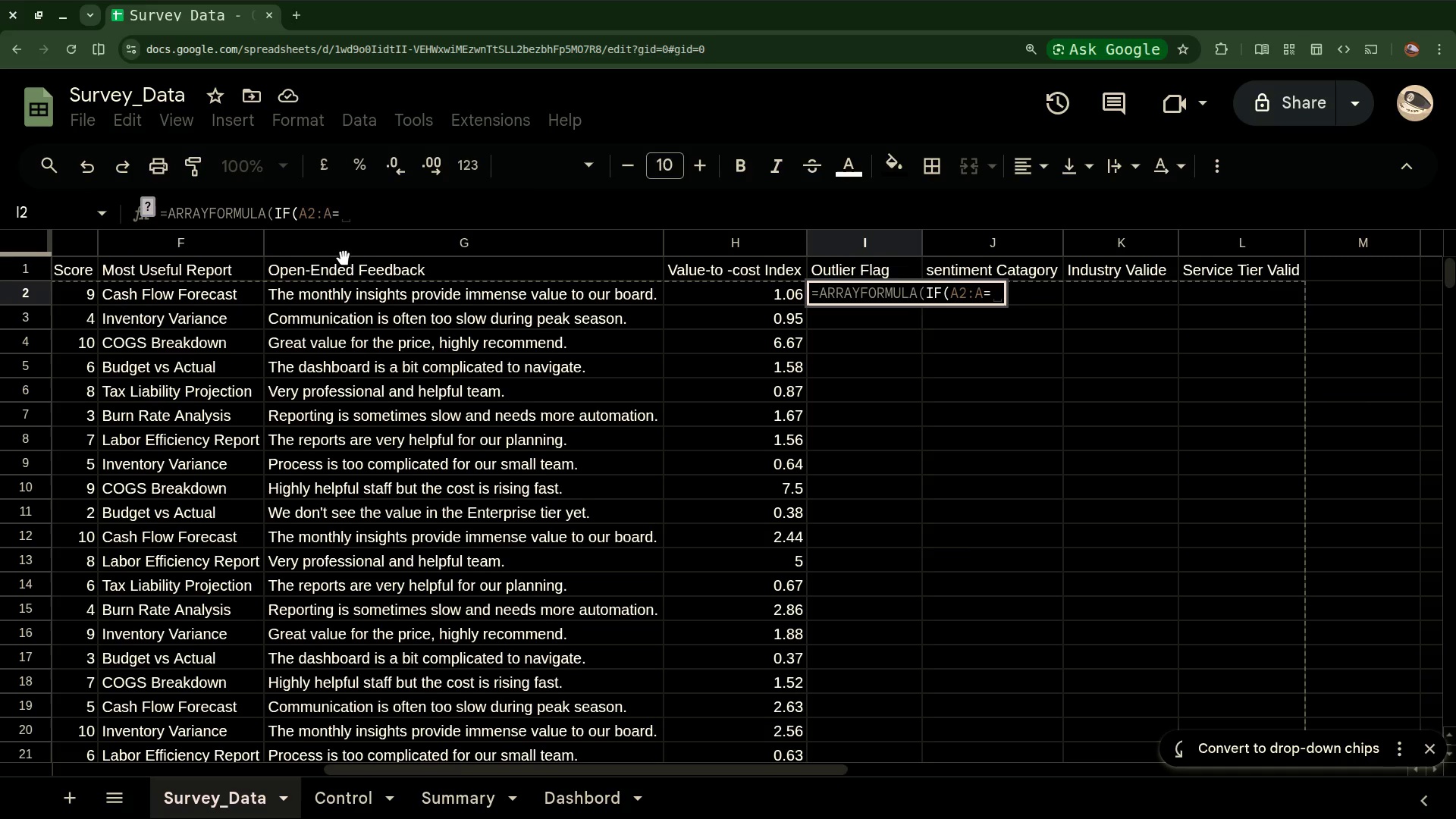 
key(Shift+Quote)
 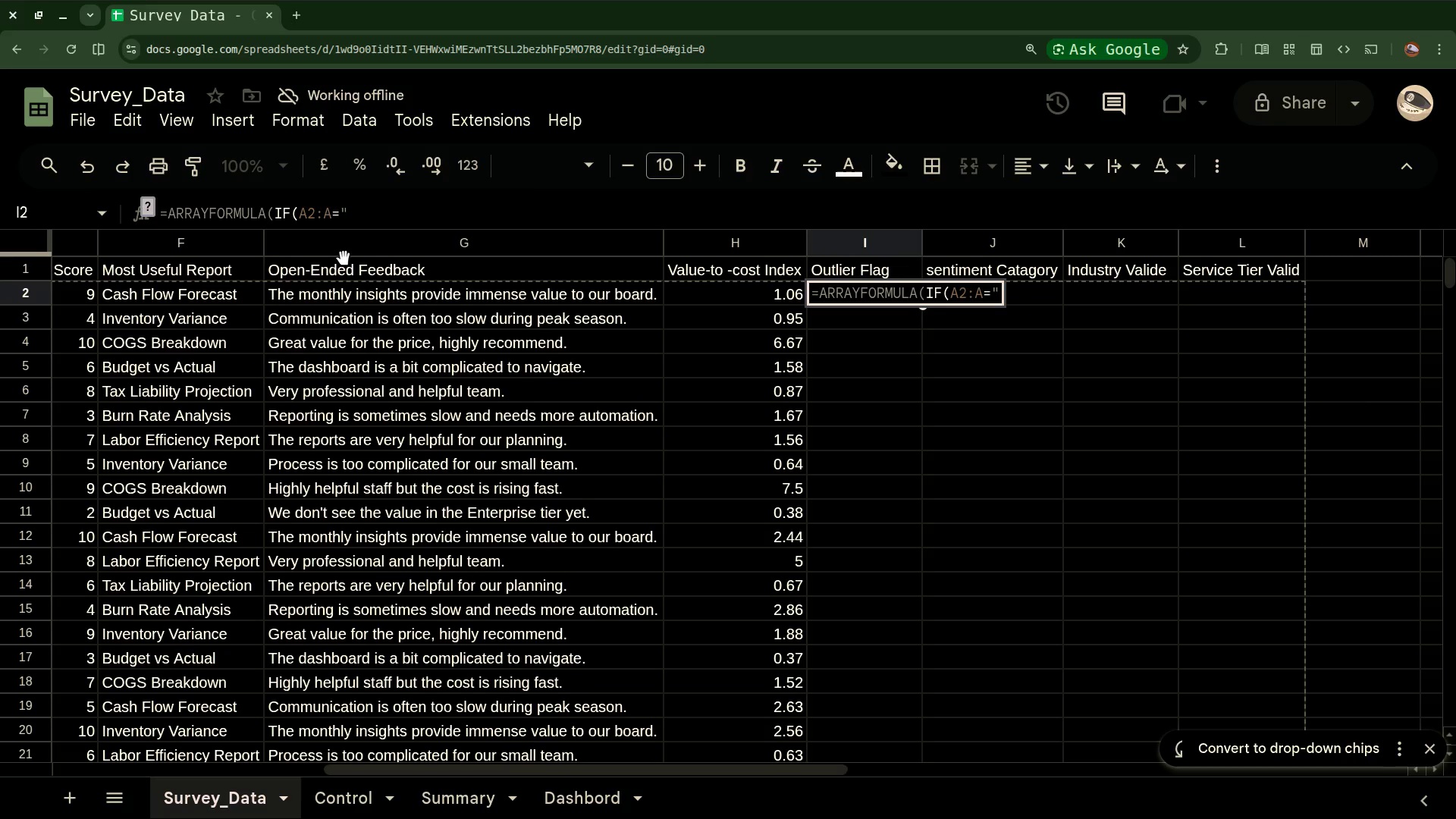 
key(Shift+Quote)
 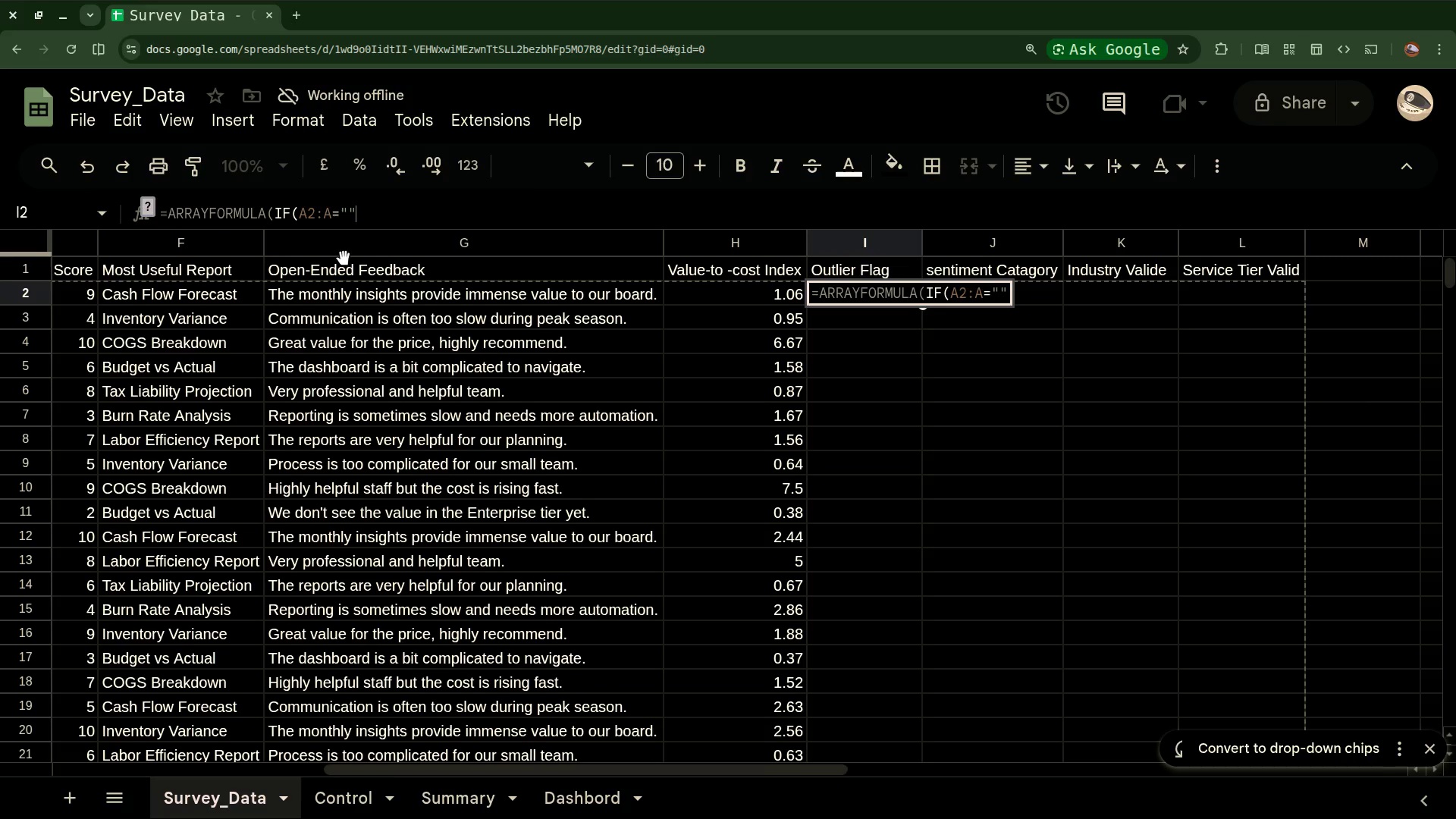 
key(Comma)
 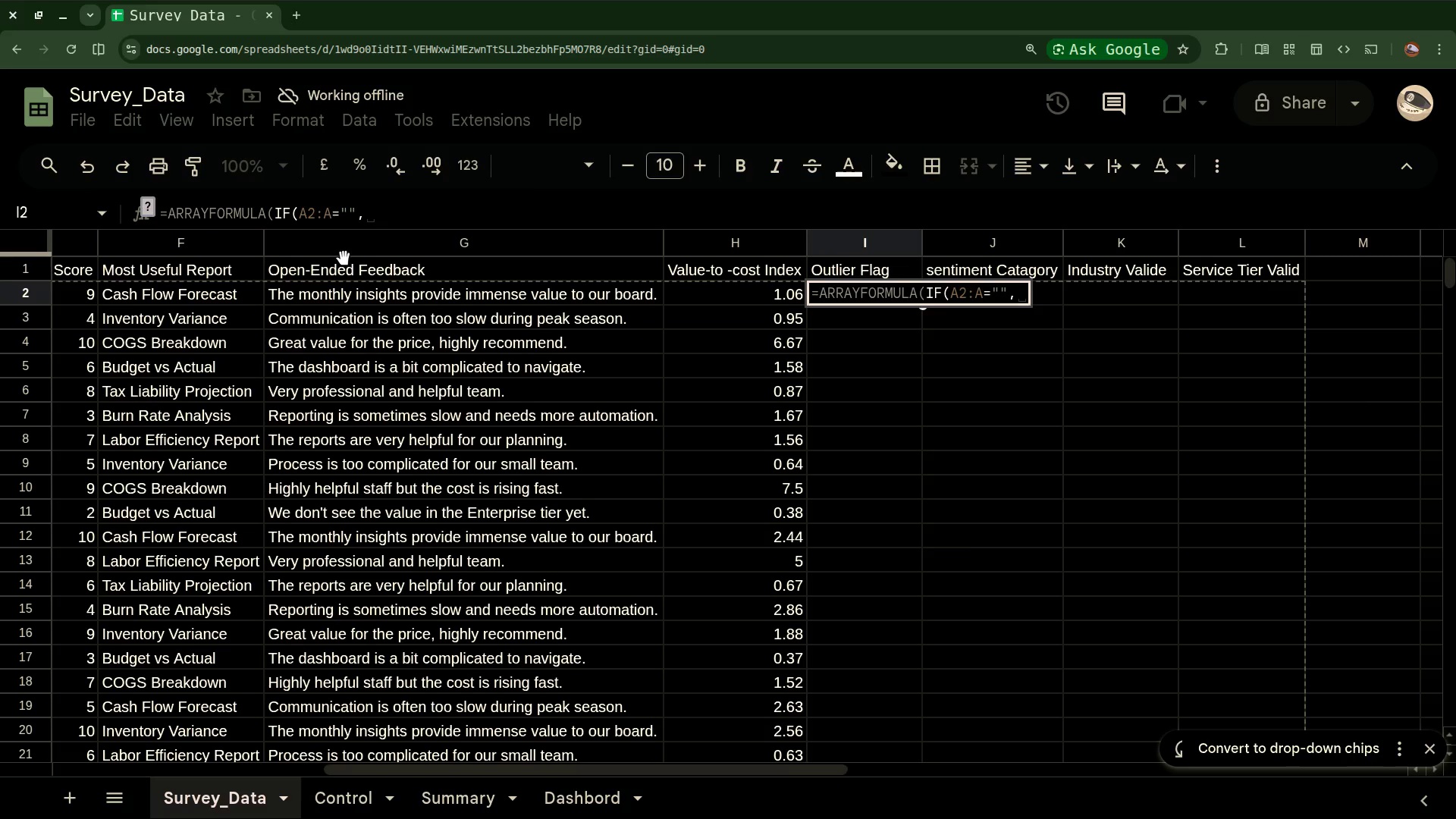 
hold_key(key=ShiftRight, duration=0.43)
 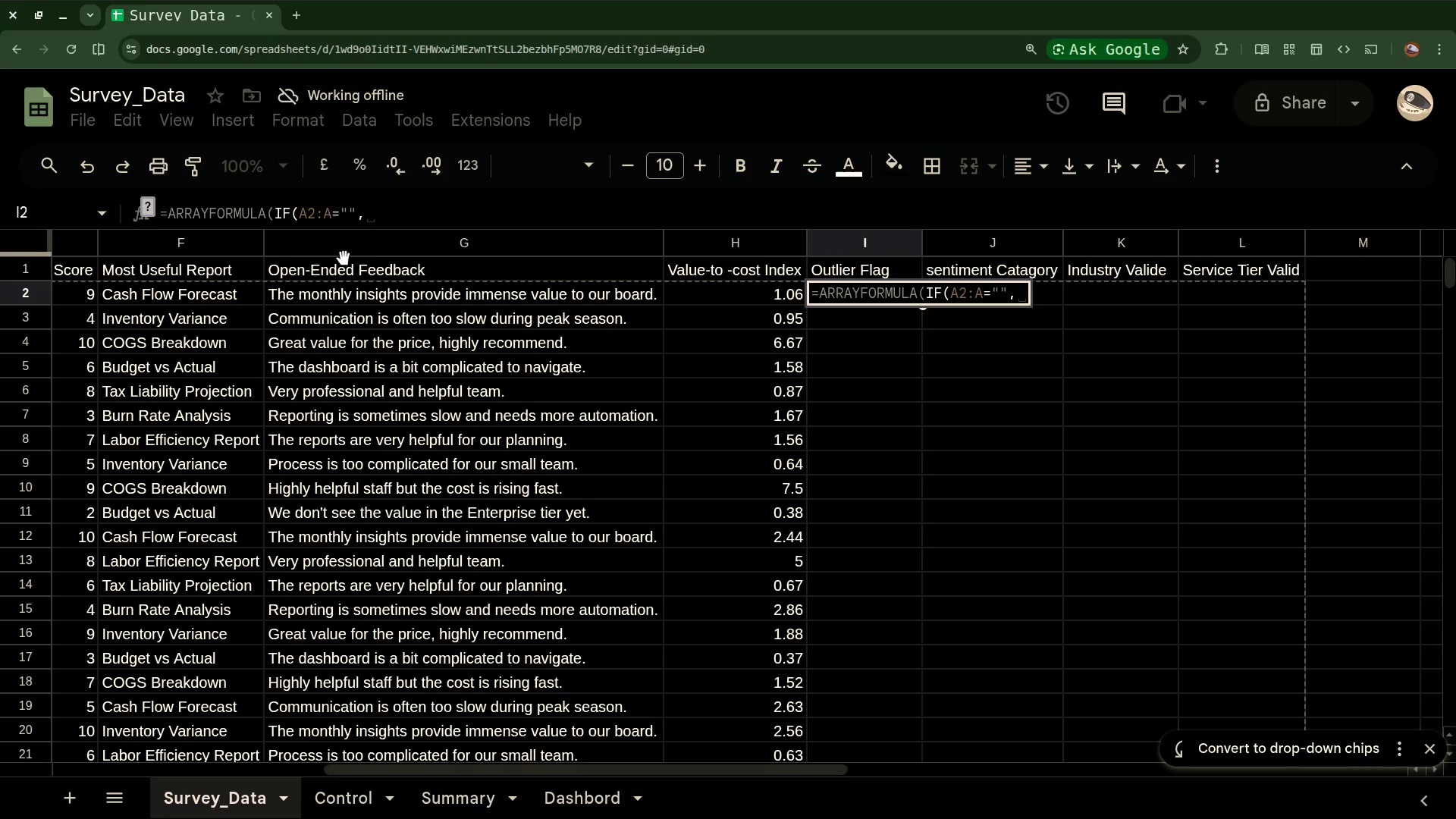 
key(Shift+Quote)
 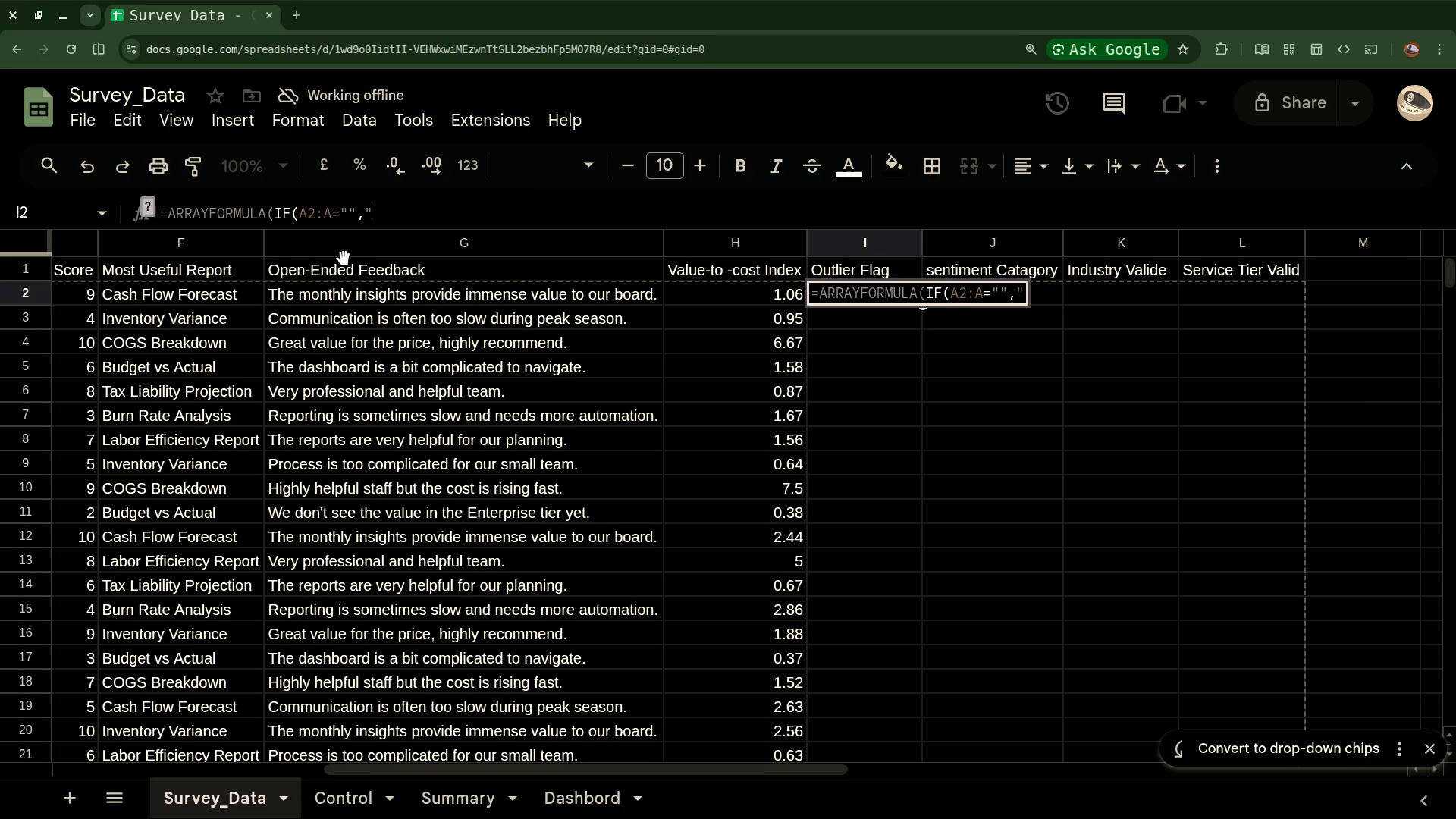 
key(Shift+Quote)
 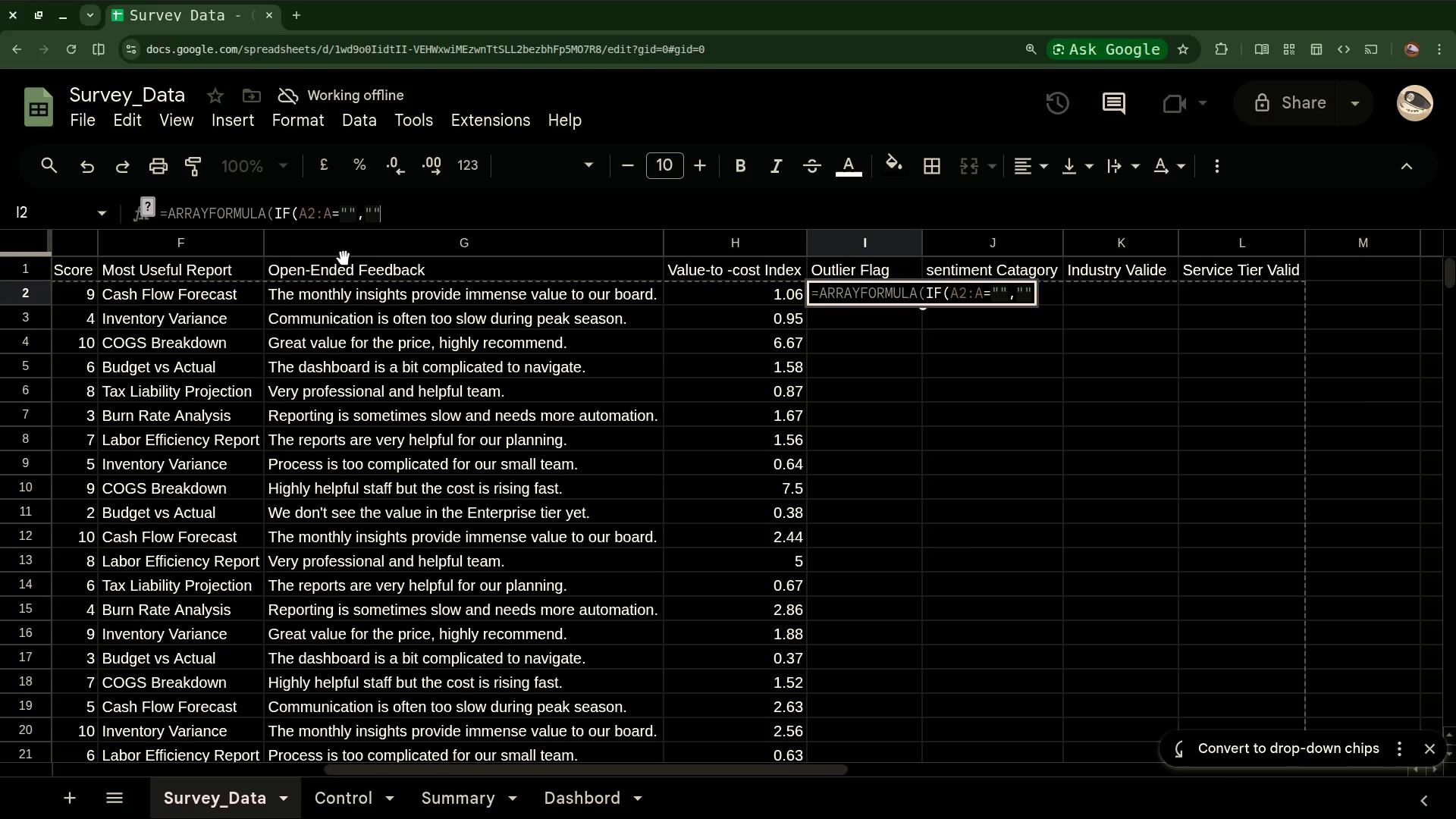 
wait(12.8)
 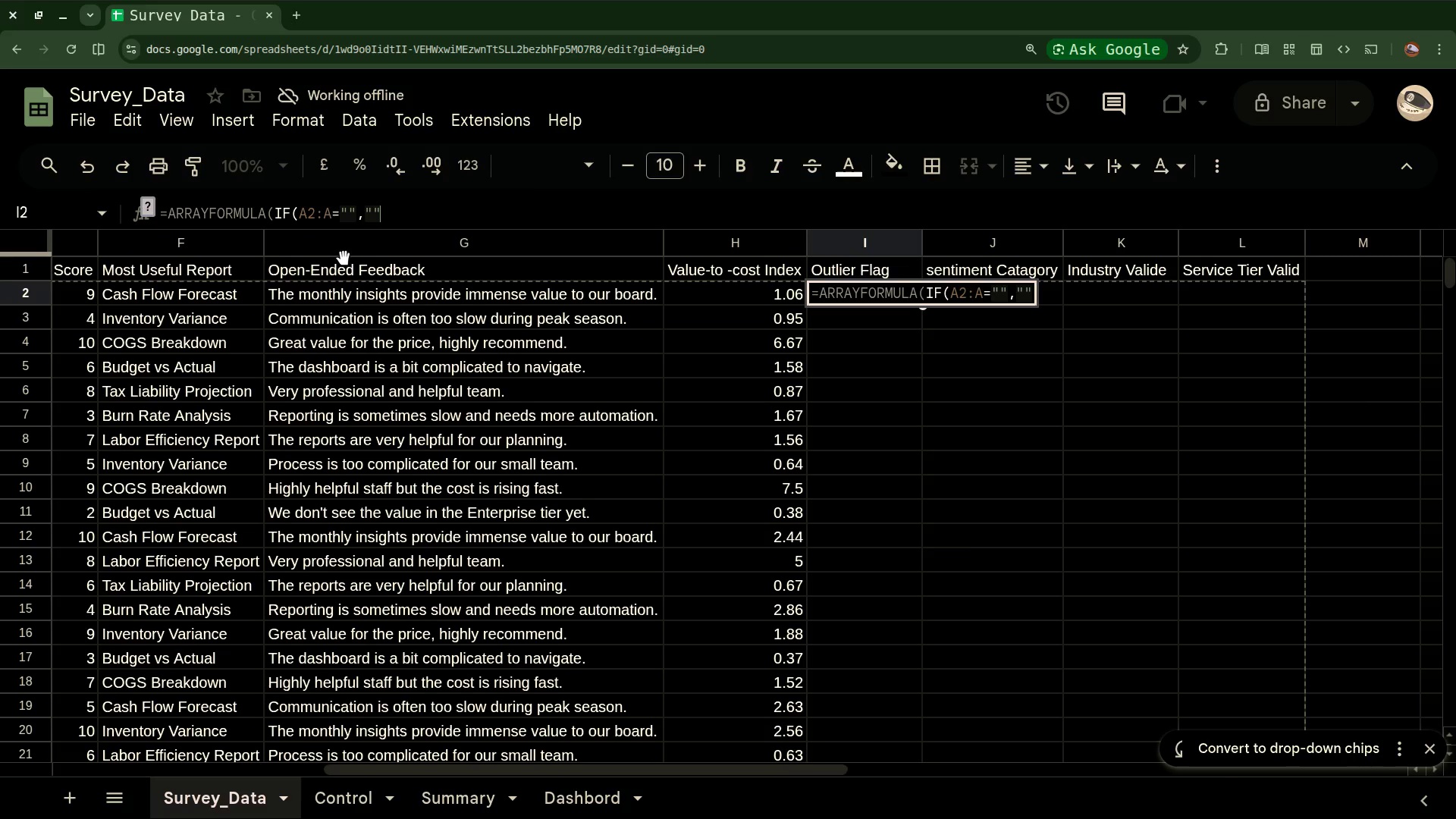 
key(Comma)
 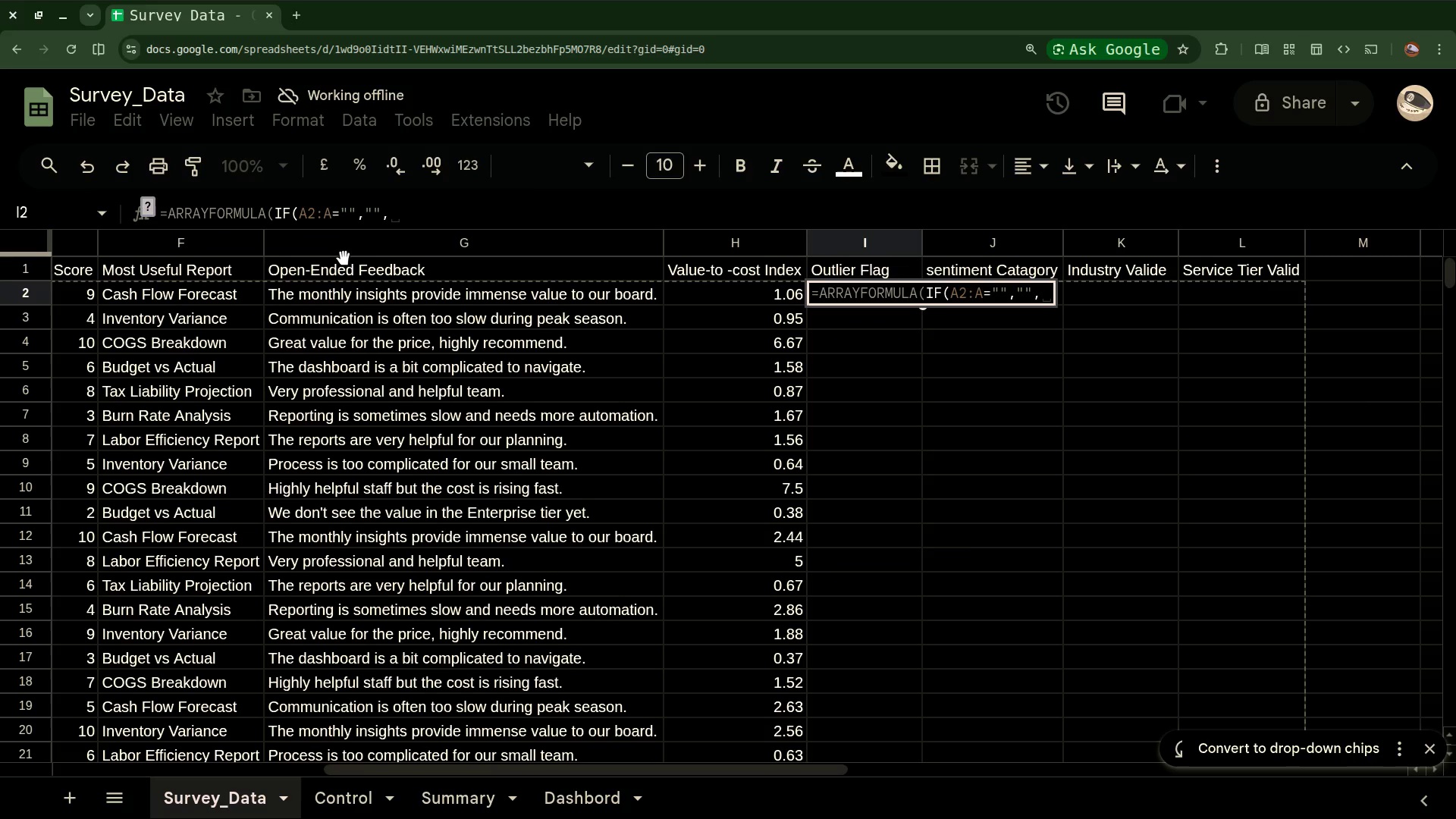 
wait(7.32)
 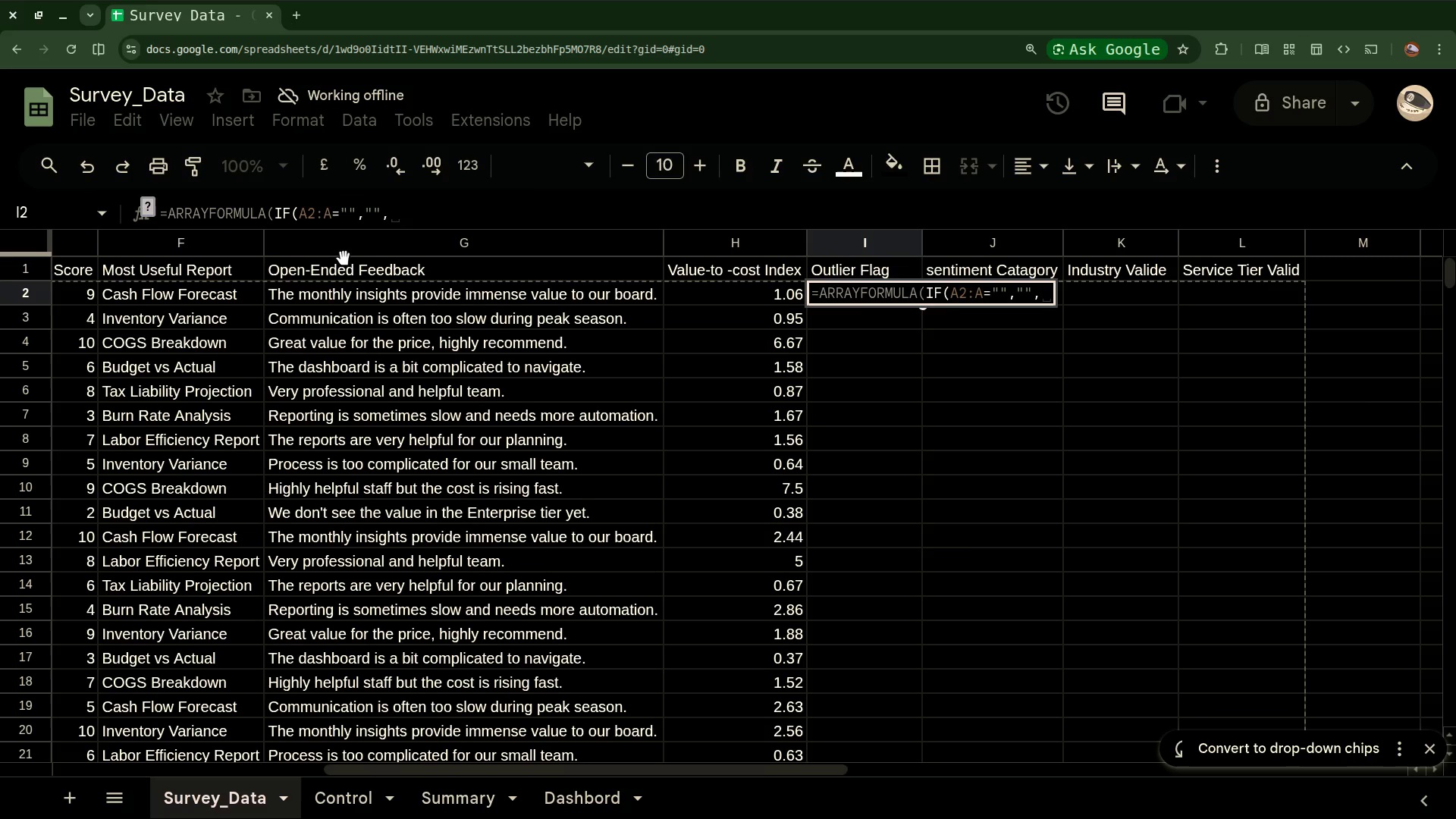 
type(IF)
 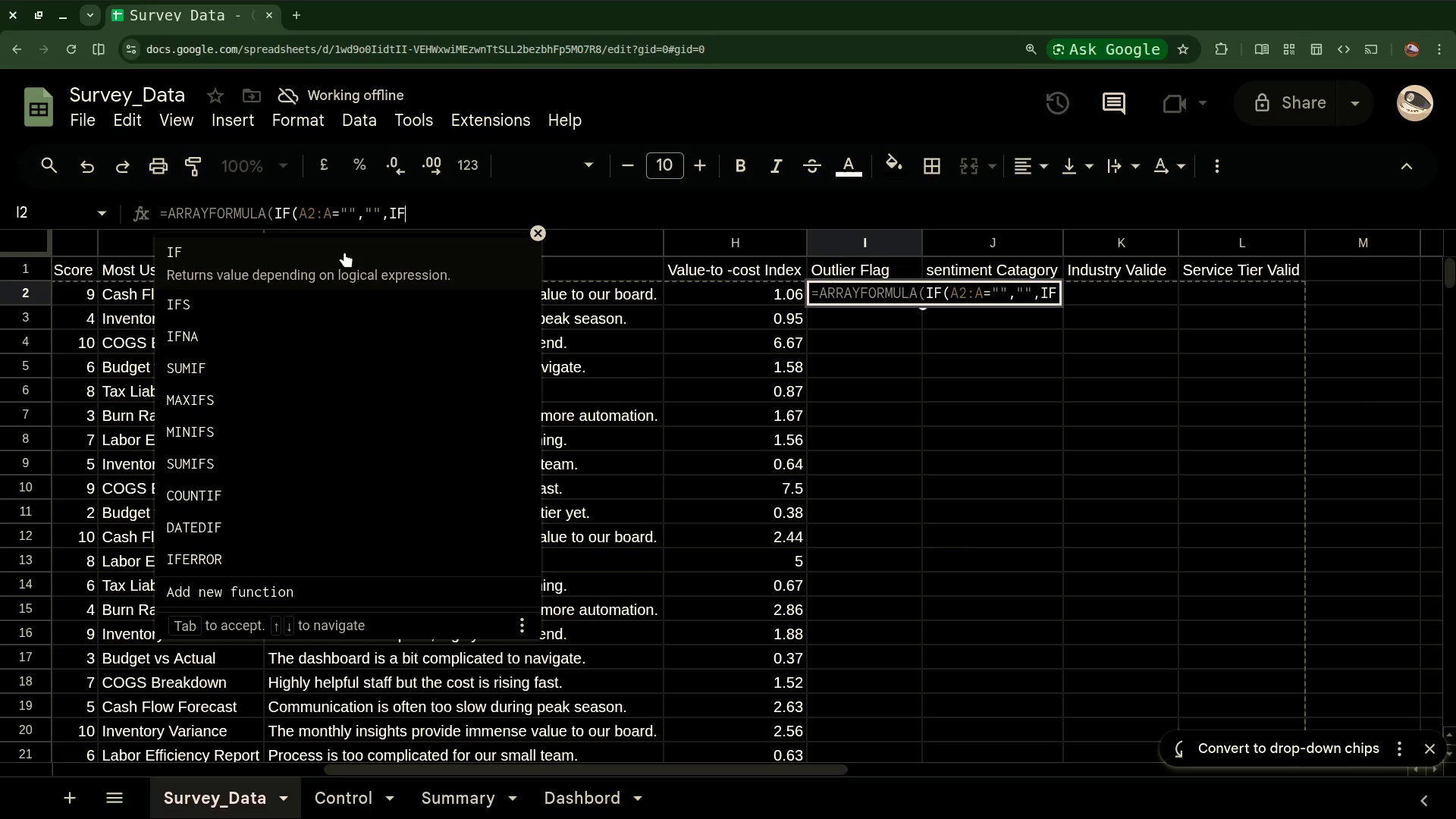 
wait(12.97)
 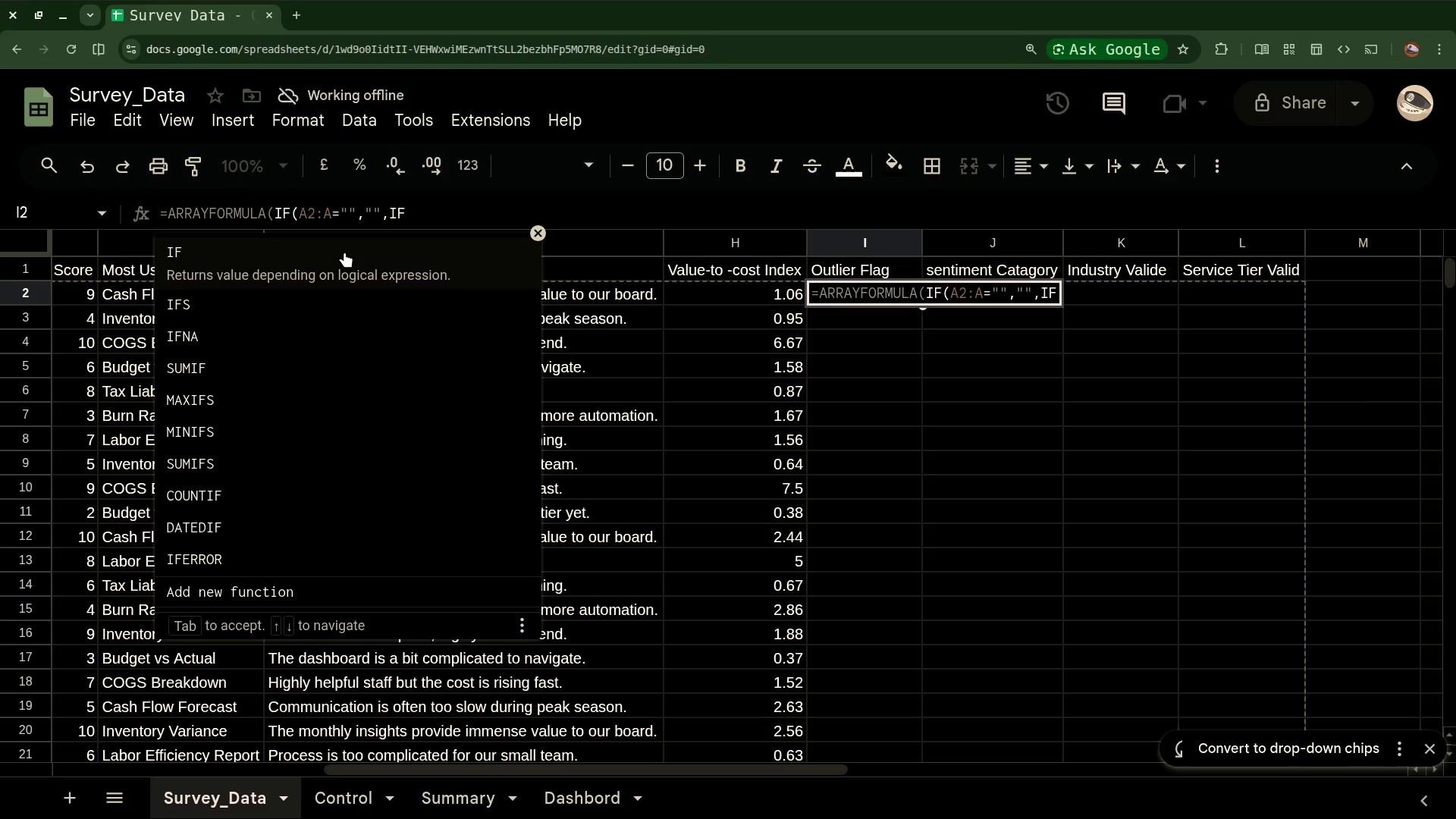 
key(Shift+9)
 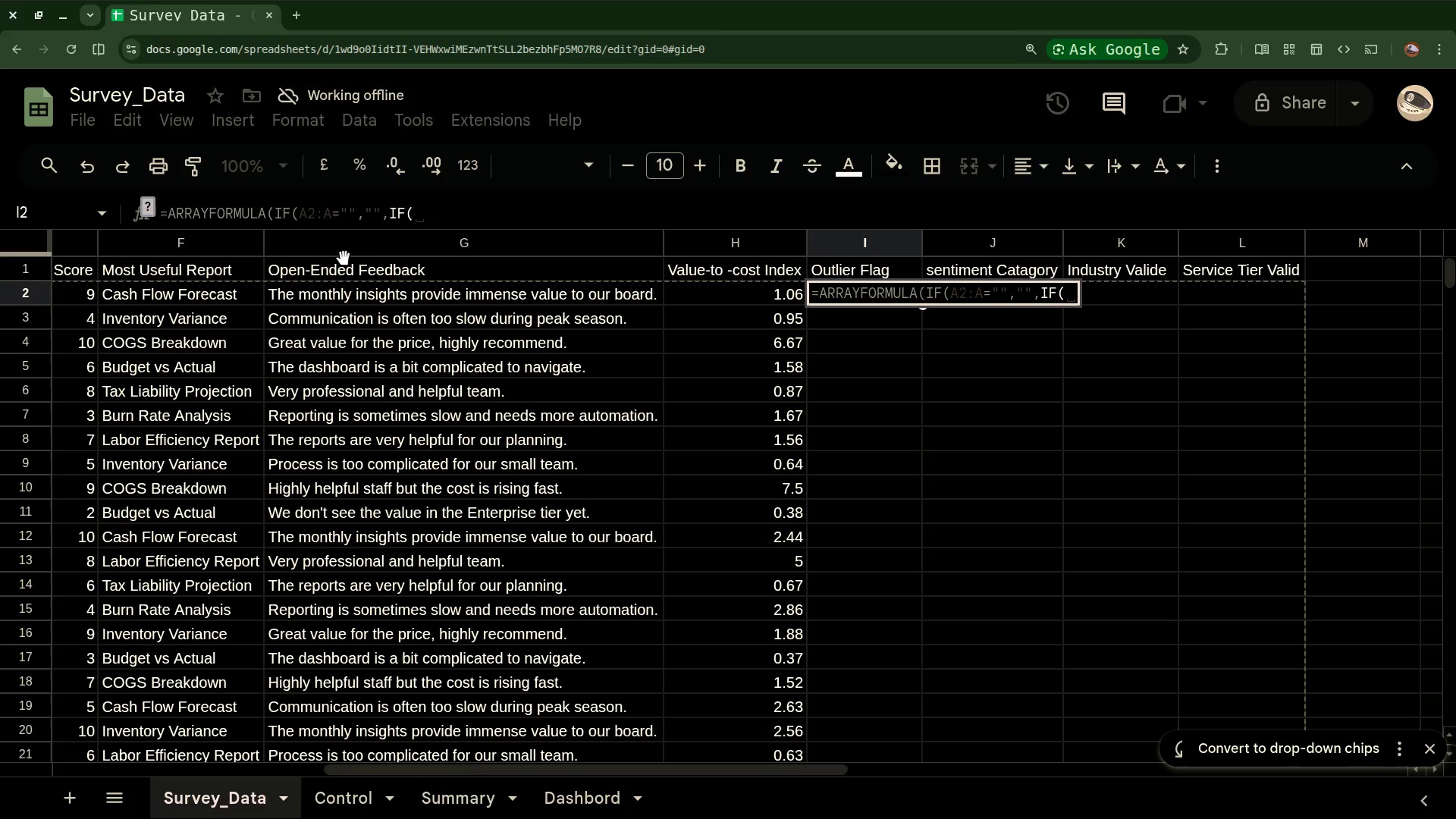 
wait(22.98)
 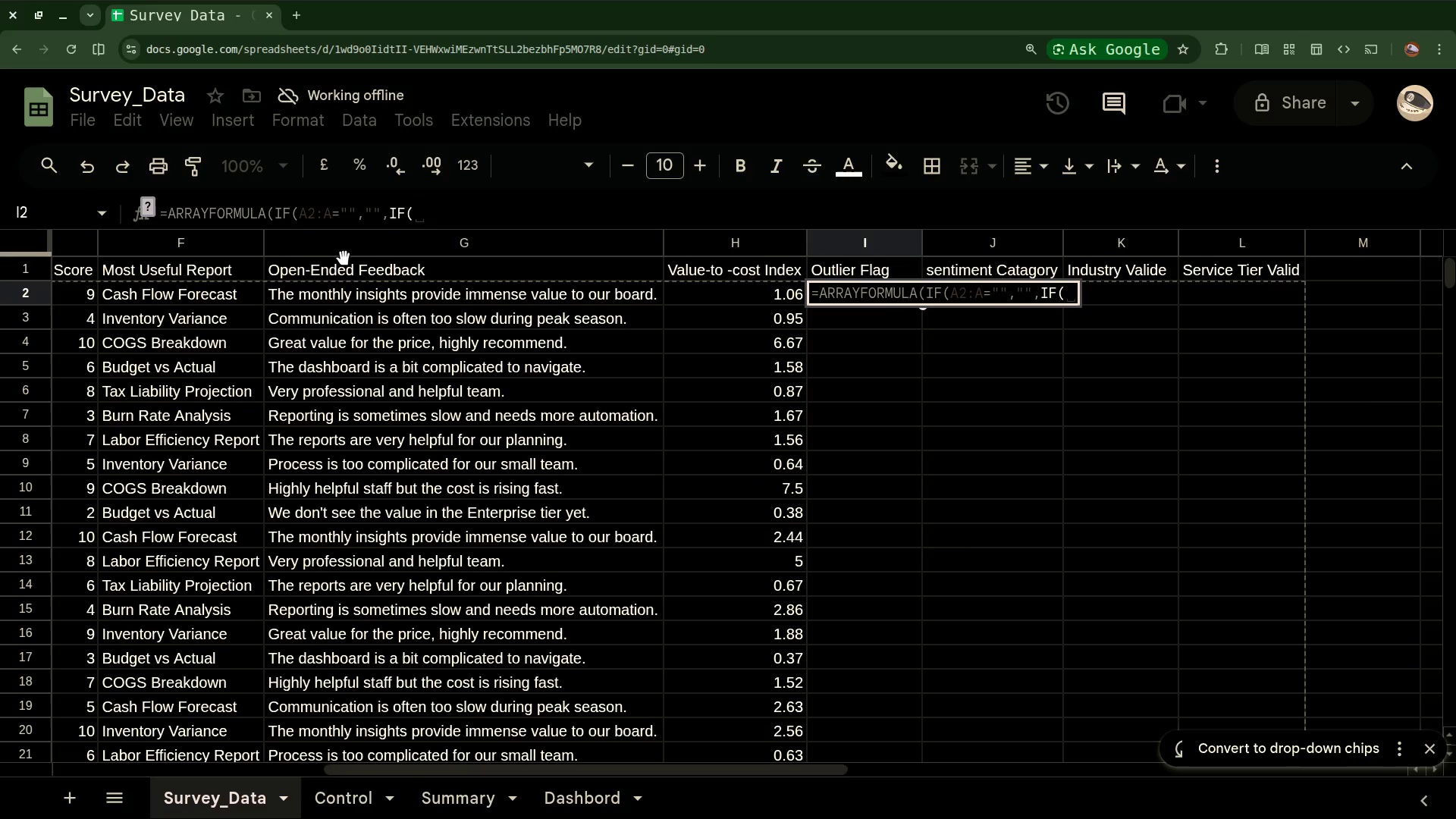 
mouse_move([1058, 293])
 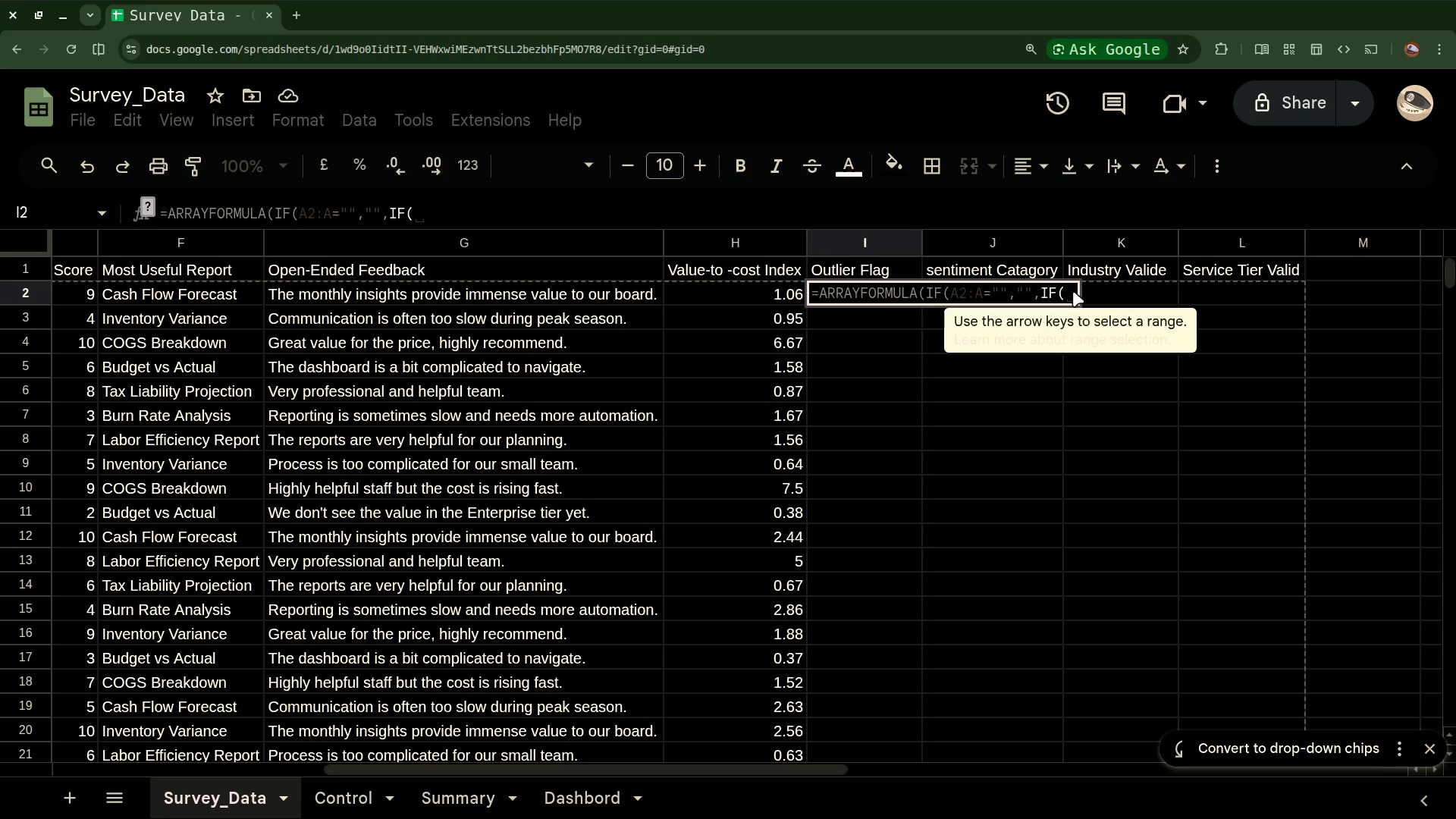 
left_click([1065, 291])
 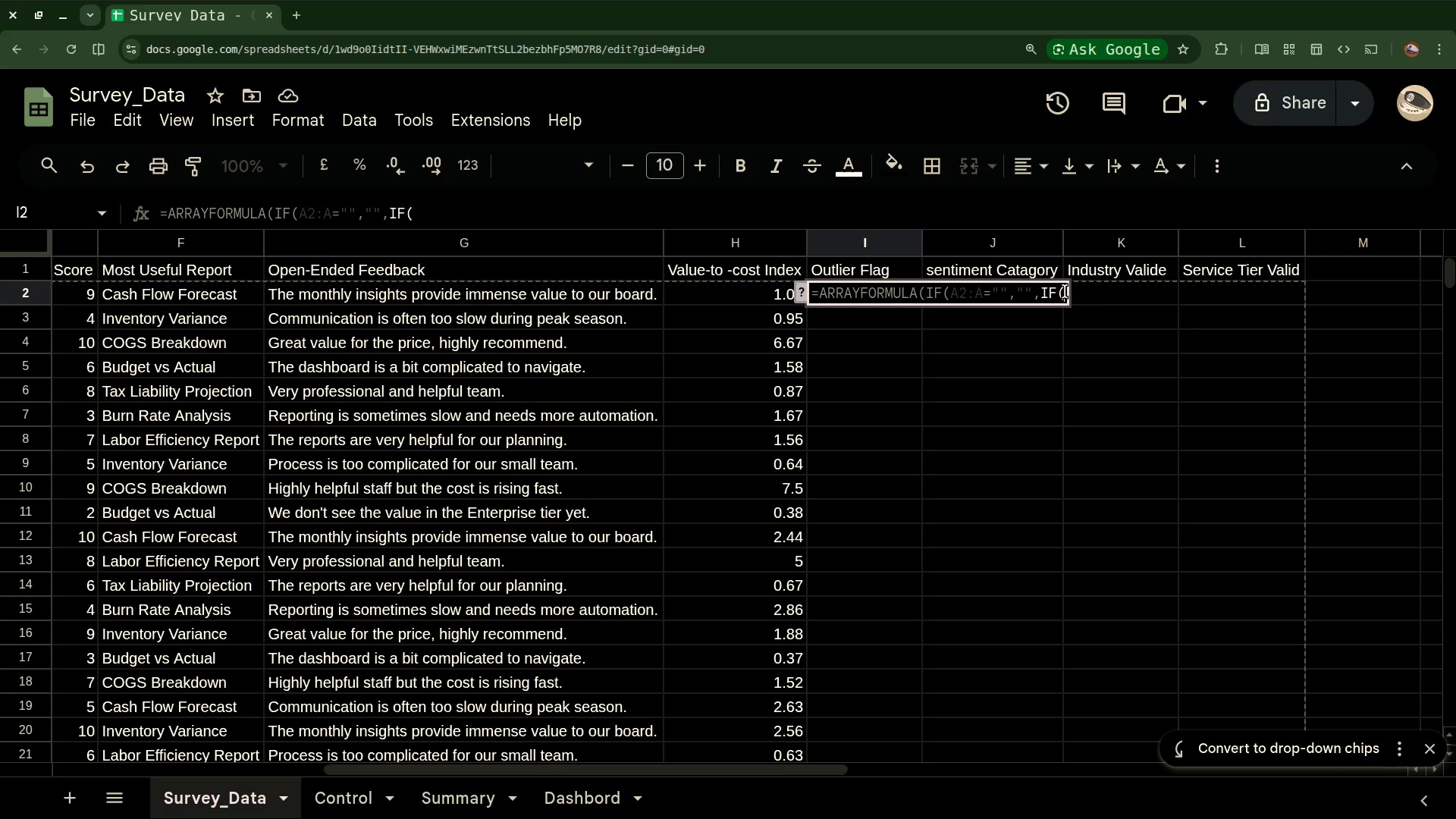 
key(Shift+9)
 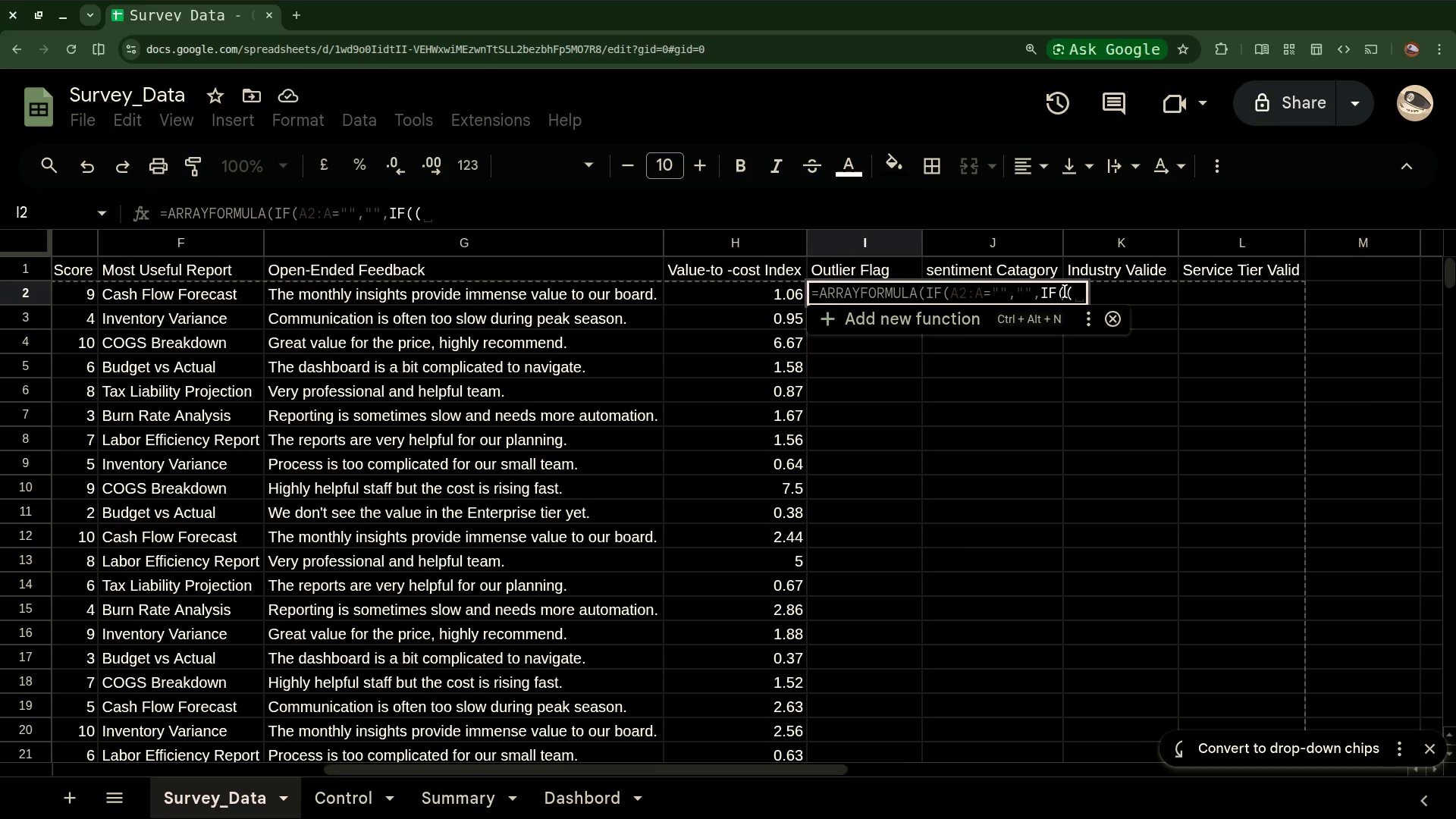 
wait(7.77)
 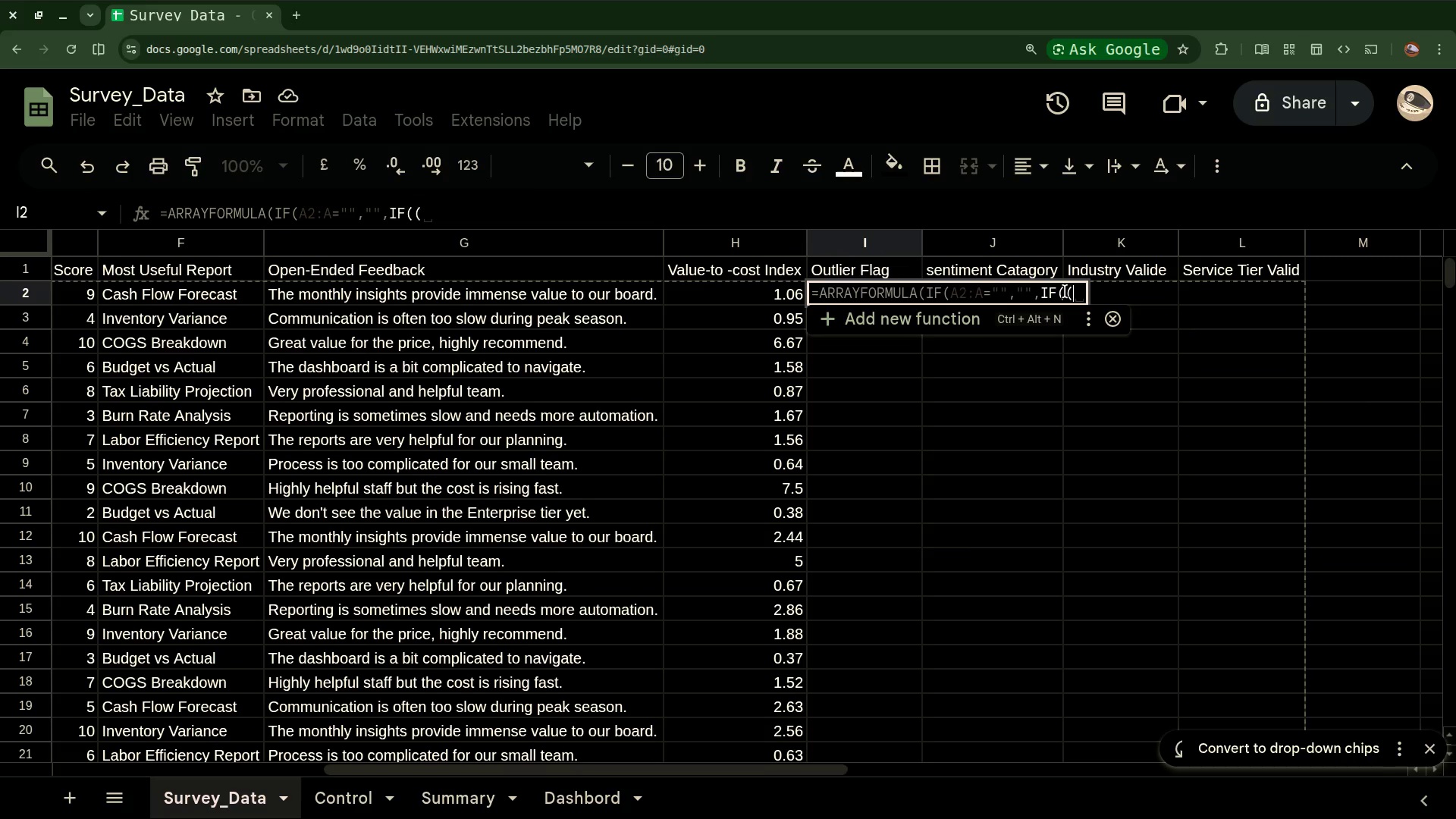 
hold_key(key=ShiftLeft, duration=0.37)
 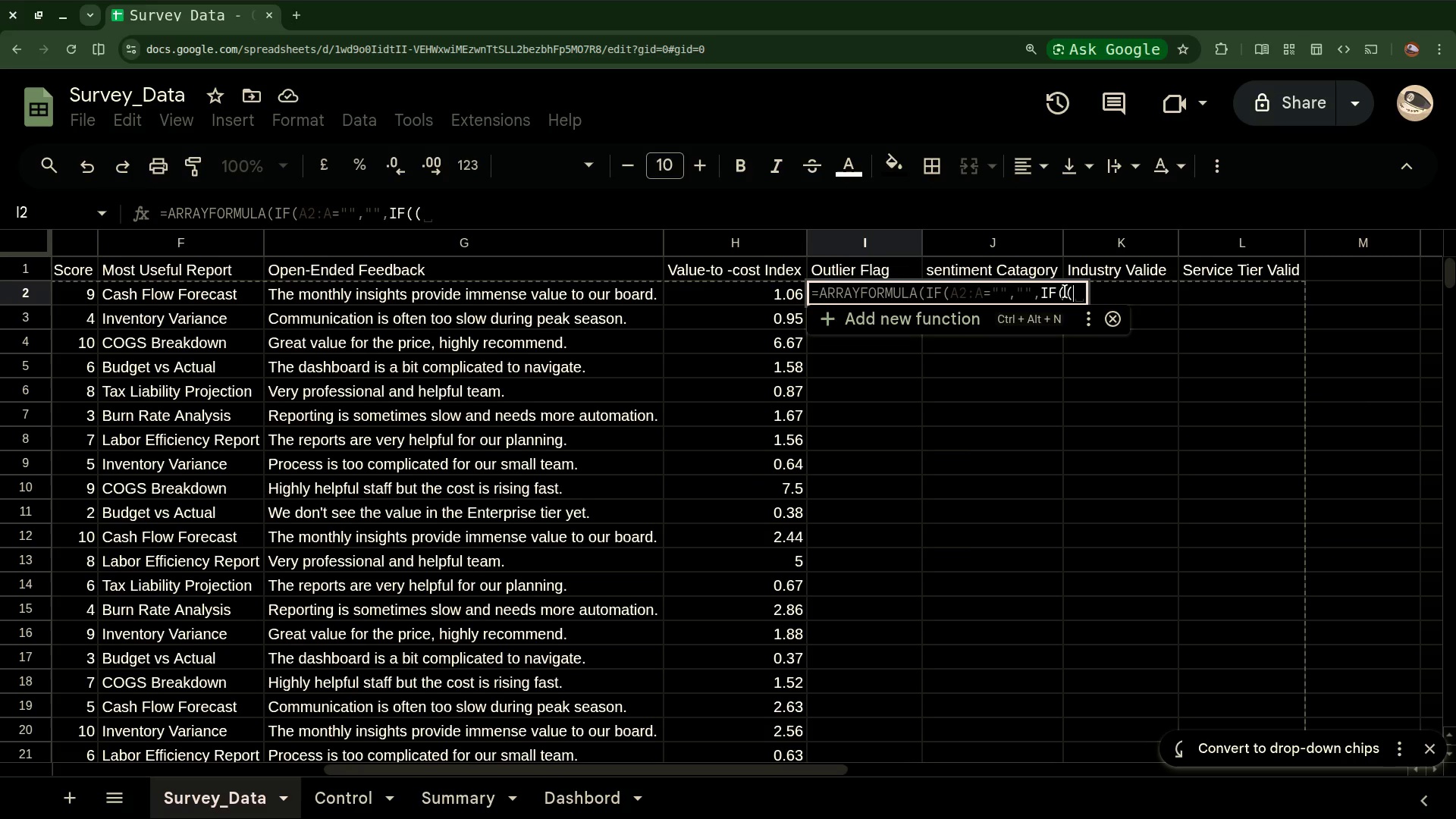 
key(E)
 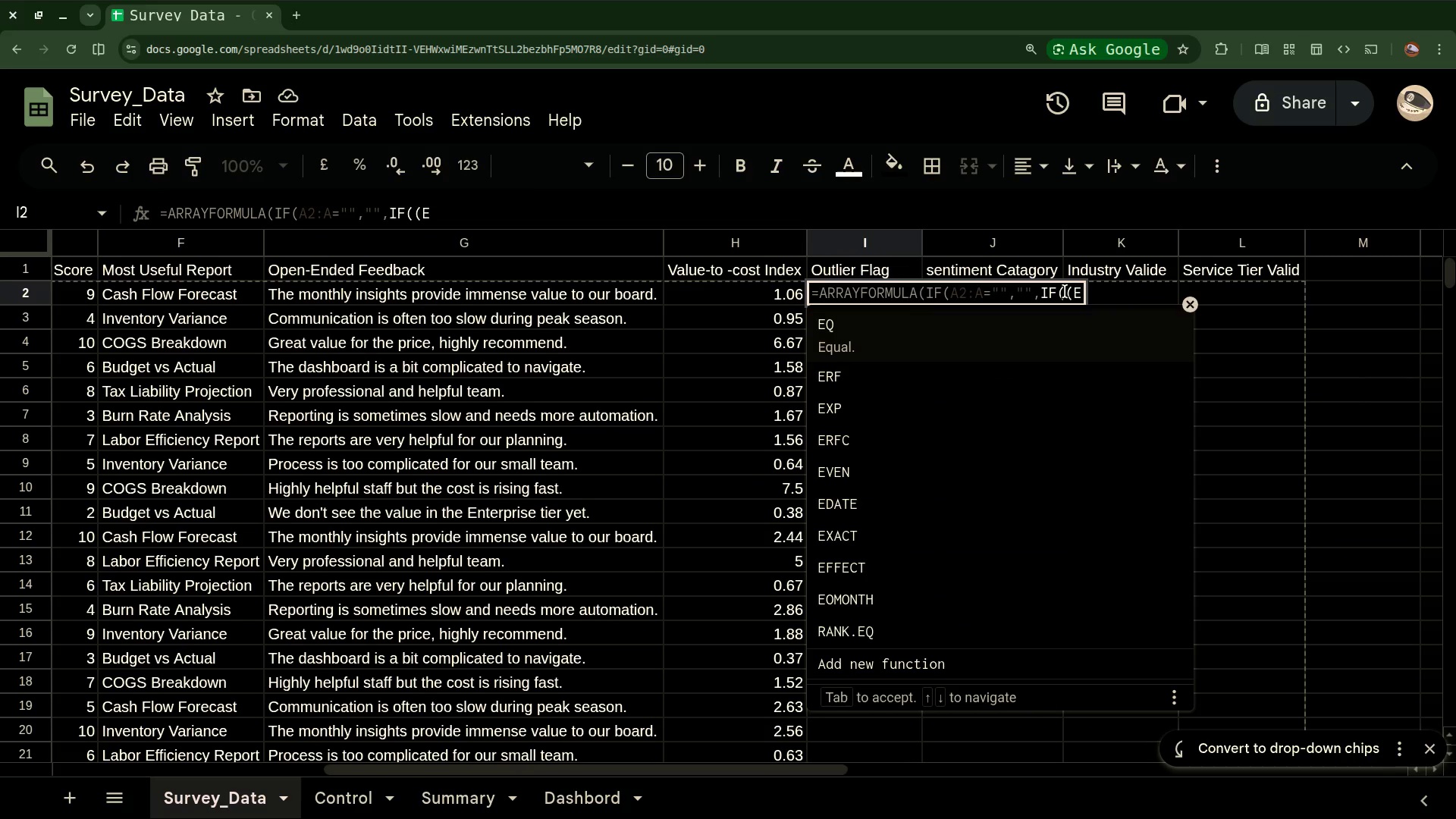 
key(Shift+Semicolon)
 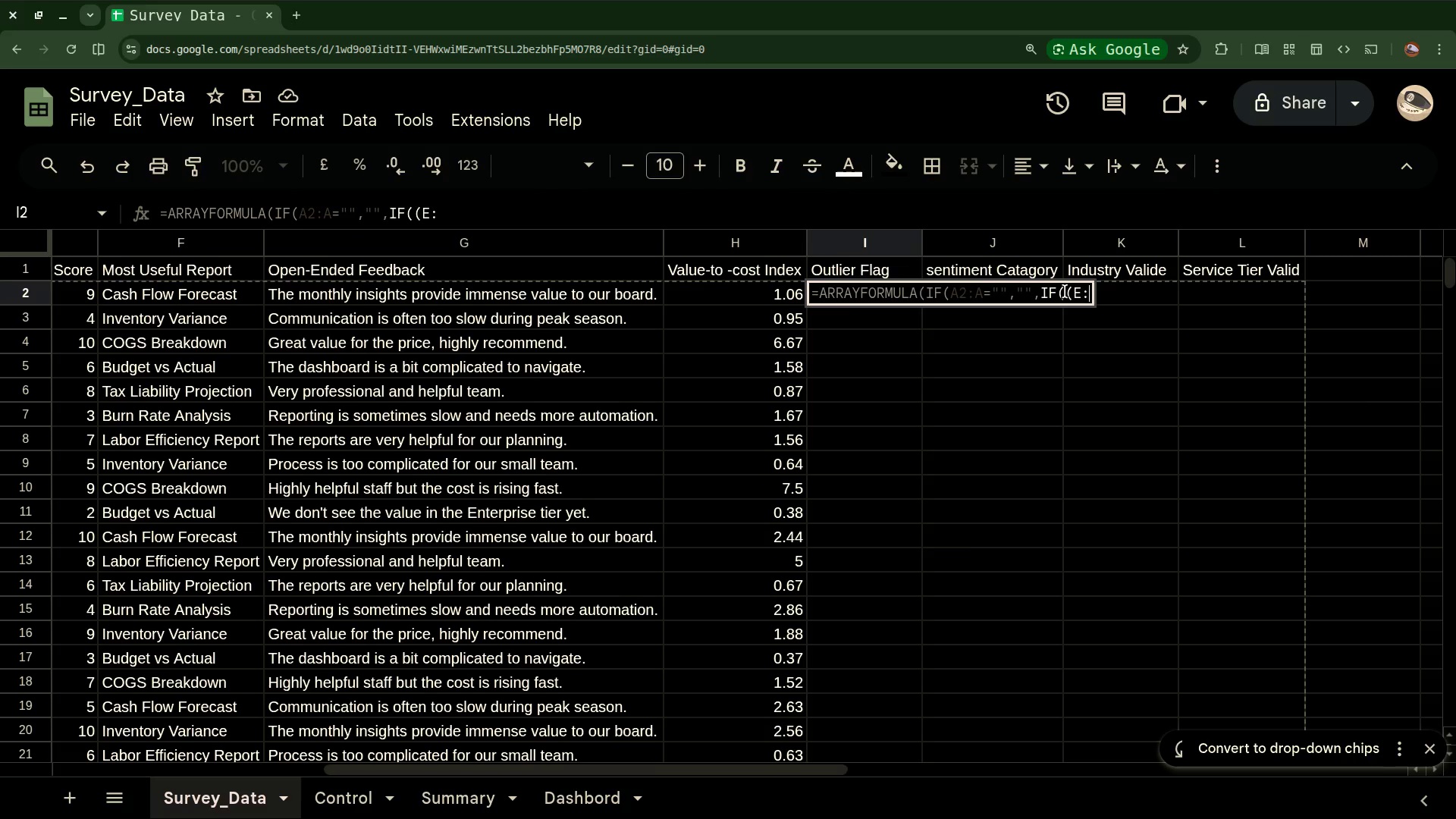 
wait(6.87)
 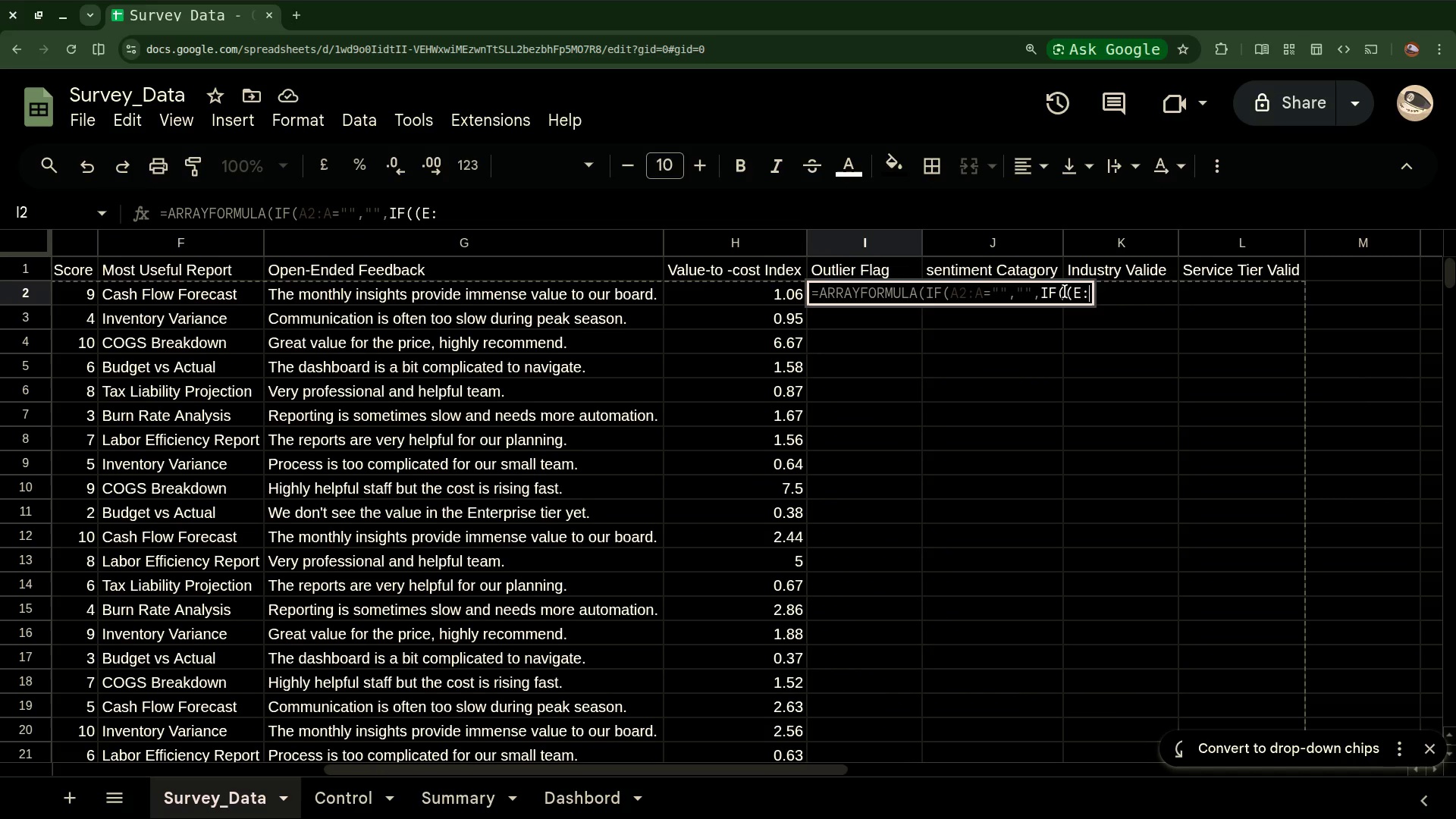 
key(E)
 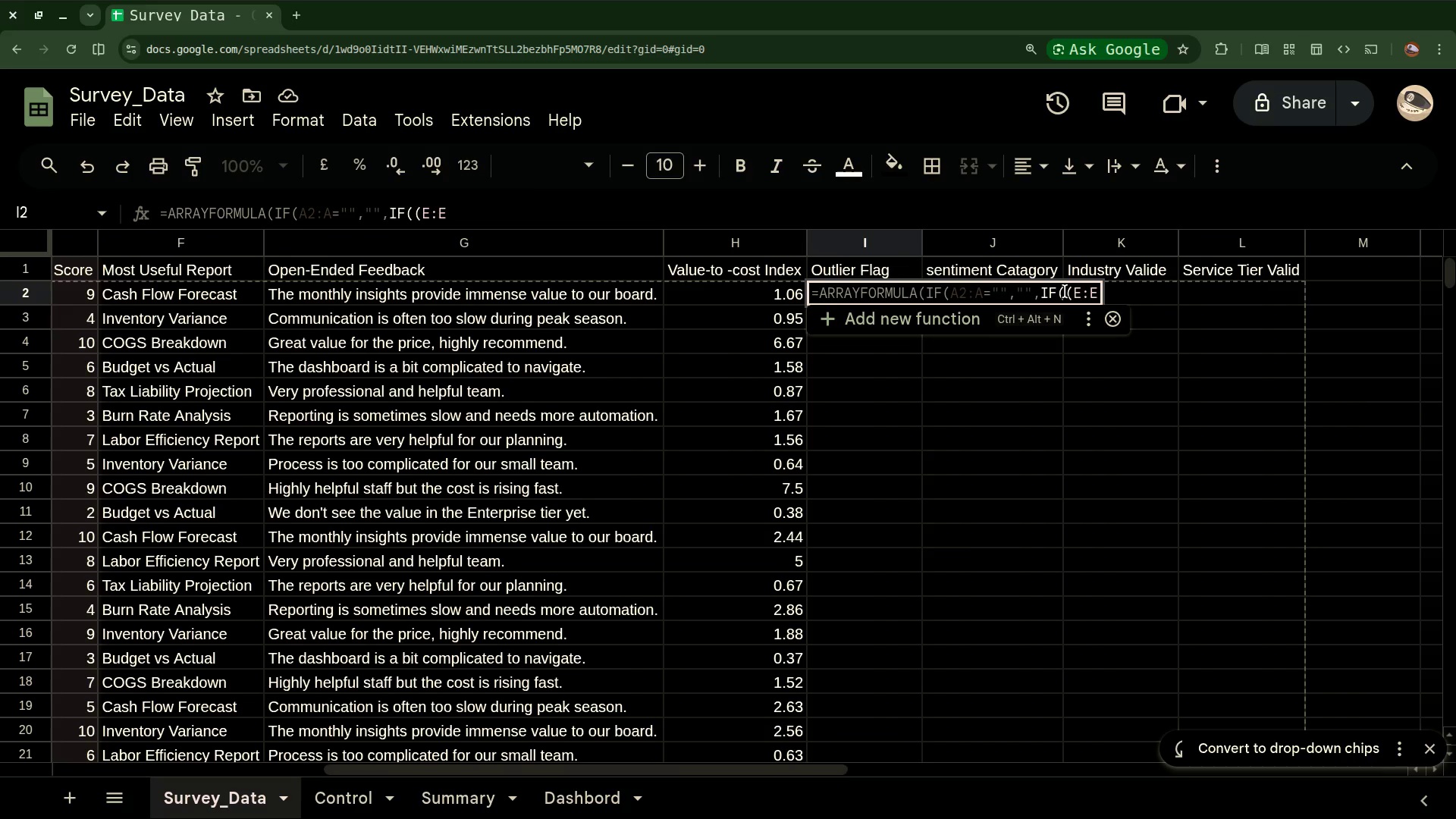 
key(Slash)
 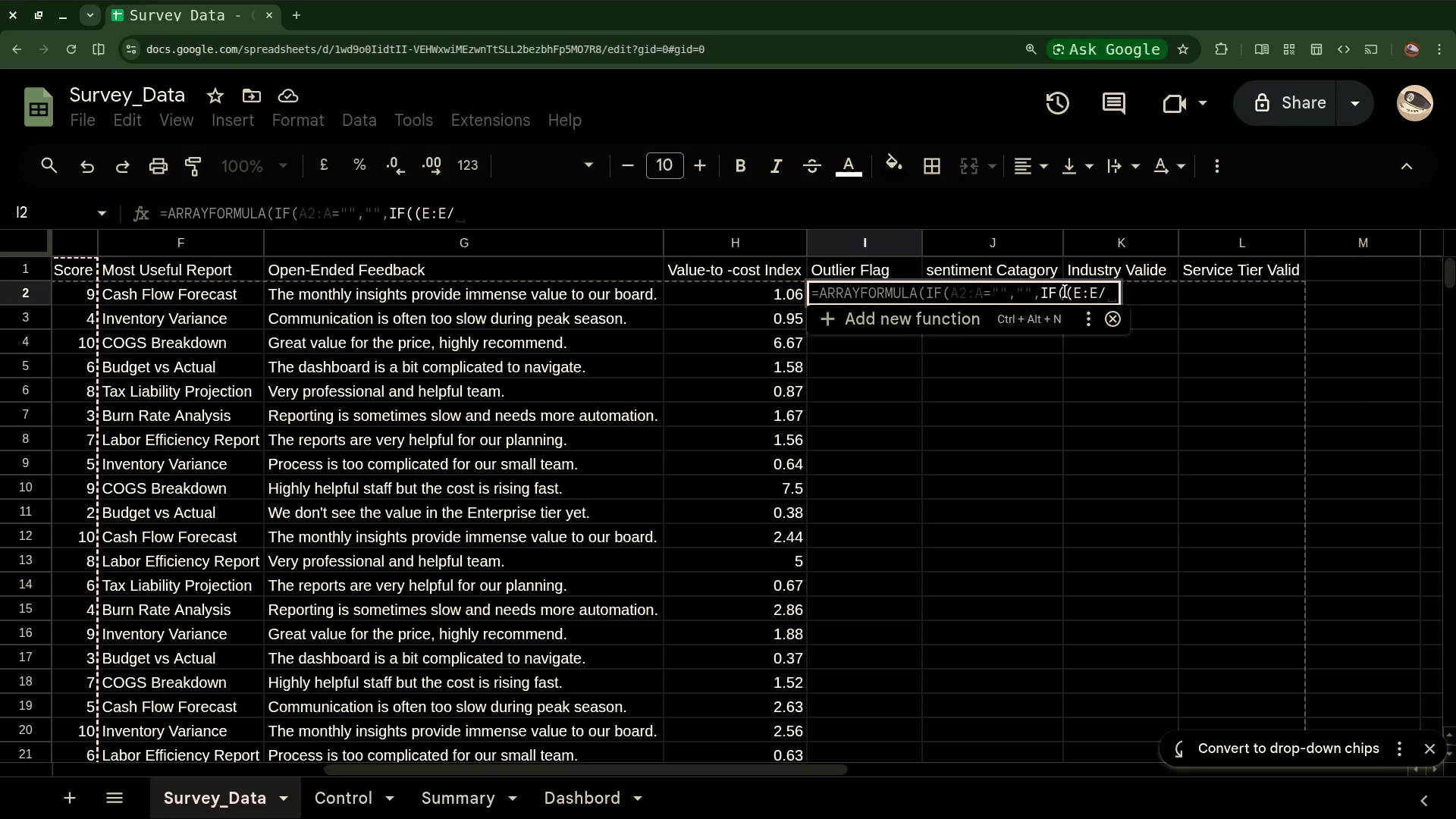 
wait(49.45)
 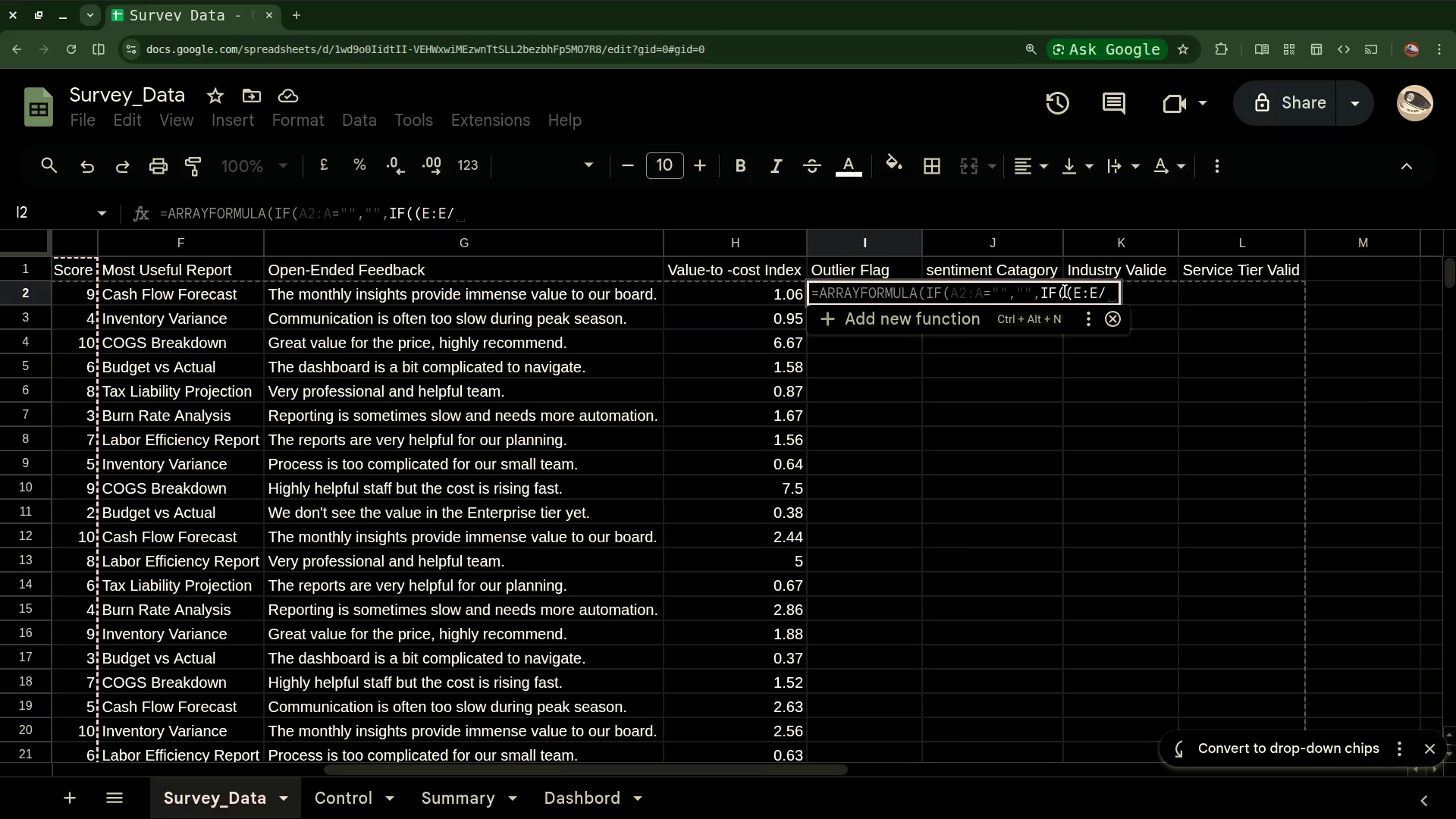 
type((D2:)
 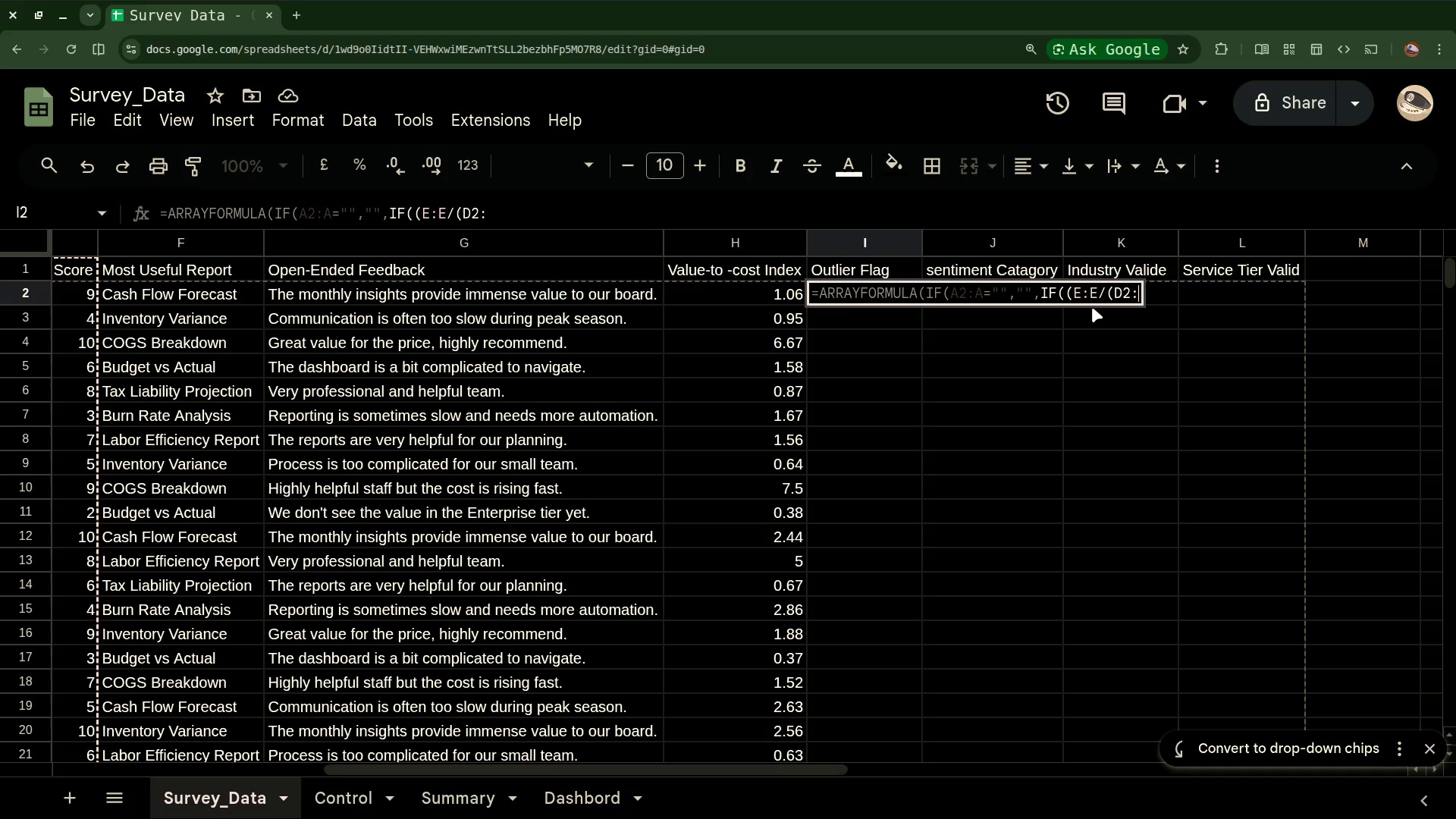 
key(D)
 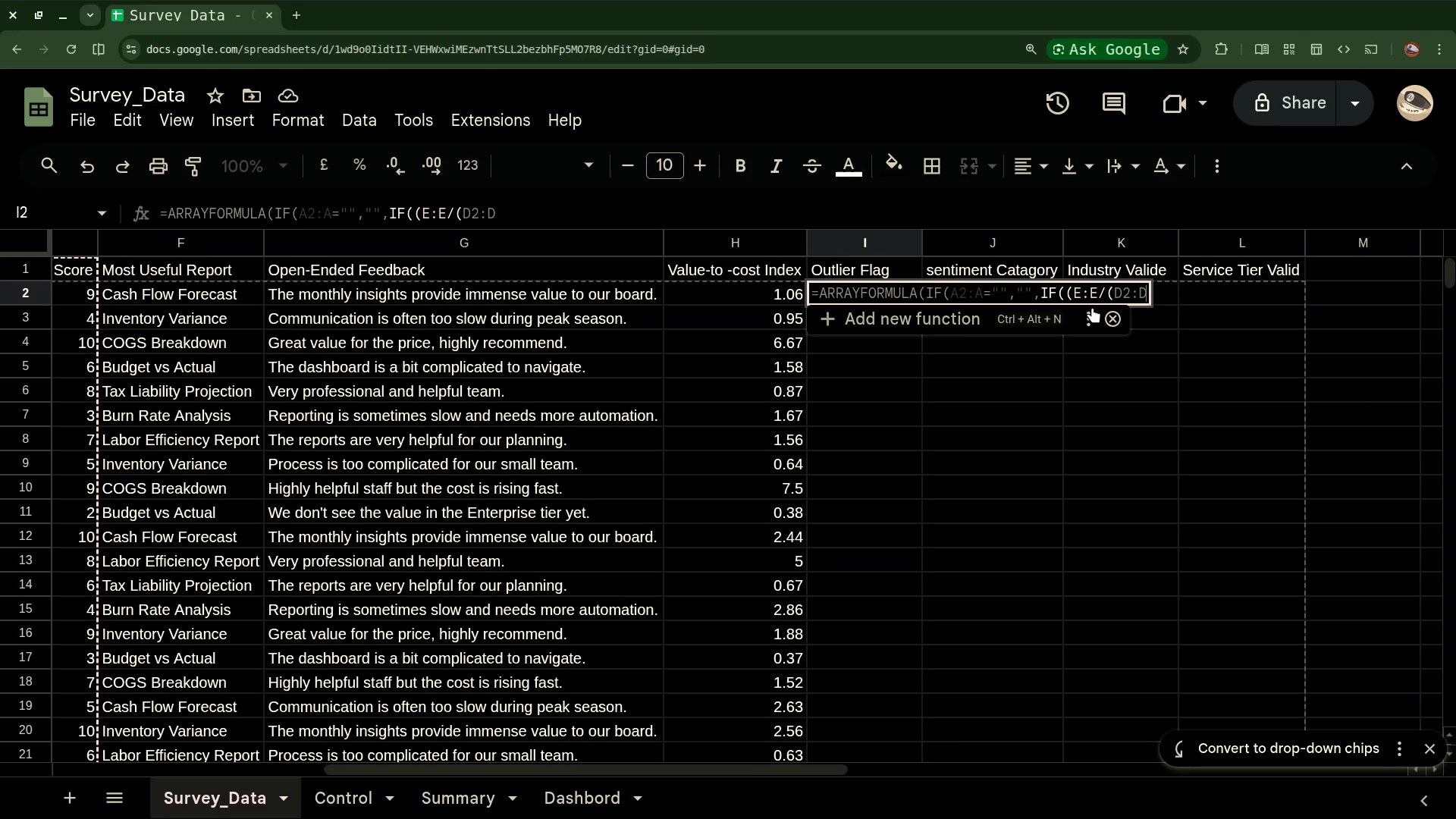 
wait(38.38)
 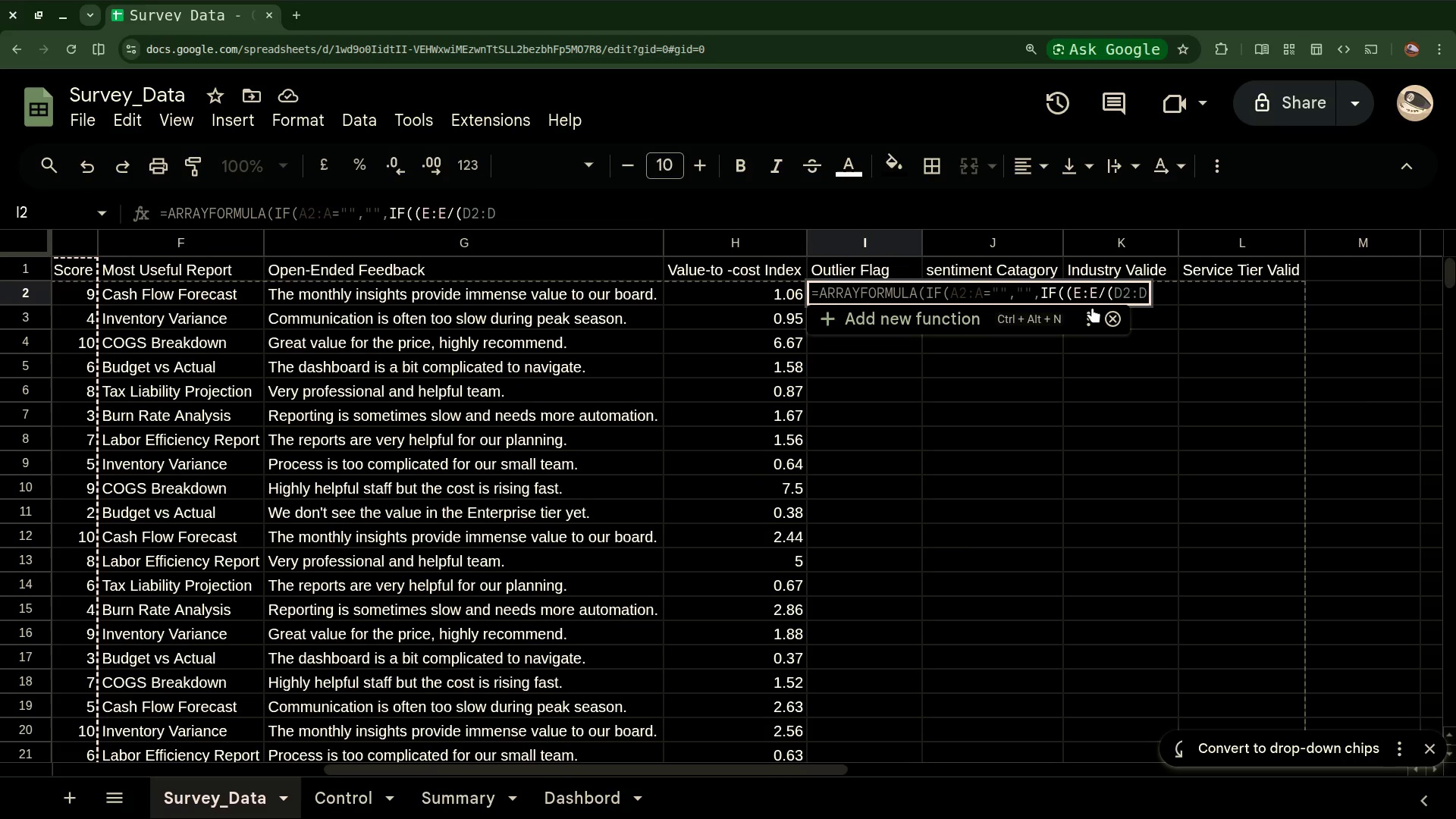 
key(Shift+Comma)
 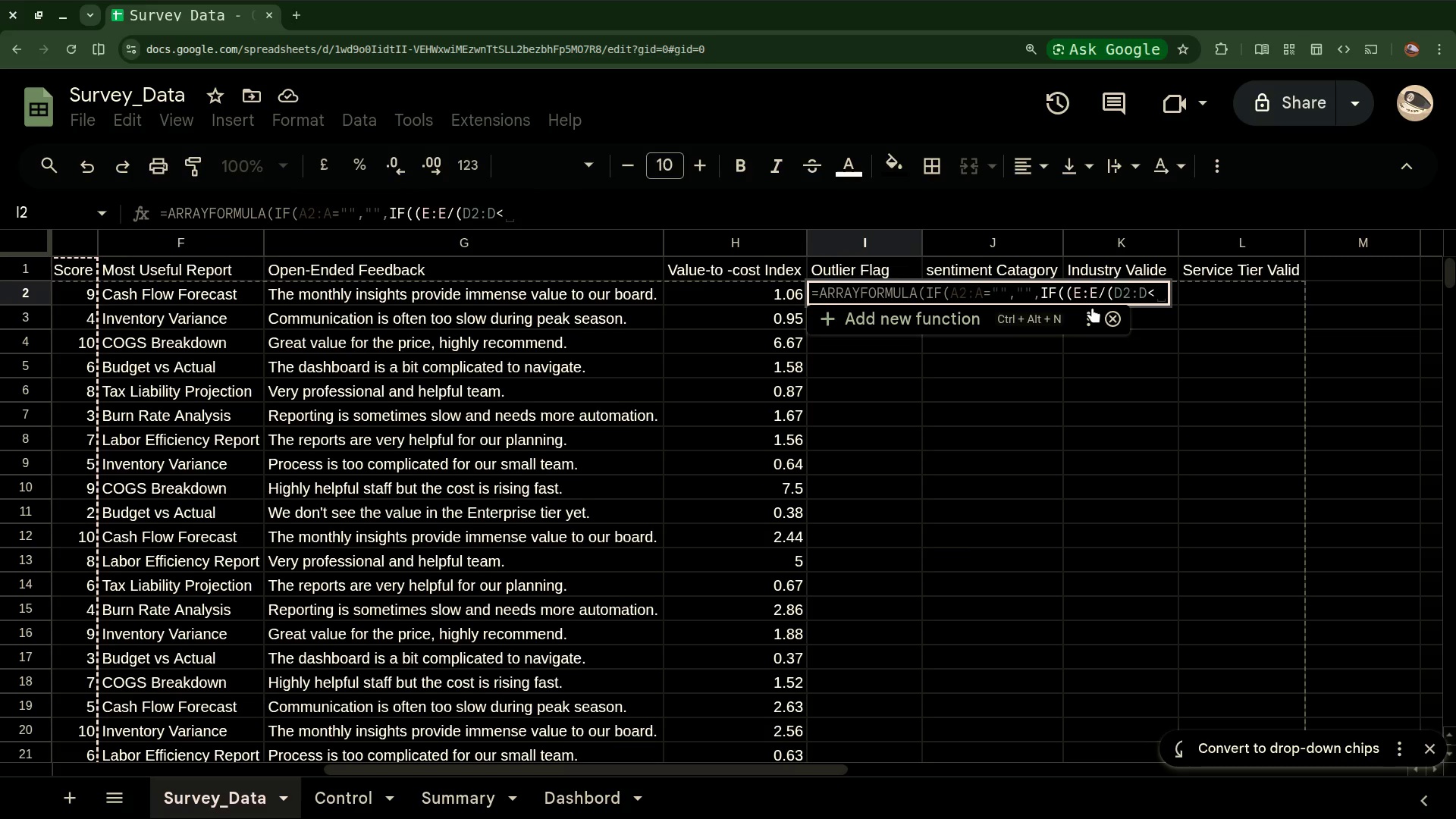 
key(Equal)
 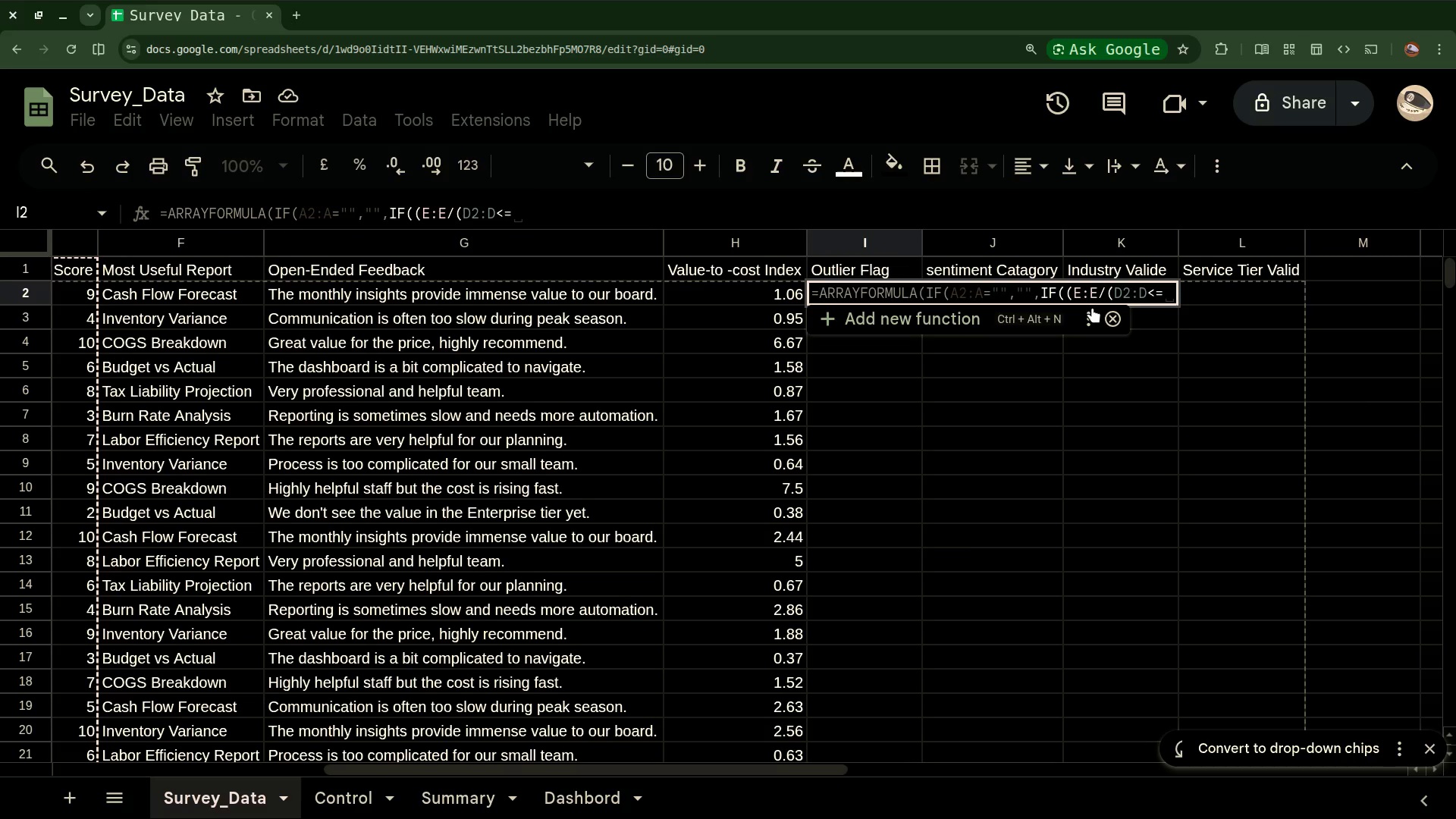 
wait(5.94)
 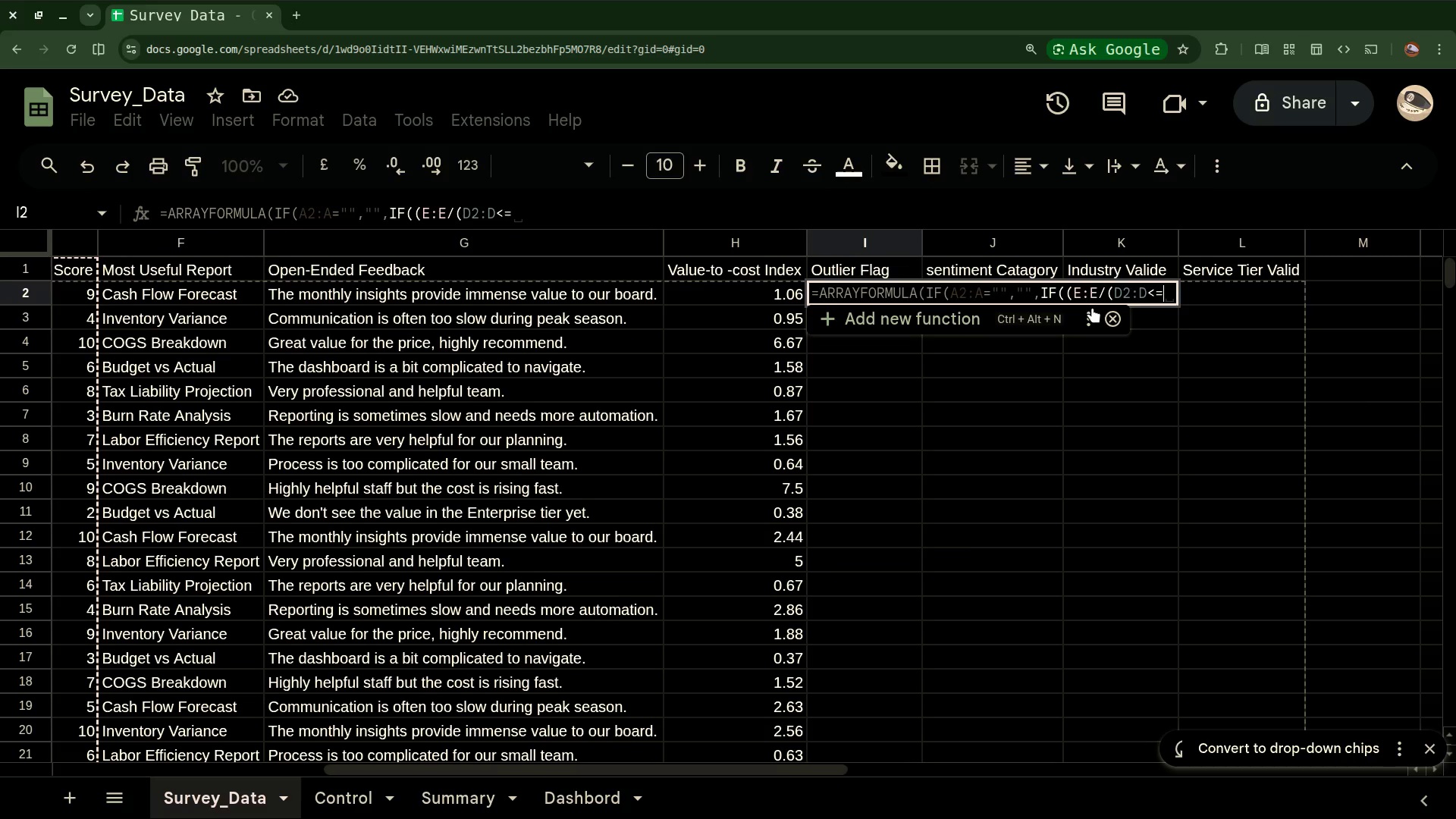 
type(s)
key(Backspace)
type(S)
key(Backspace)
type(sUMMARY)
 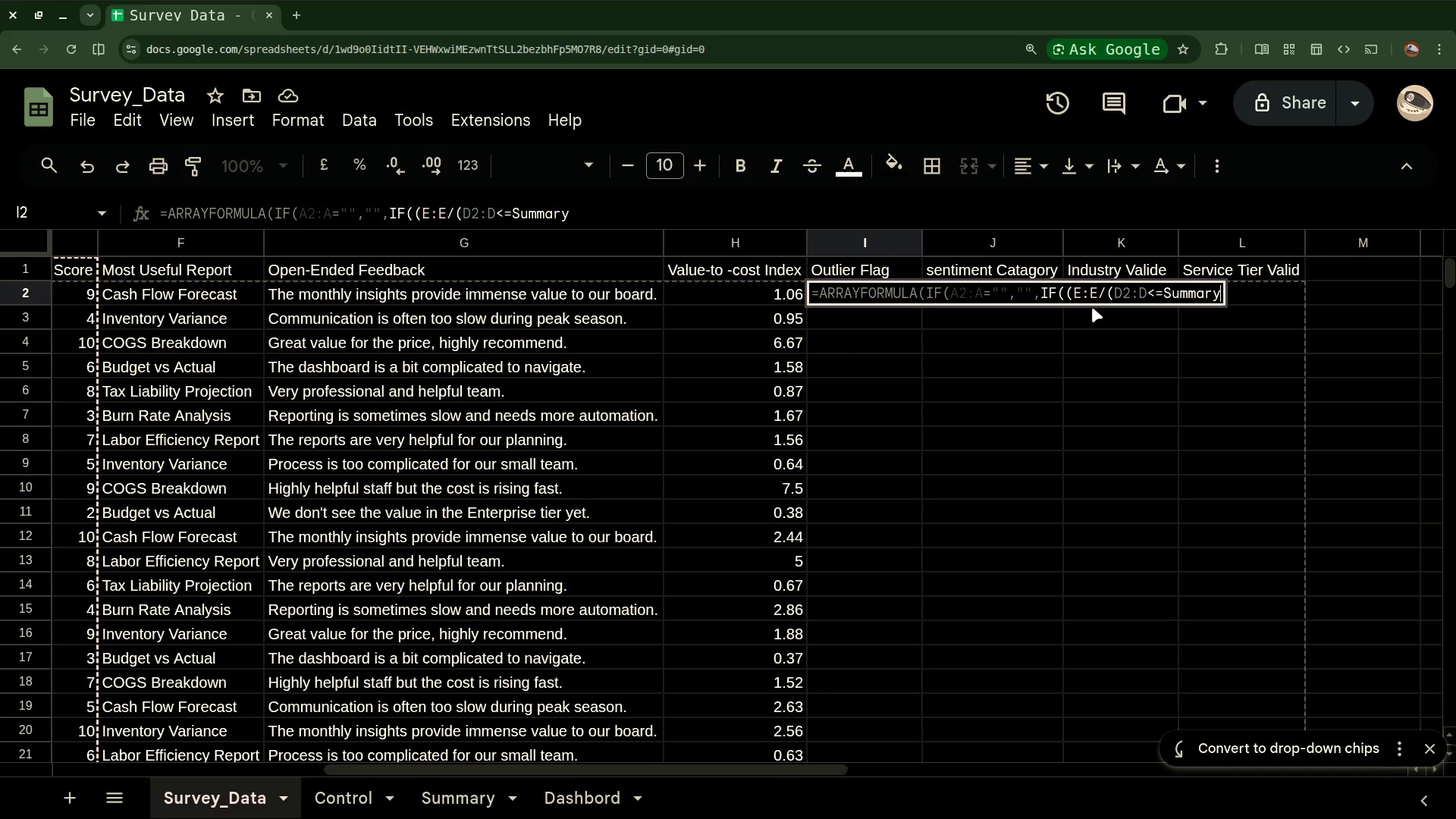 
wait(8.79)
 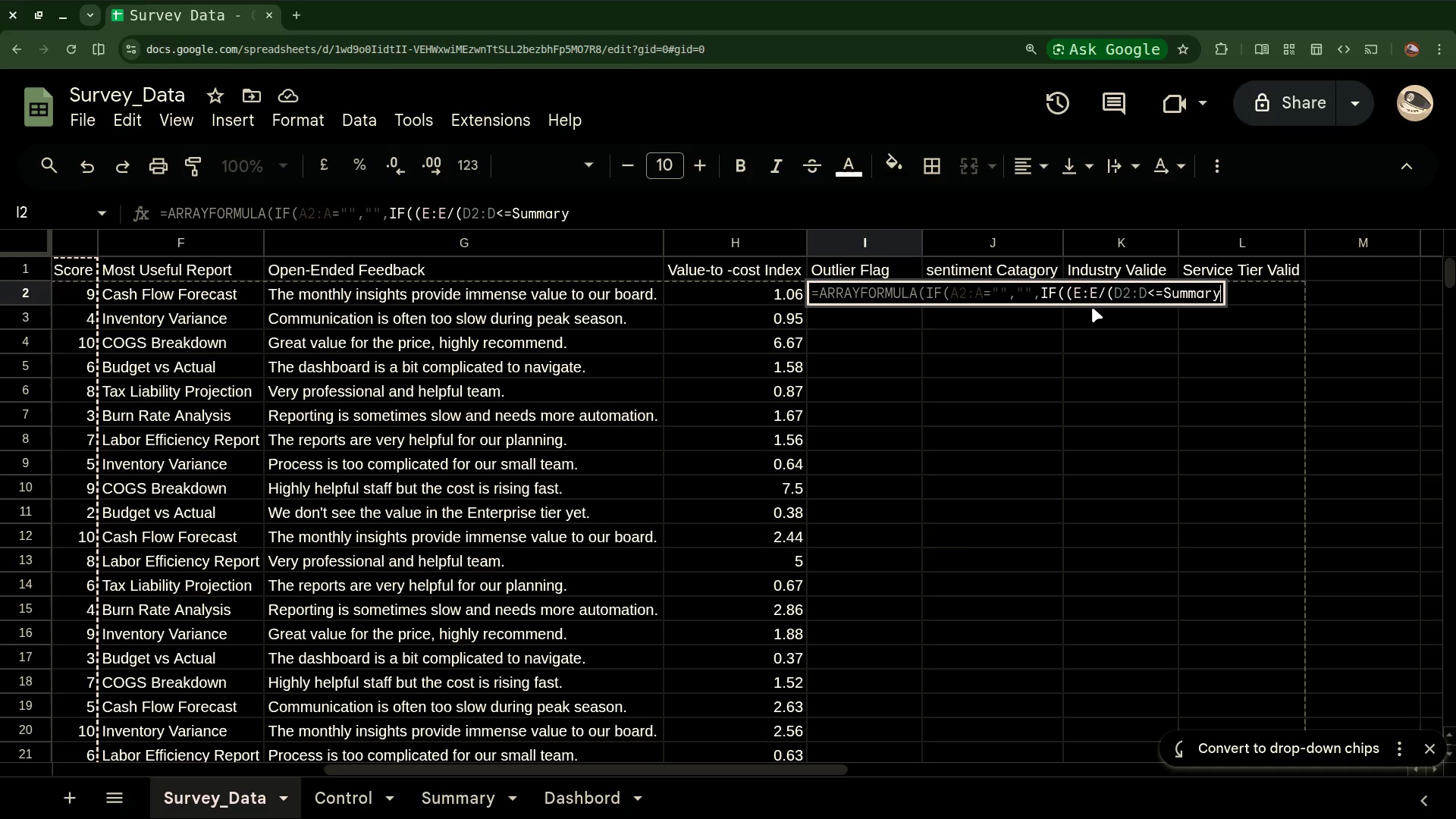 
key(Shift+1)
 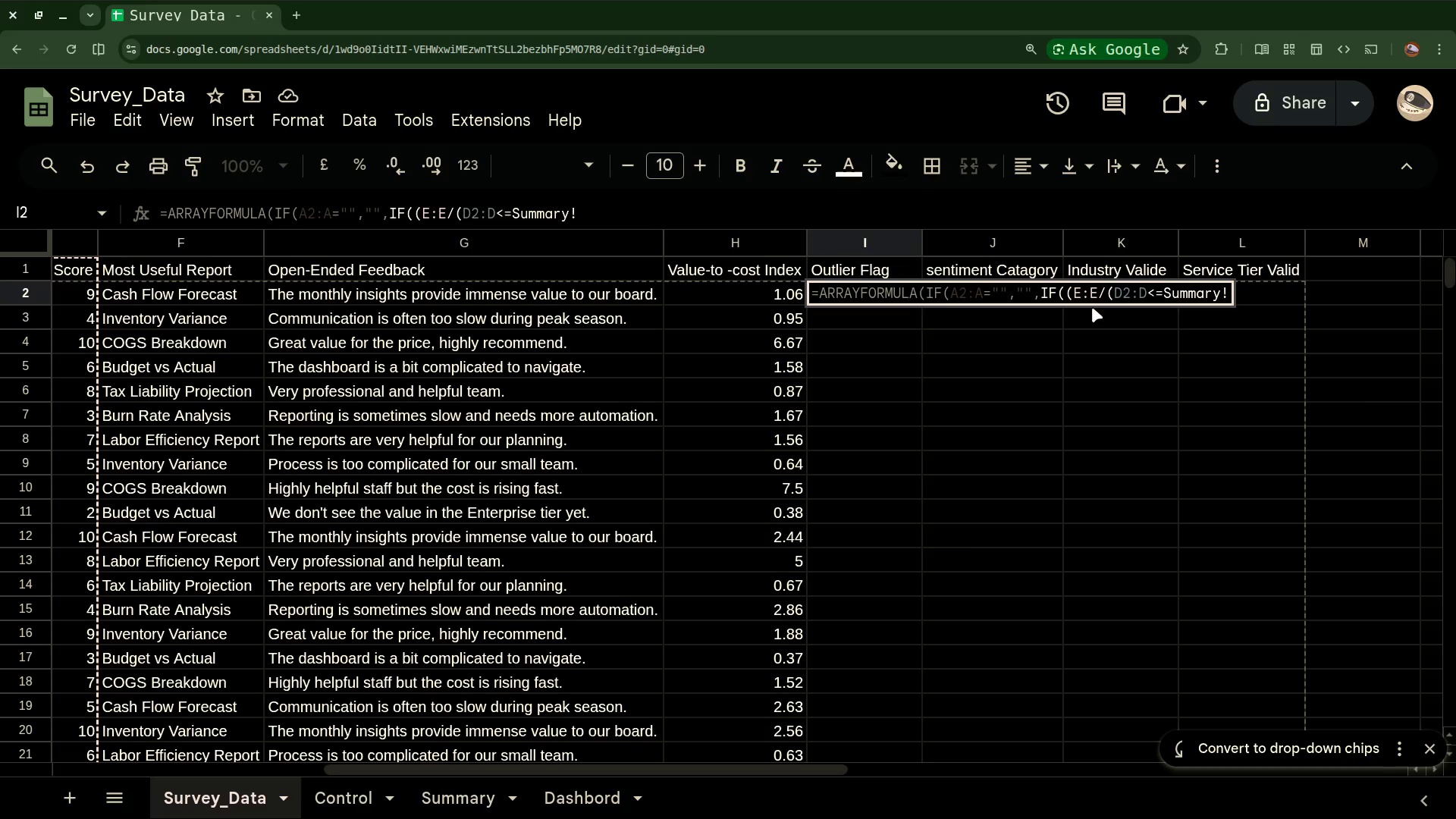 
hold_key(key=ShiftLeft, duration=1.08)
 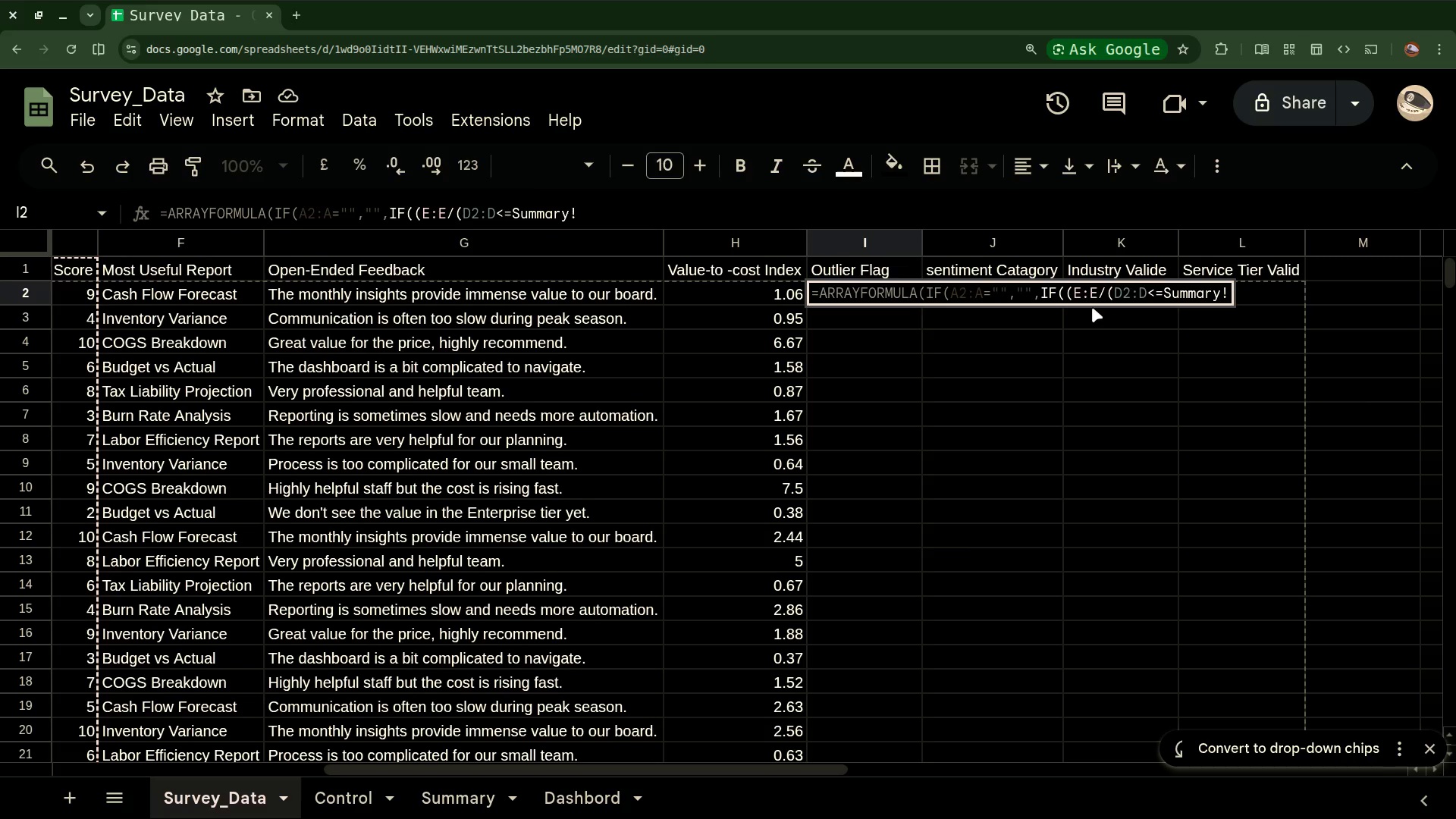 
key(Shift+1)
 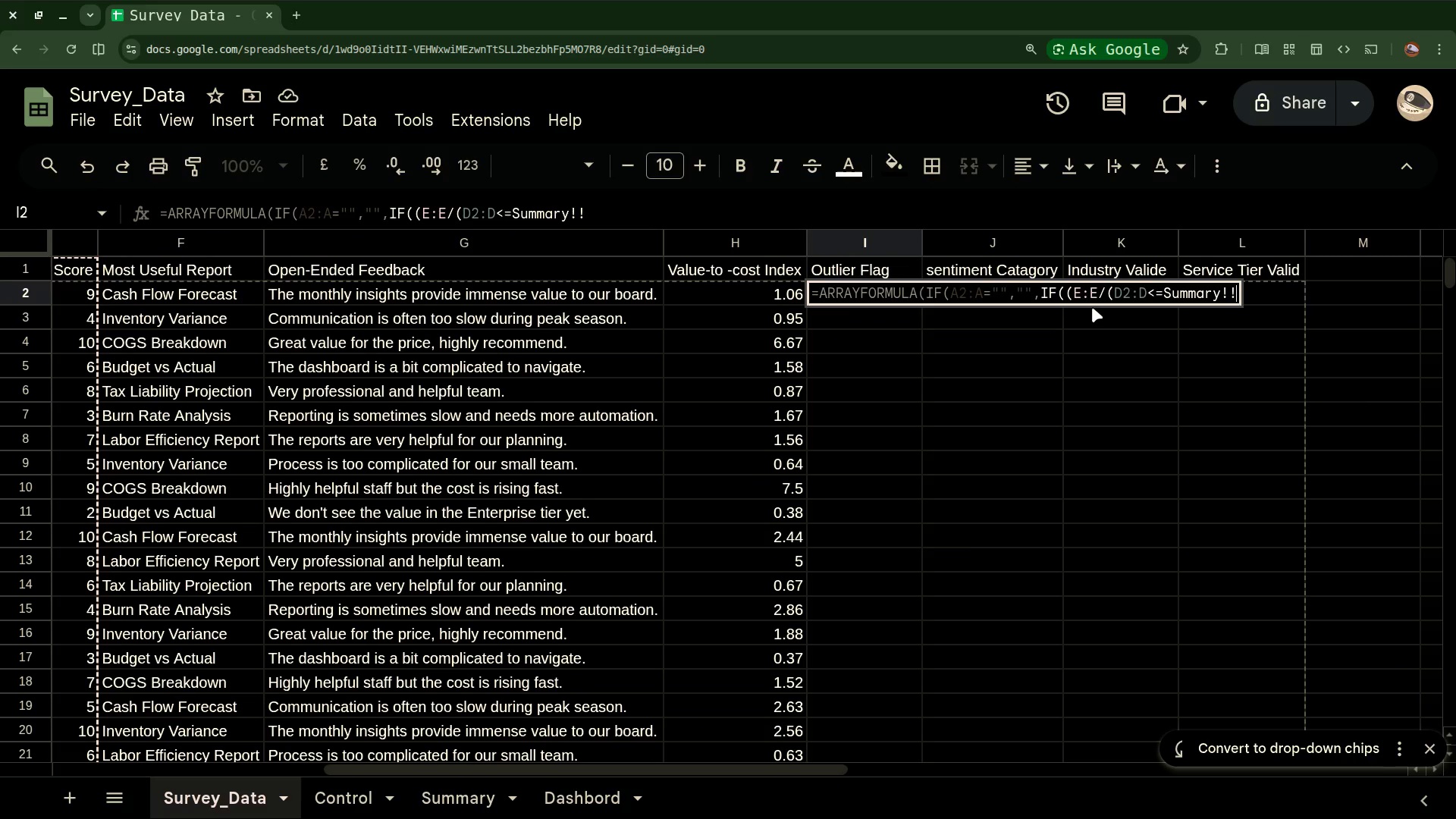 
wait(5.16)
 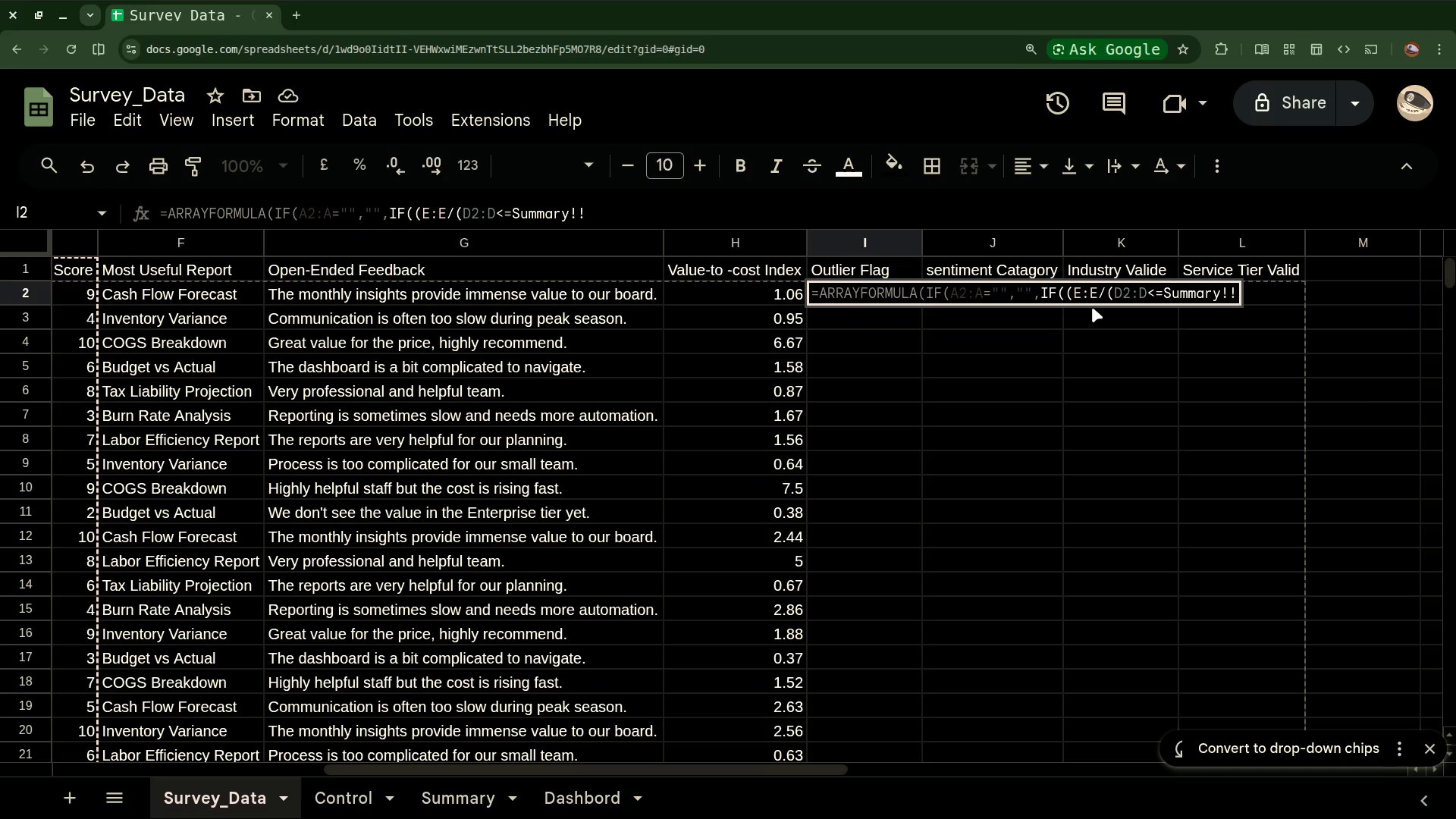 
key(Backspace)
 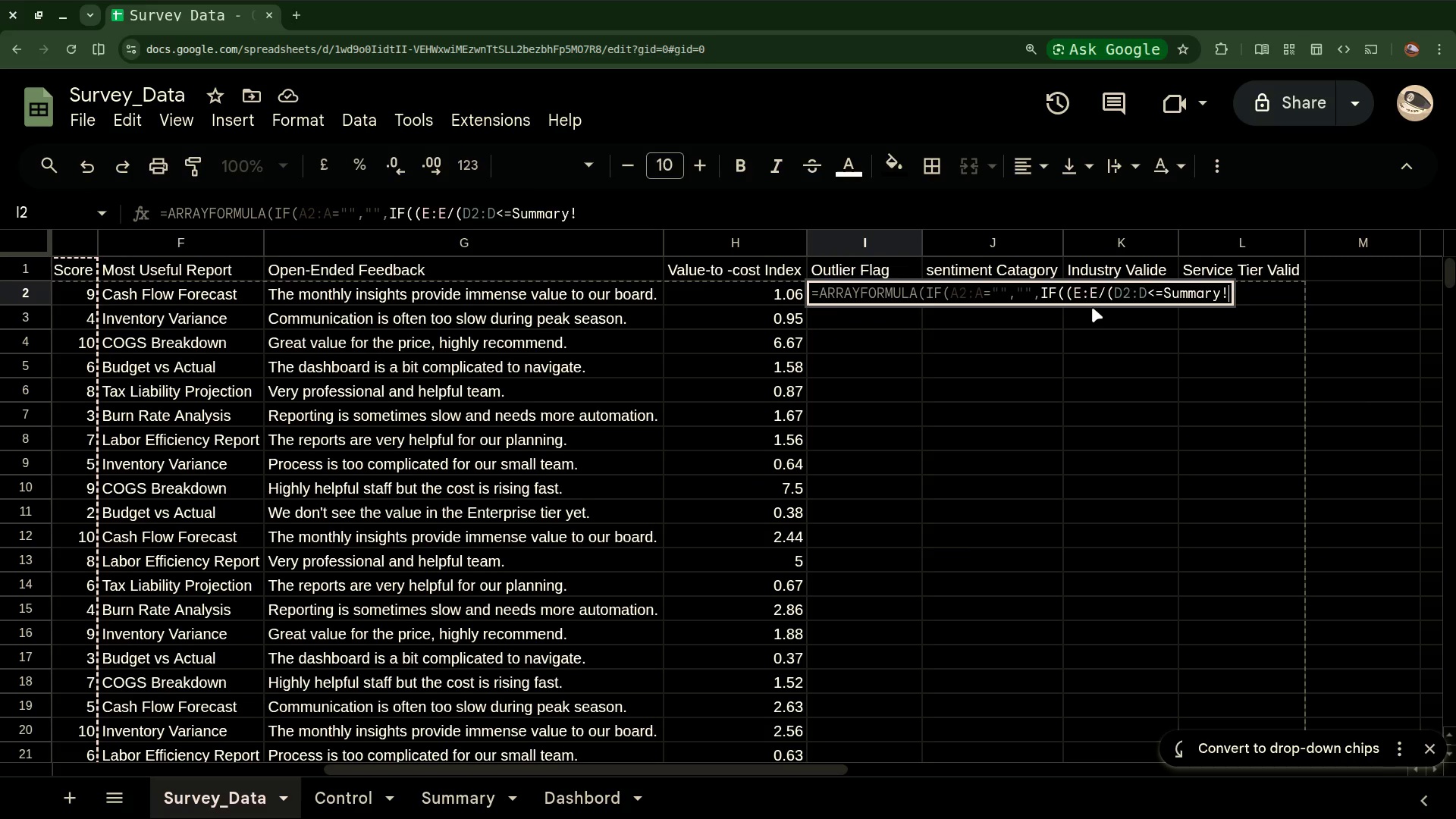 
wait(16.08)
 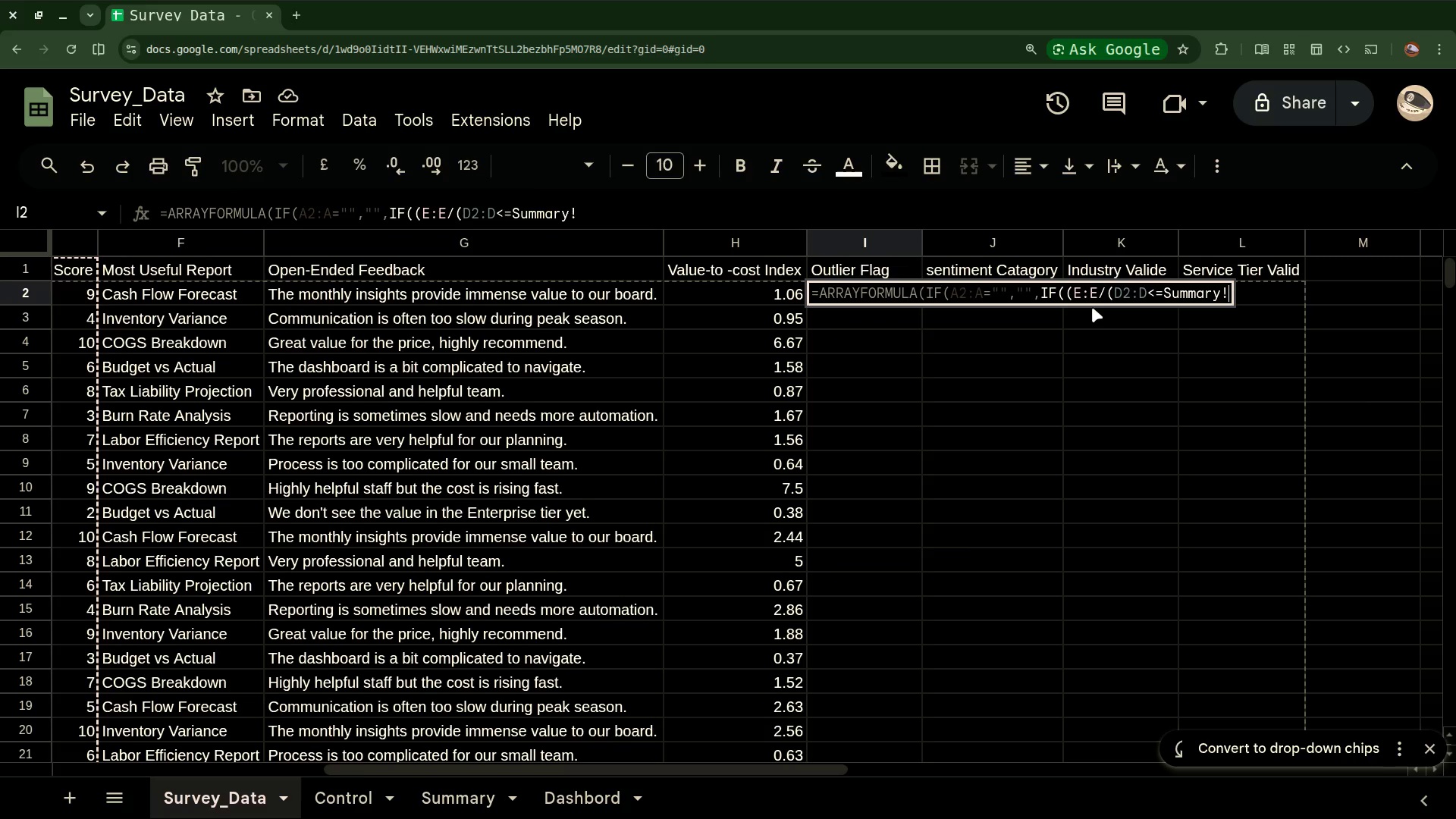 
key(Shift+7)
 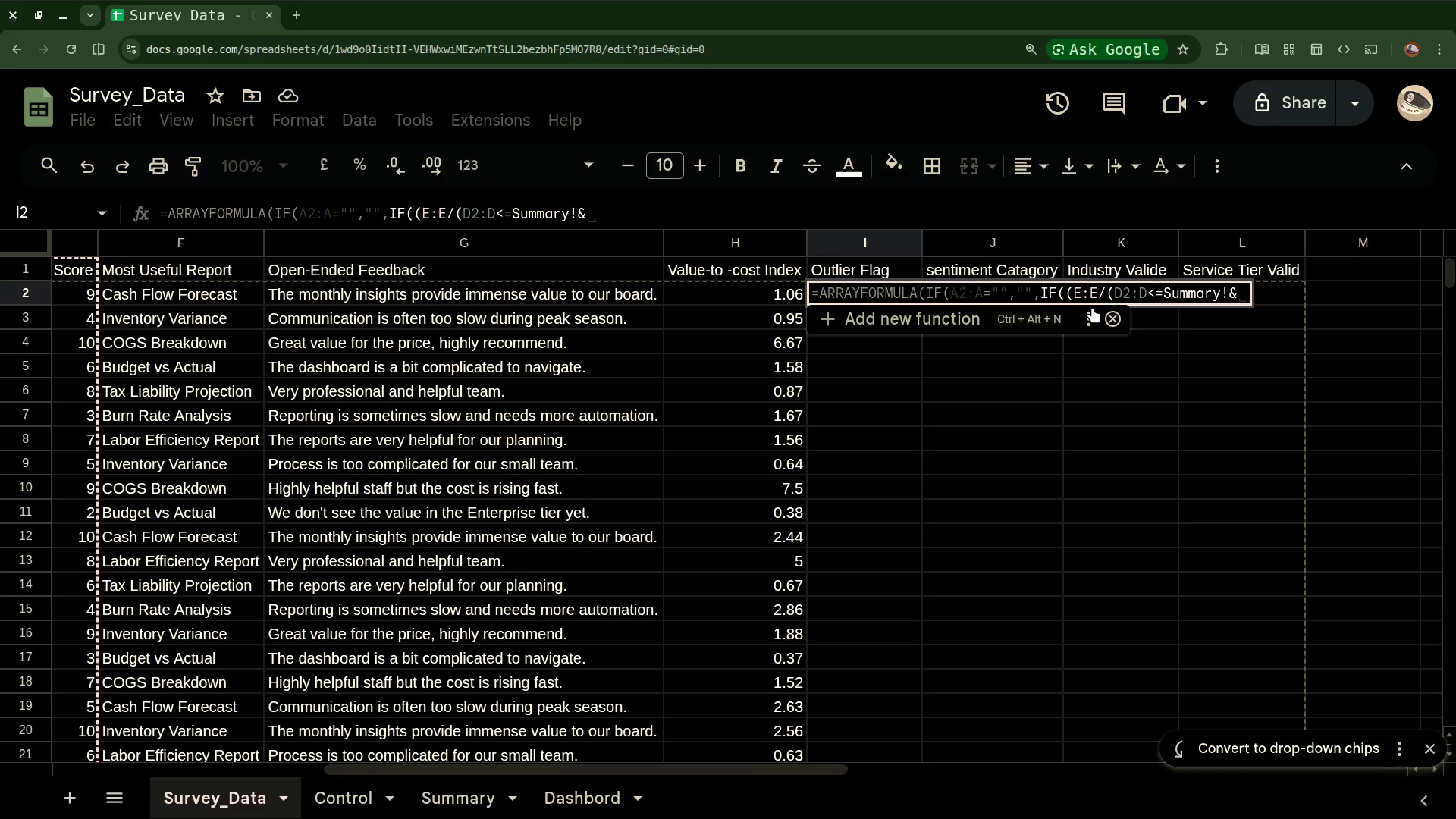 
type(B2:)
 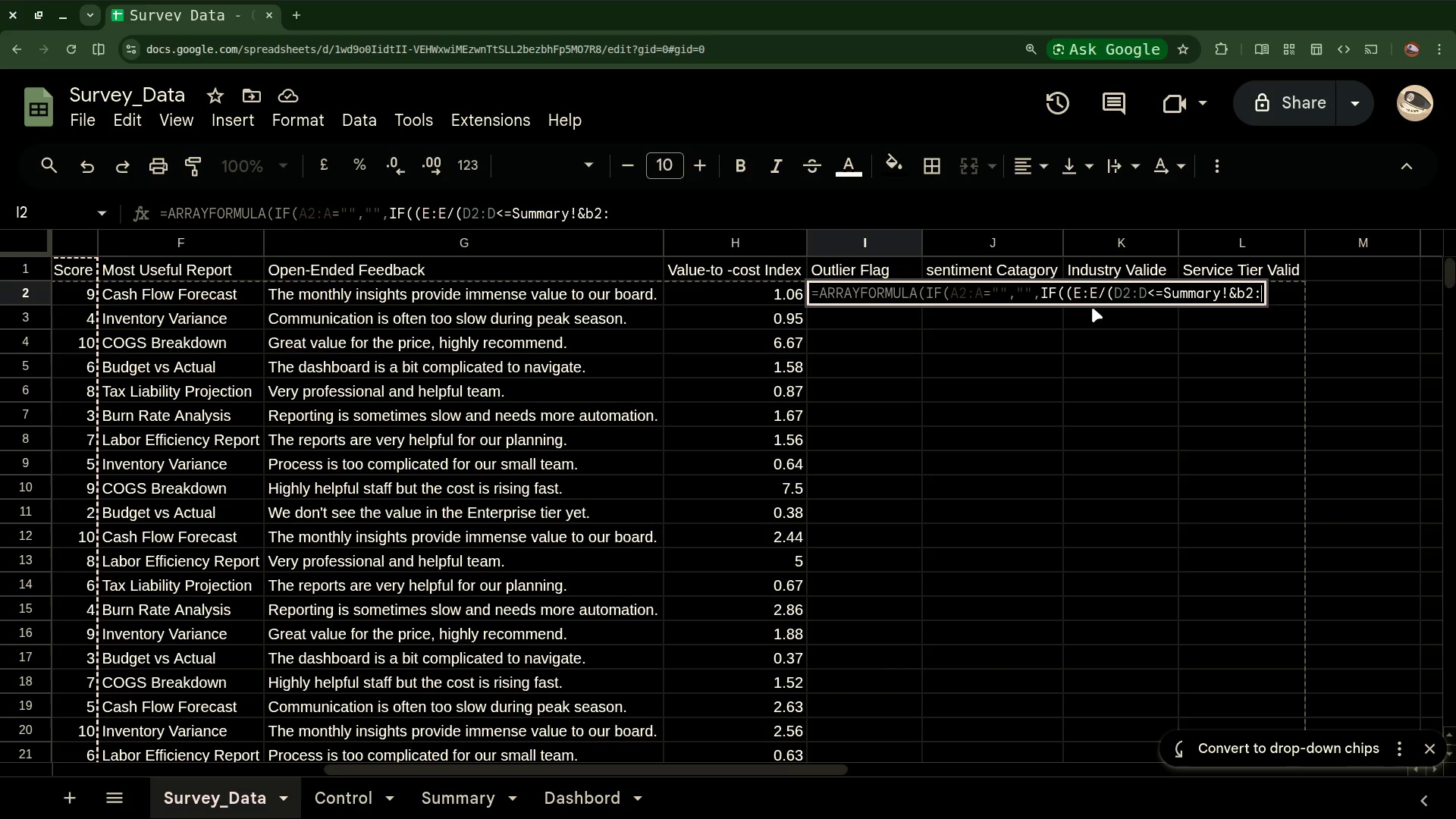 
wait(7.62)
 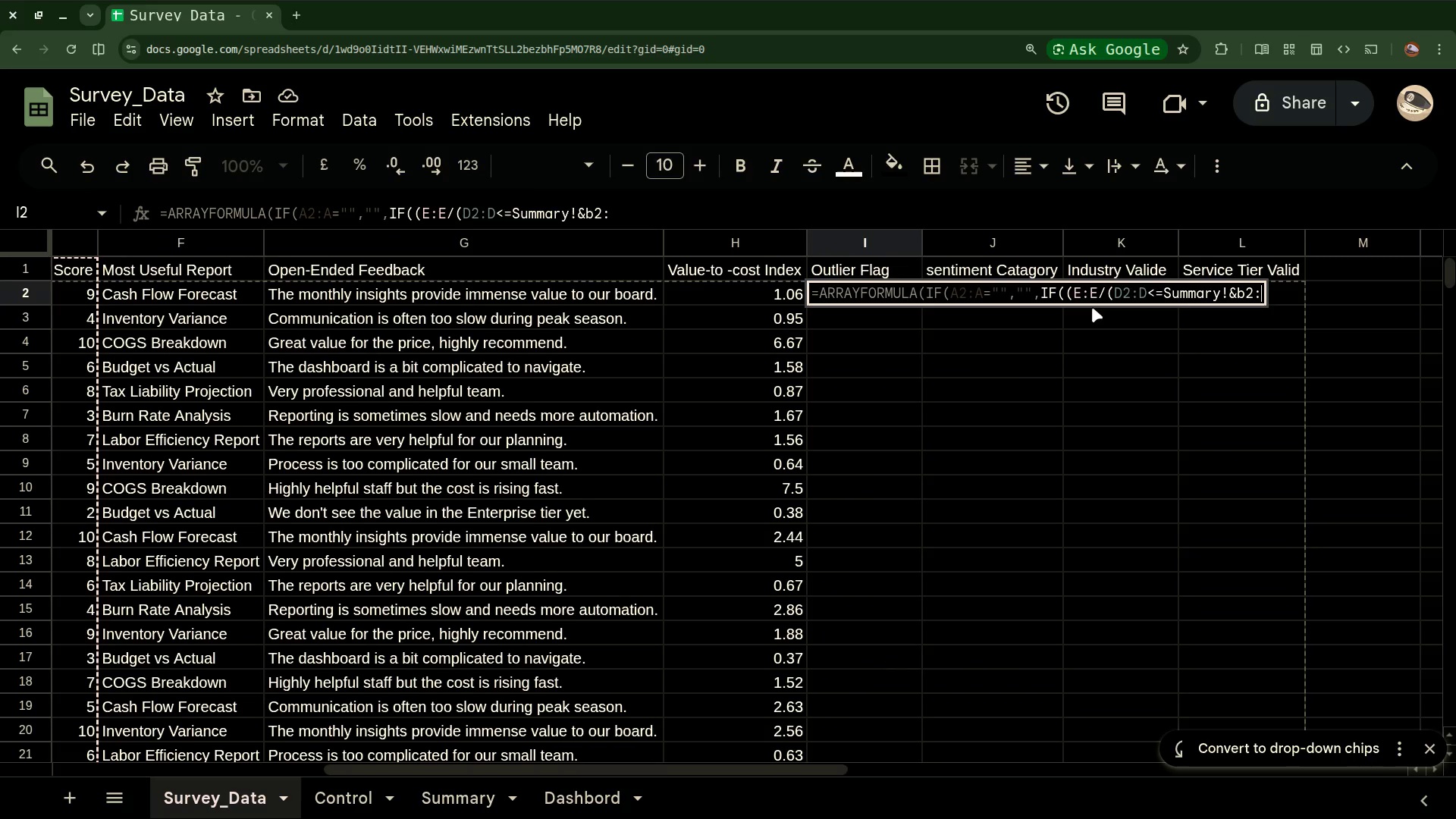 
key(Backspace)
 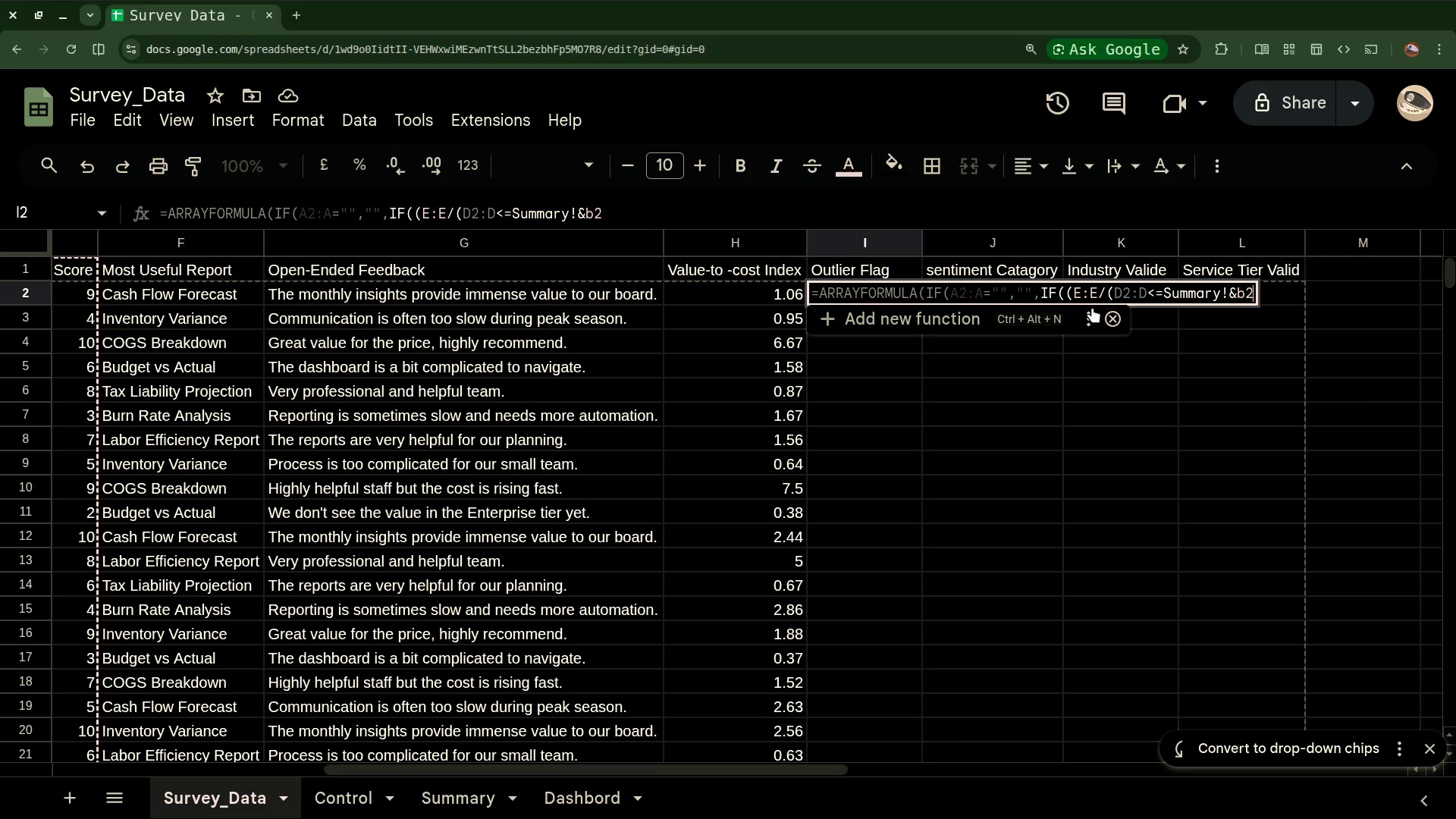 
key(Backspace)
 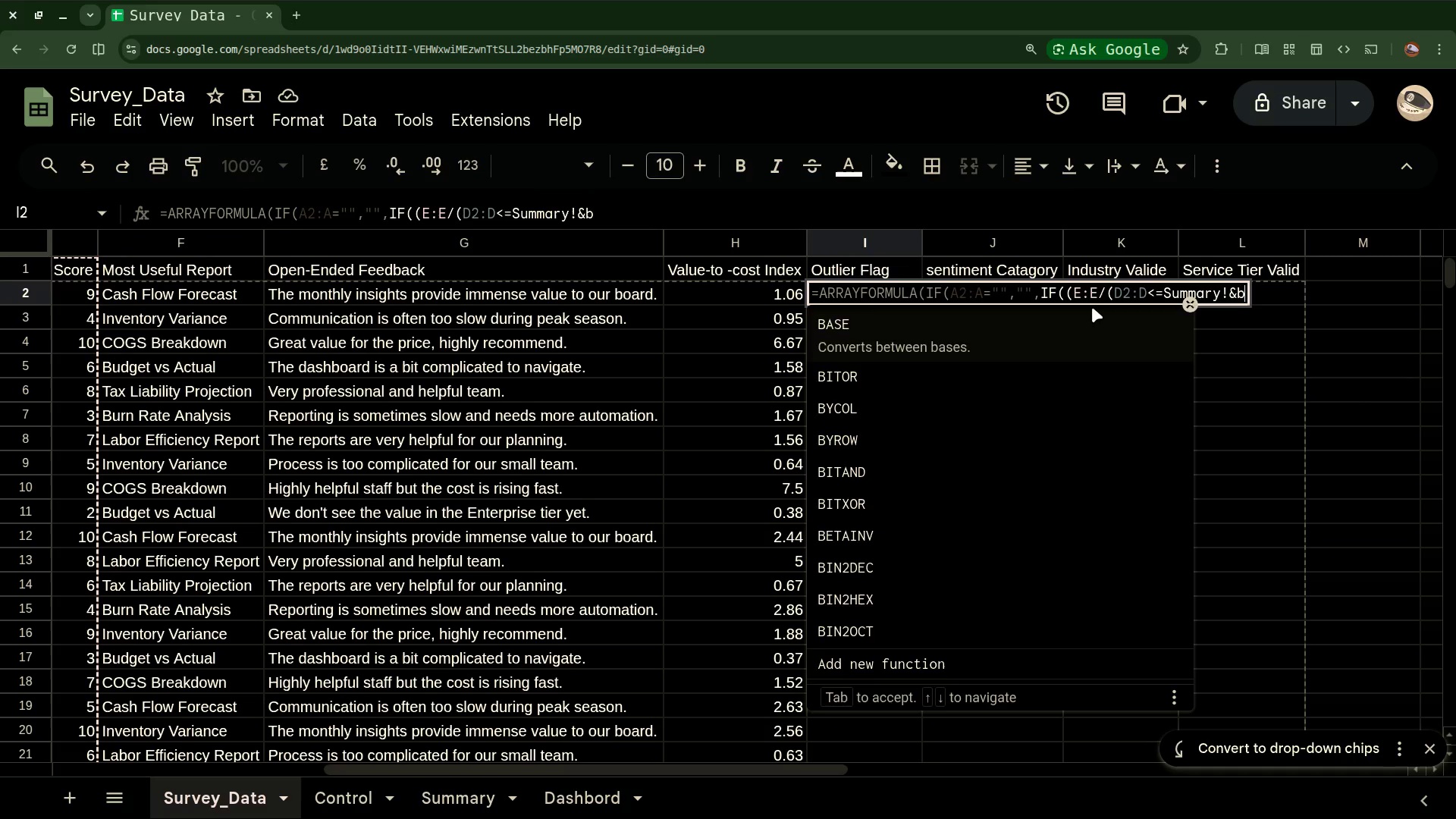 
key(Backspace)
 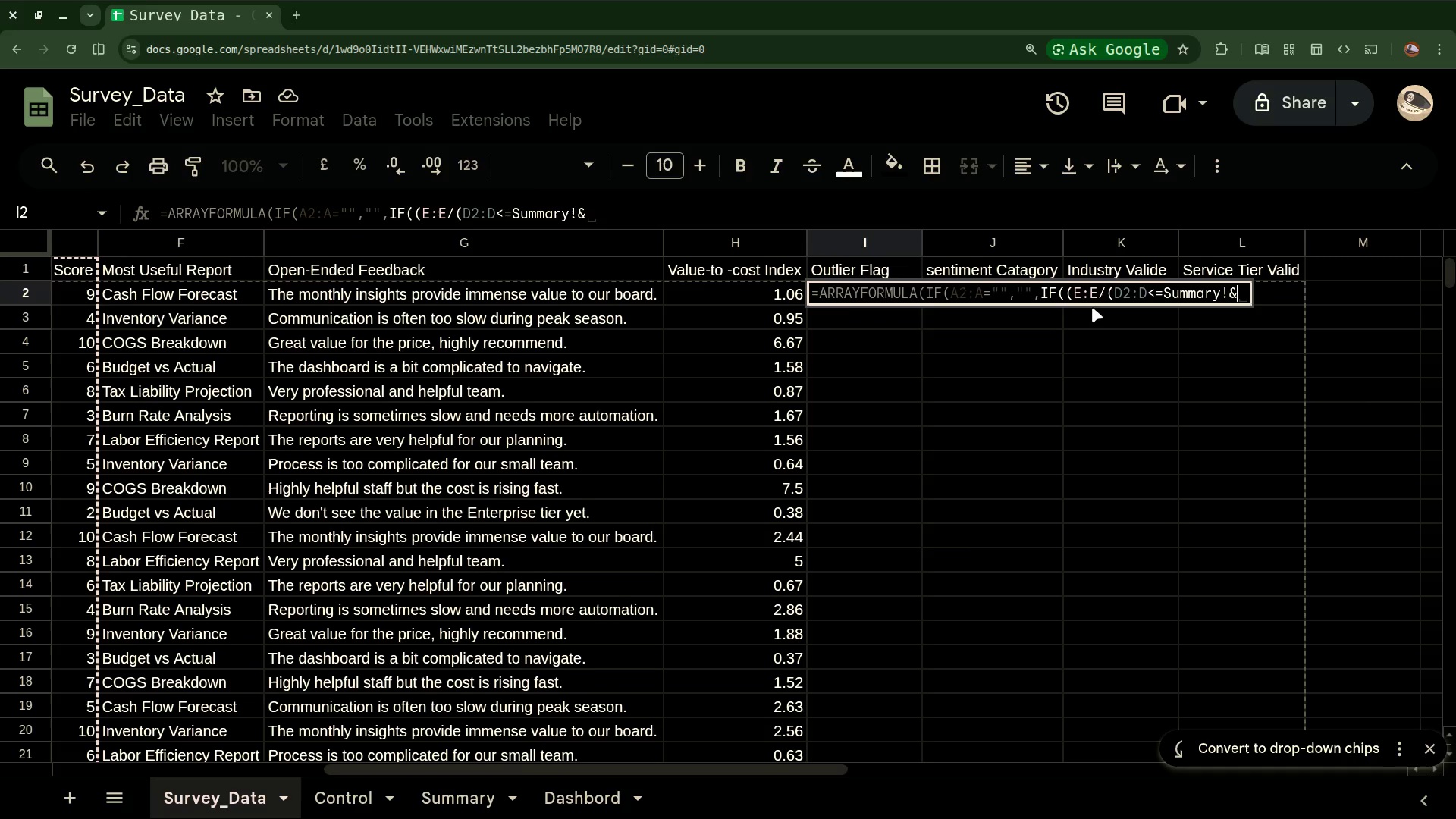 
wait(17.67)
 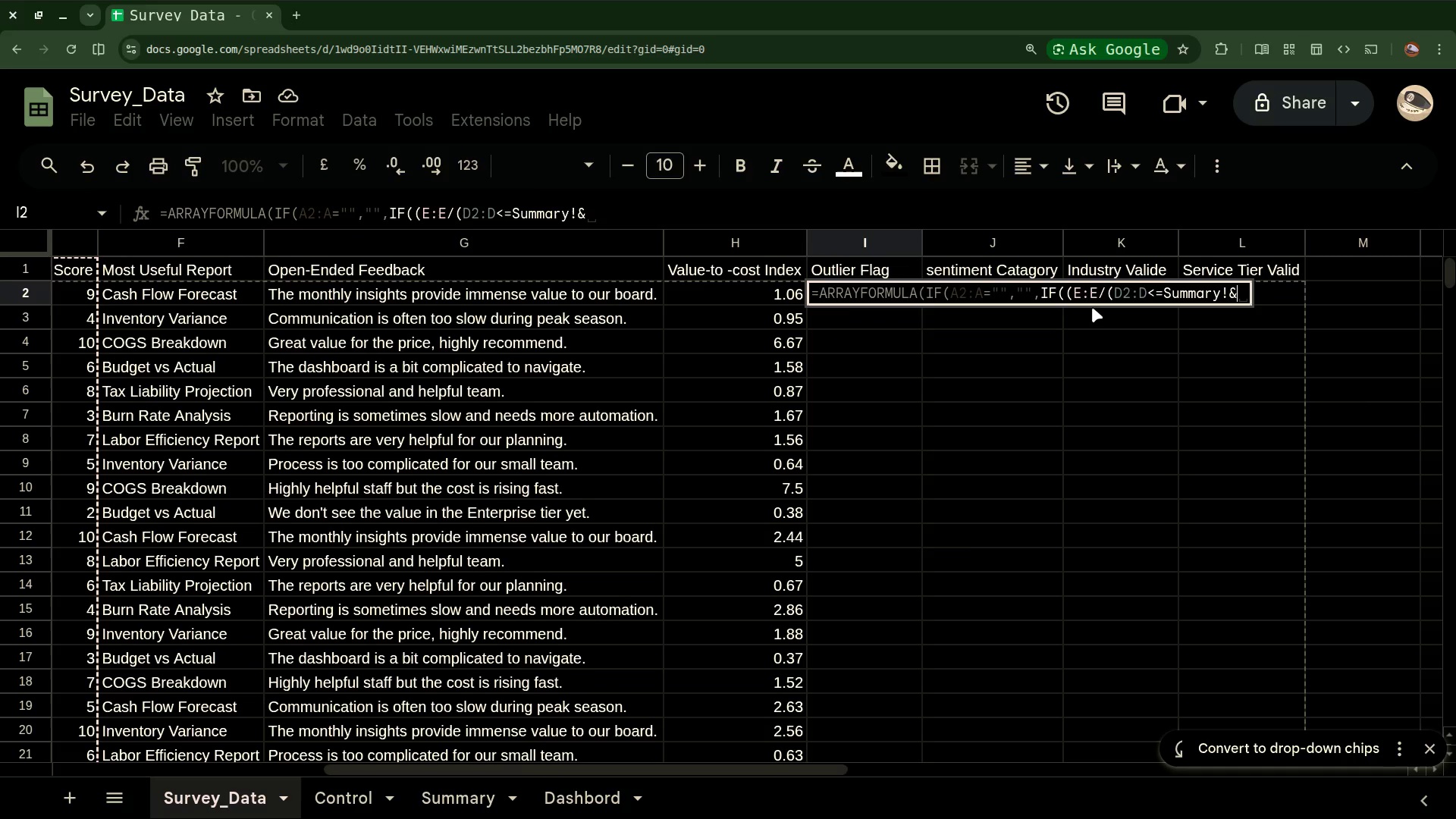 
key(ArrowLeft)
 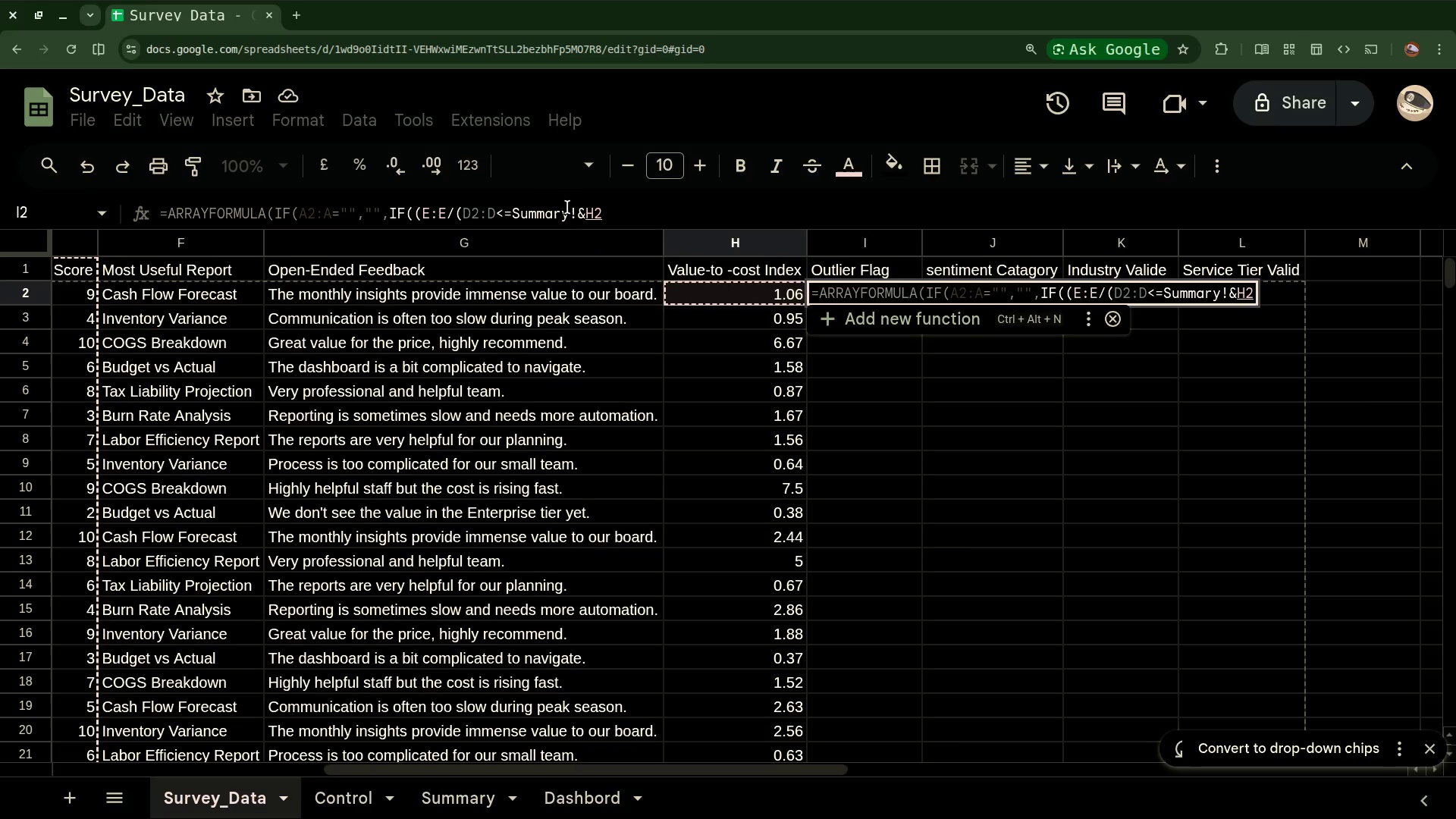 
wait(6.4)
 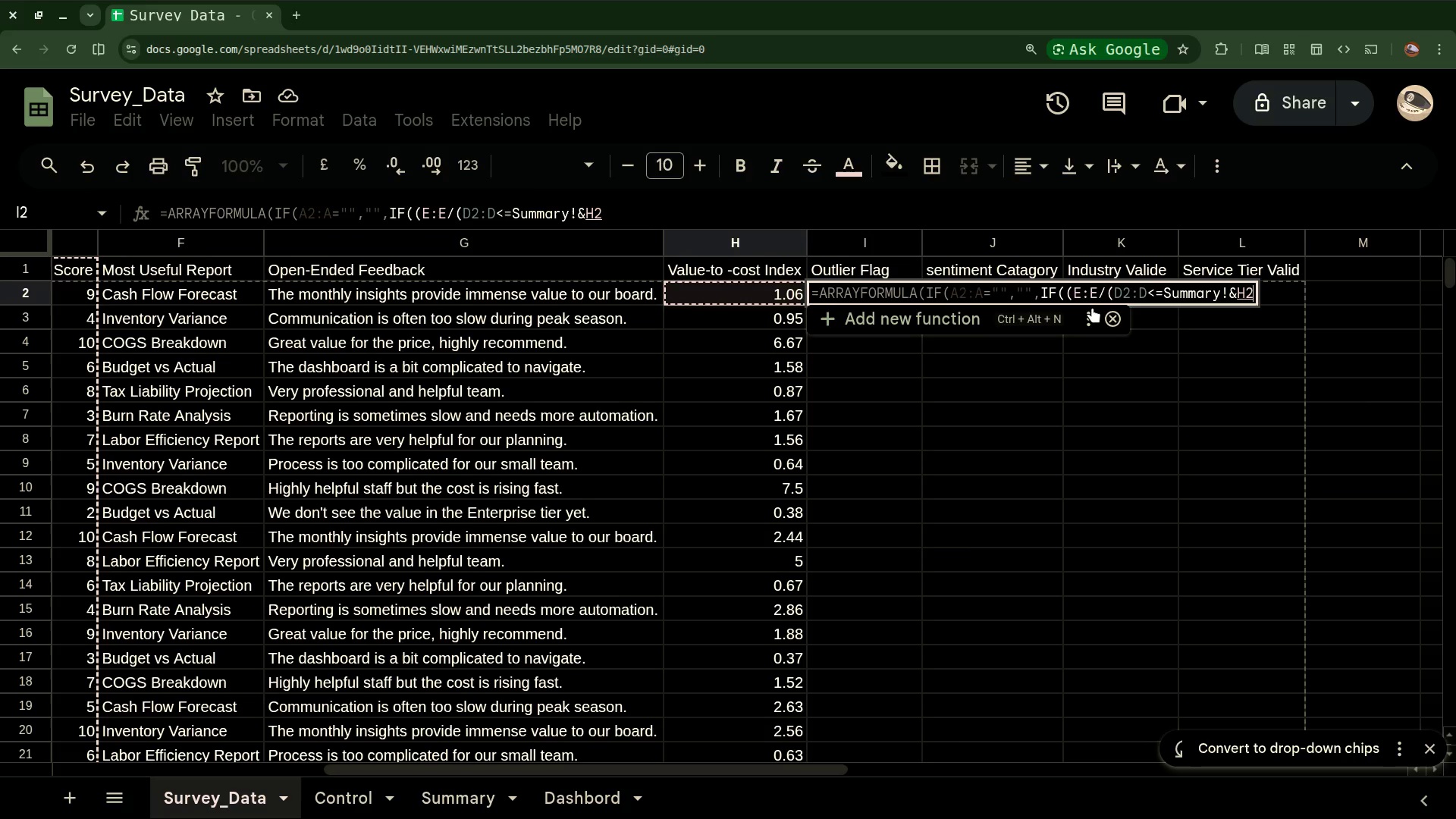 
left_click([587, 212])
 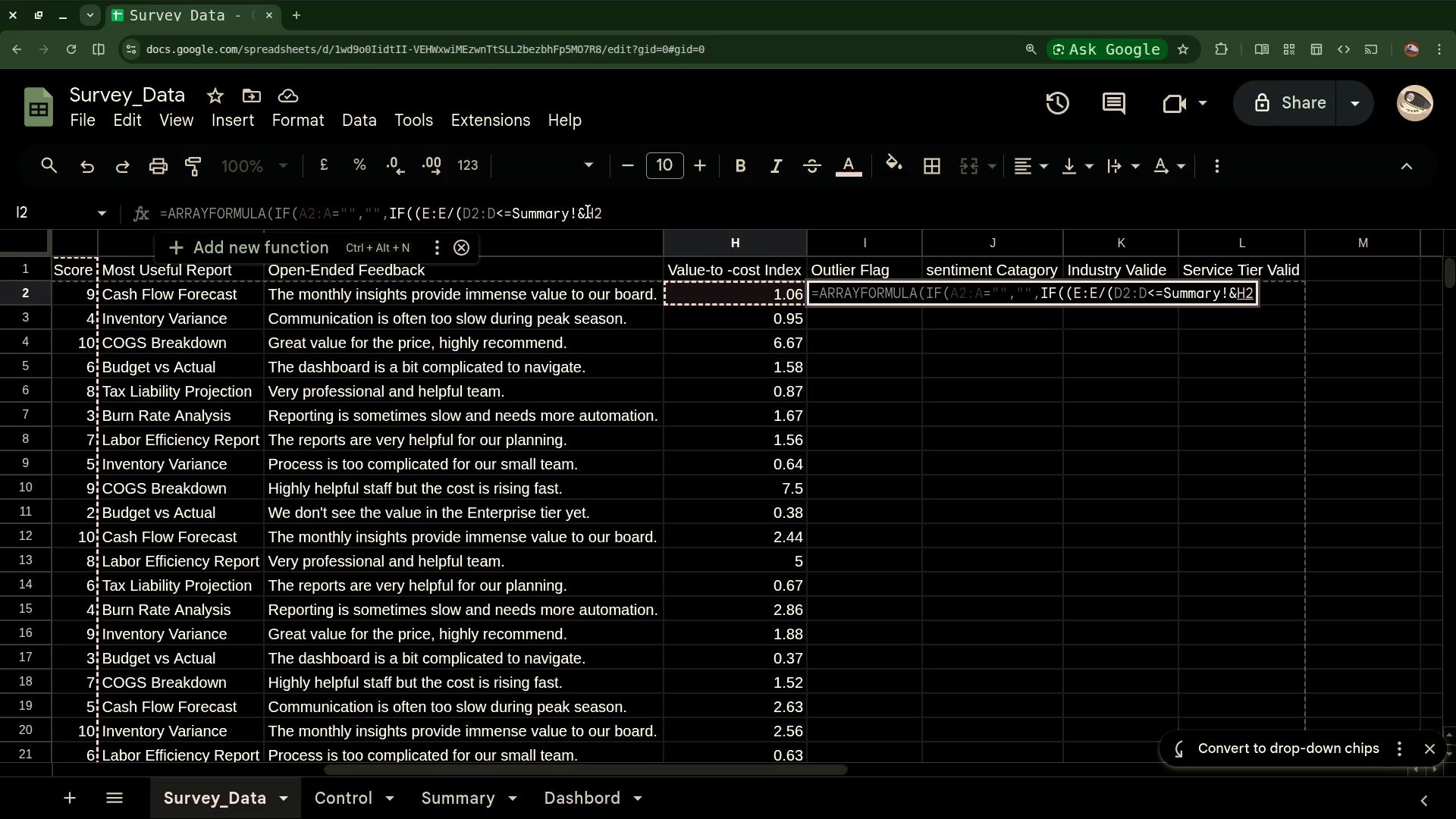 
wait(13.16)
 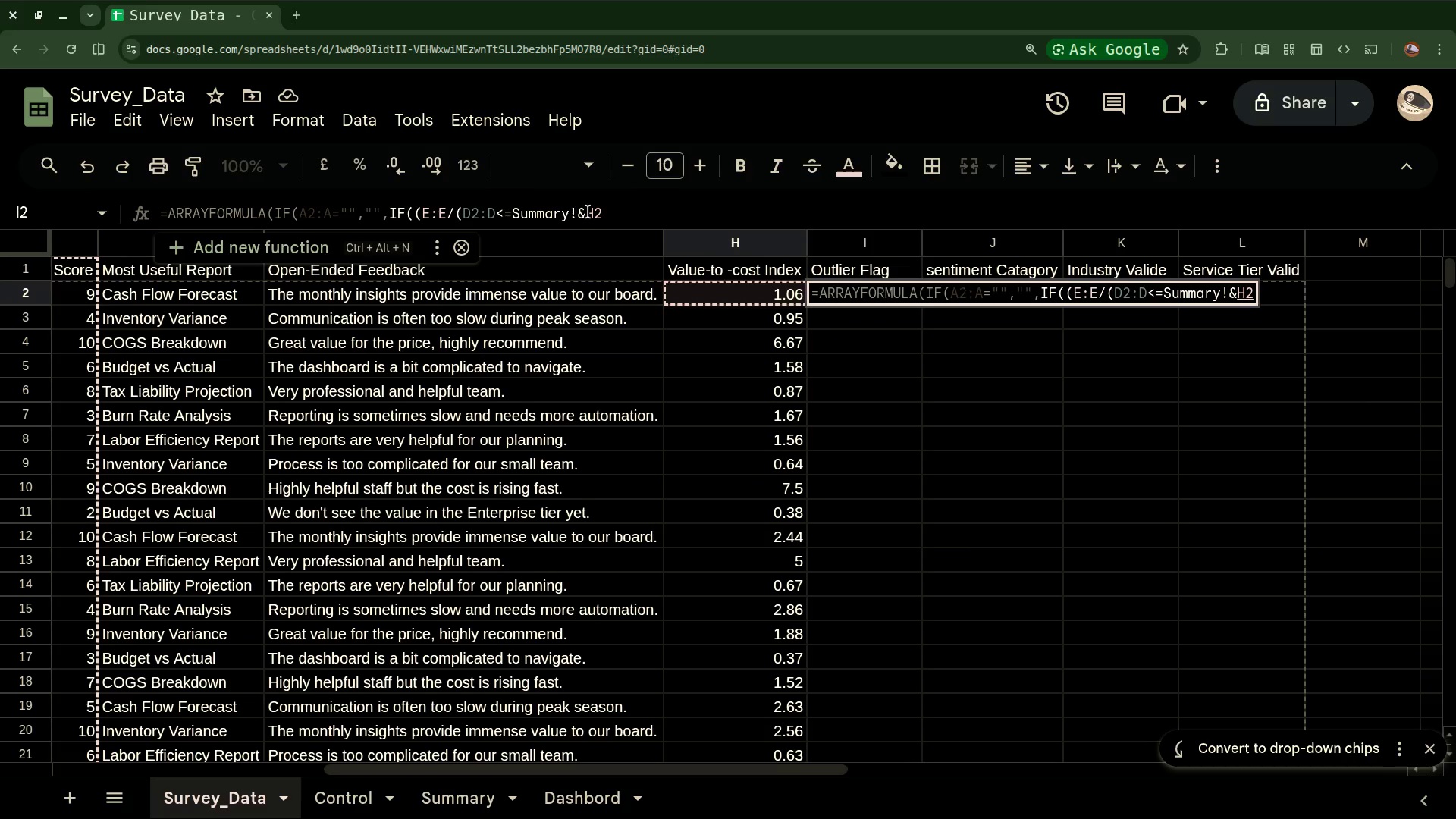 
key(CapsLock)
 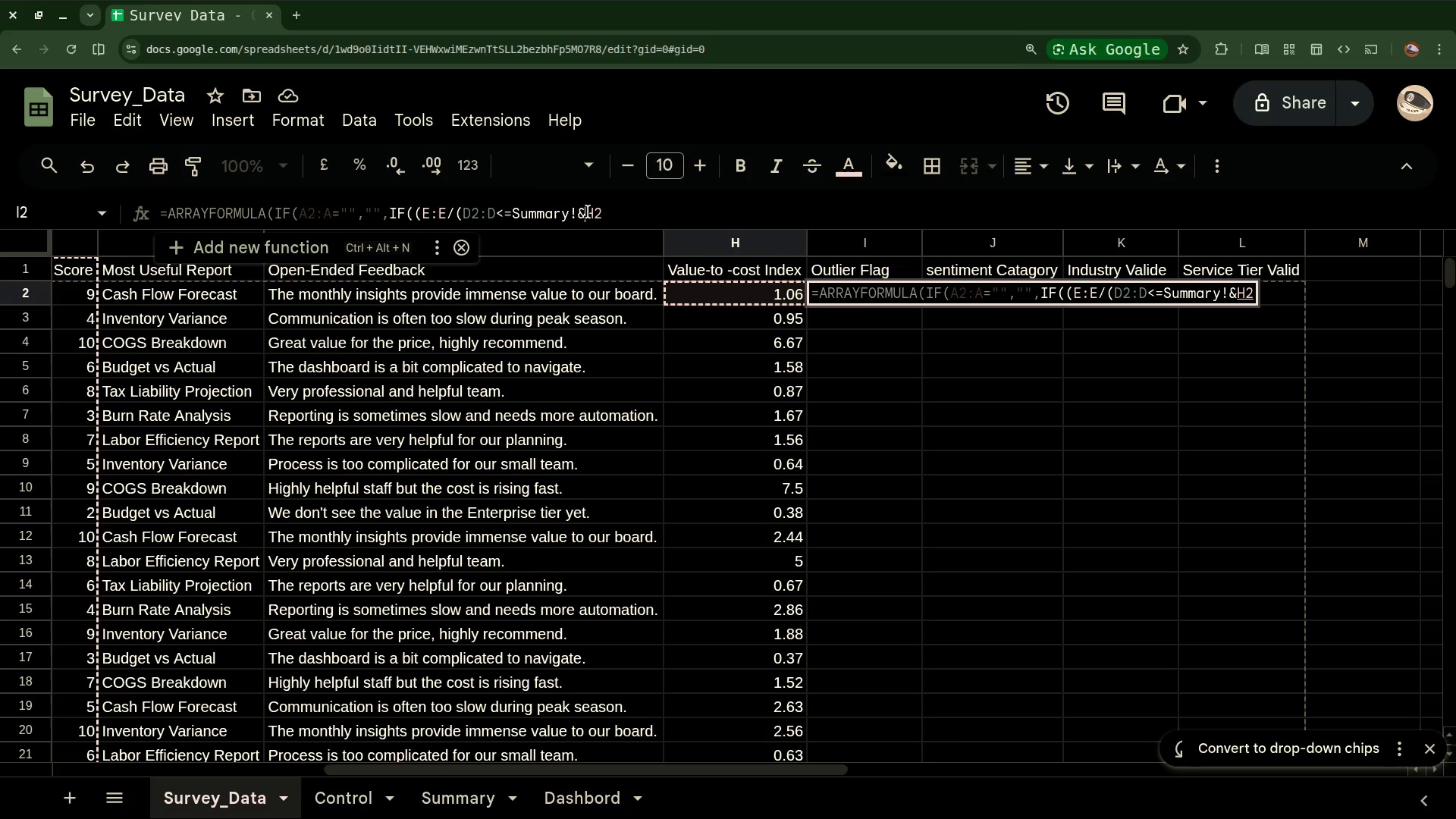 
key(B)
 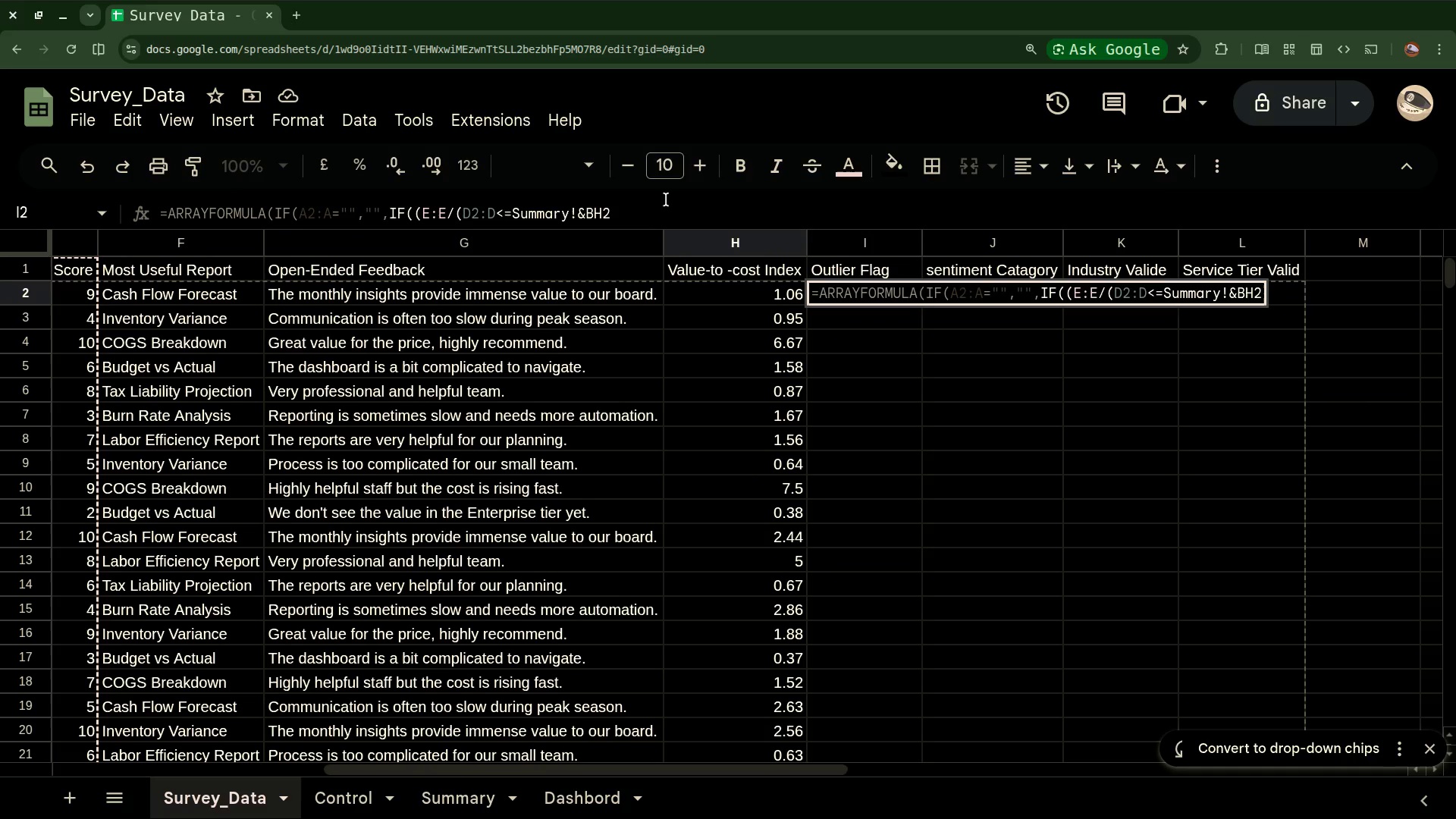 
wait(5.9)
 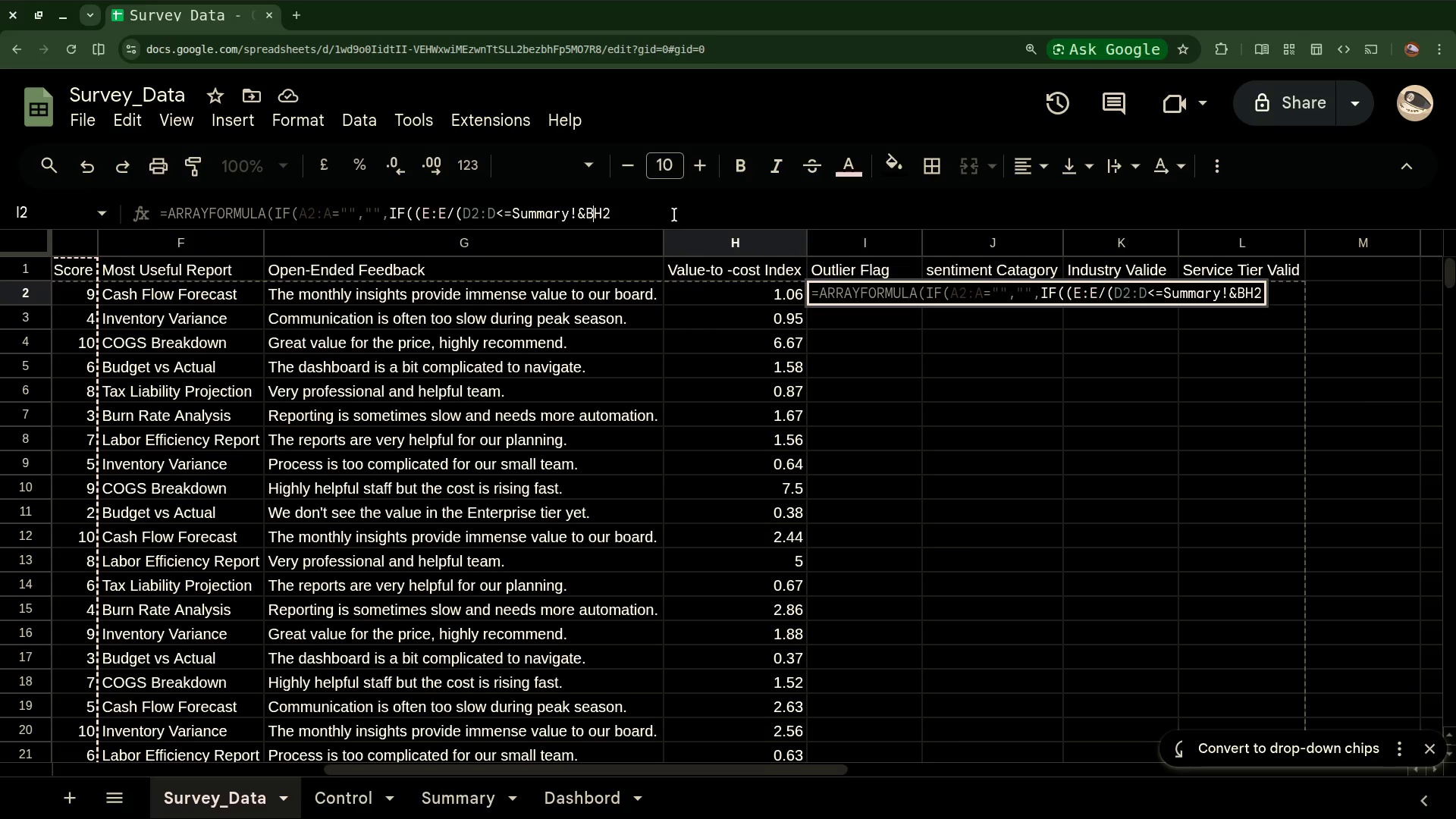 
hold_key(key=ShiftLeft, duration=8.48)
 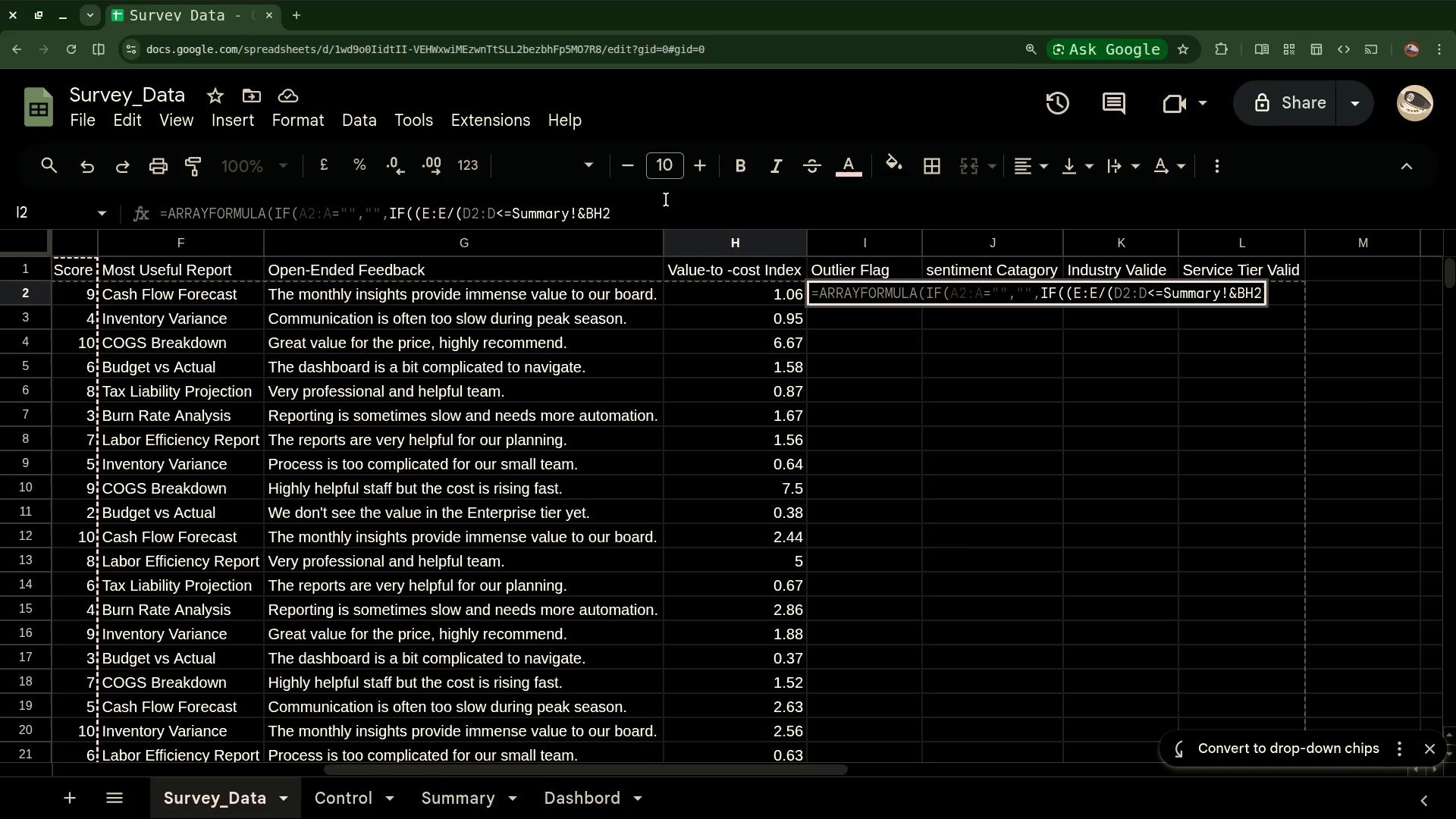 
wait(12.81)
 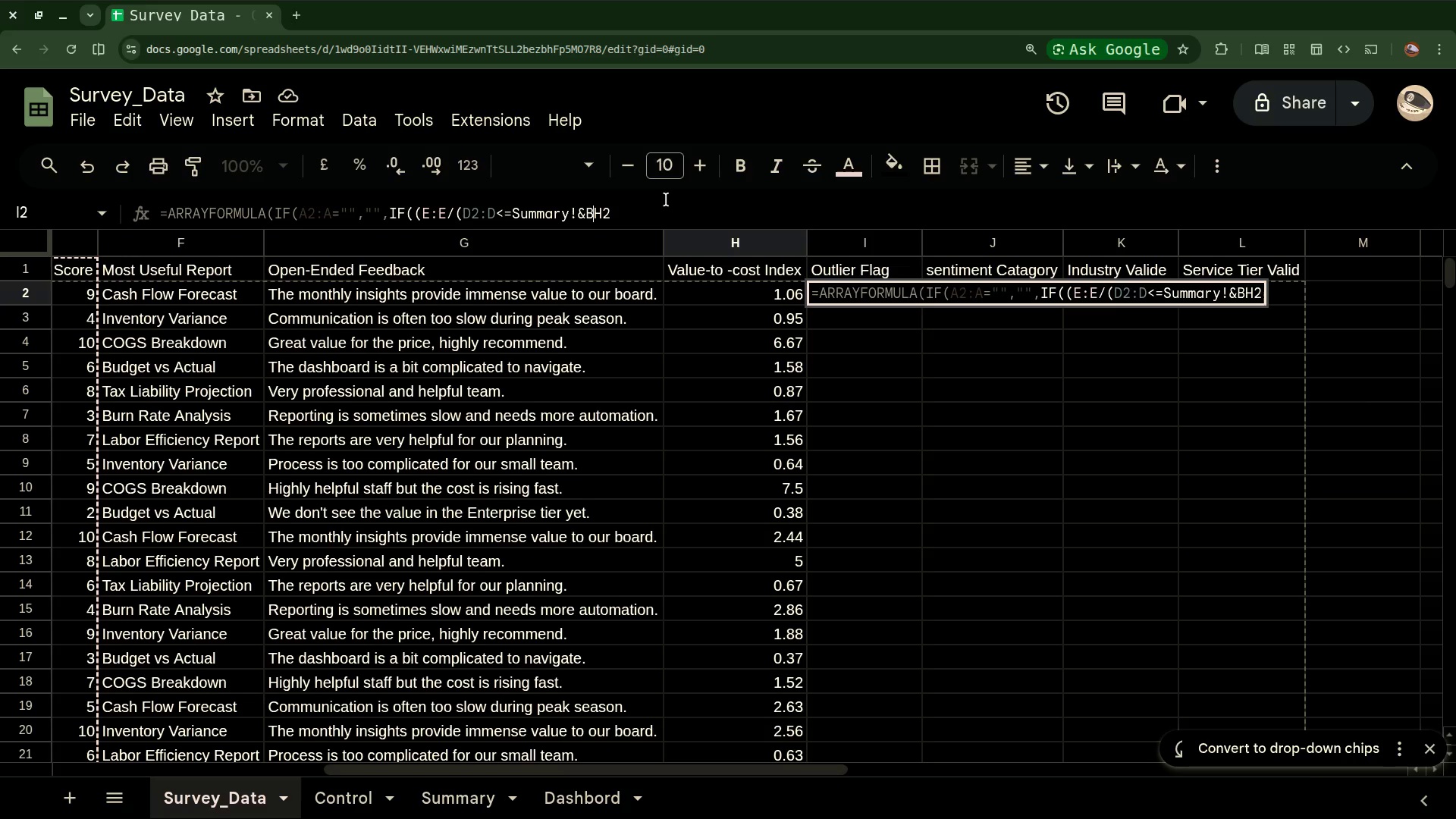 
key(Shift+4)
 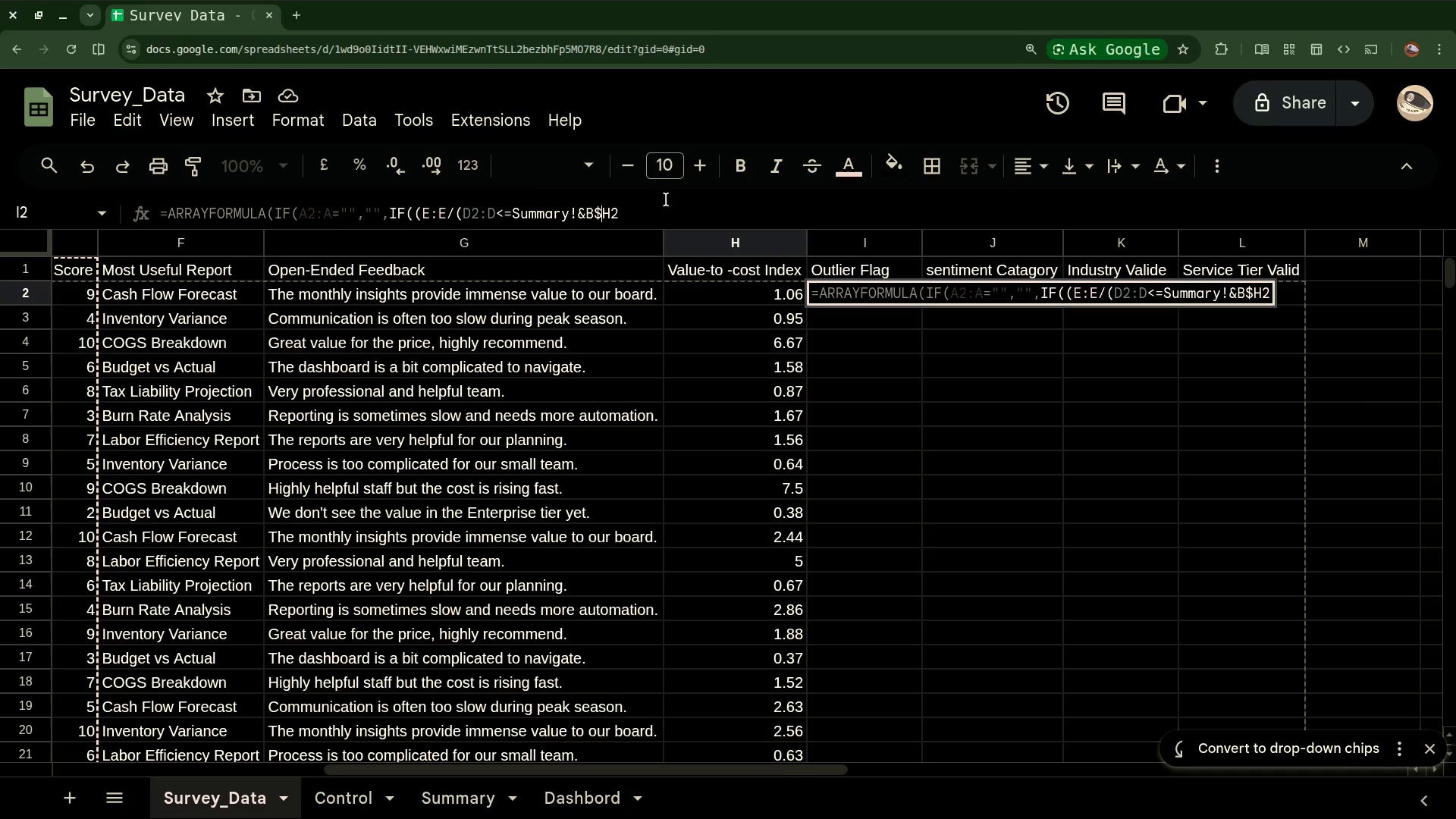 
wait(8.05)
 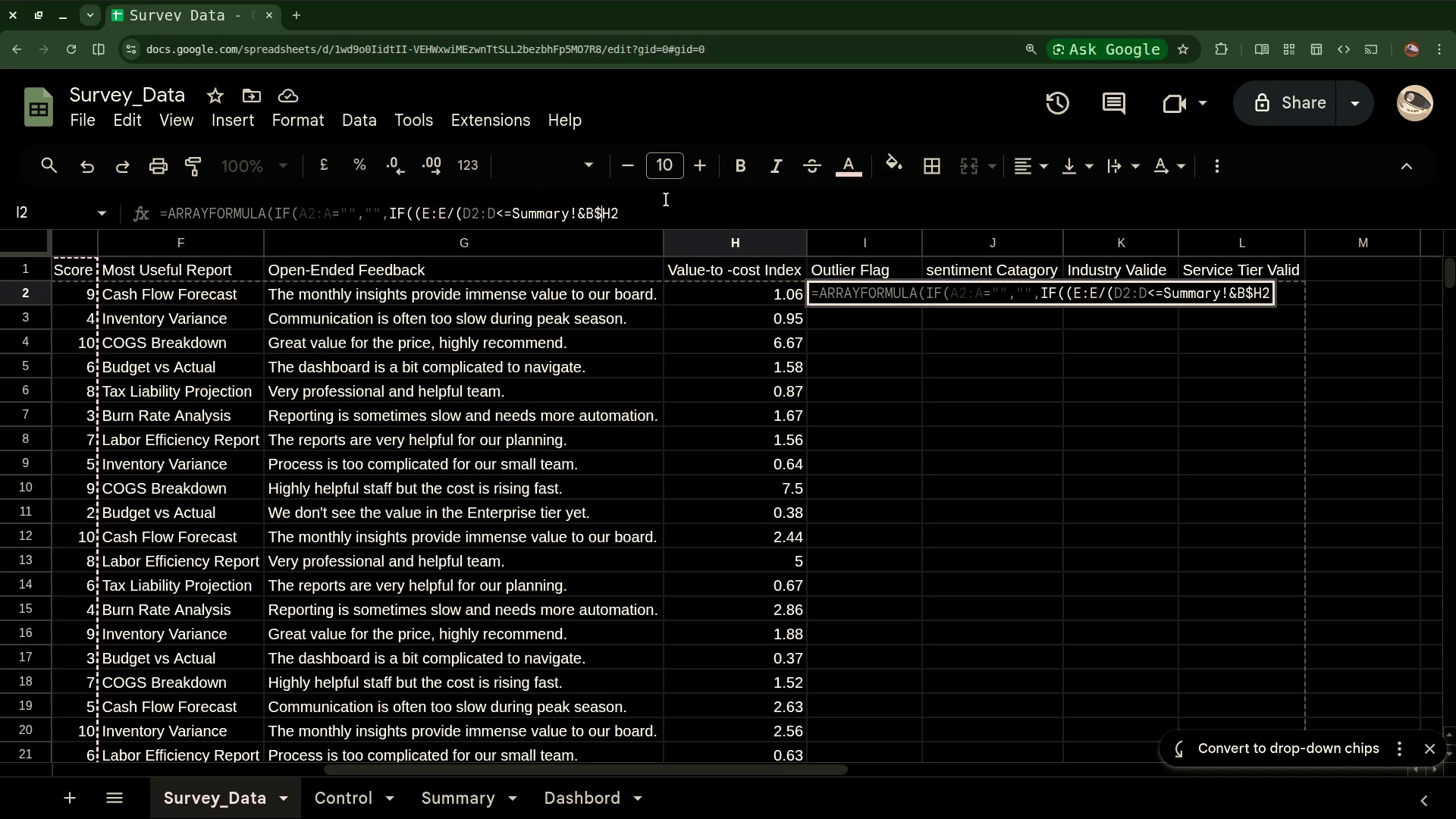 
key(ArrowLeft)
 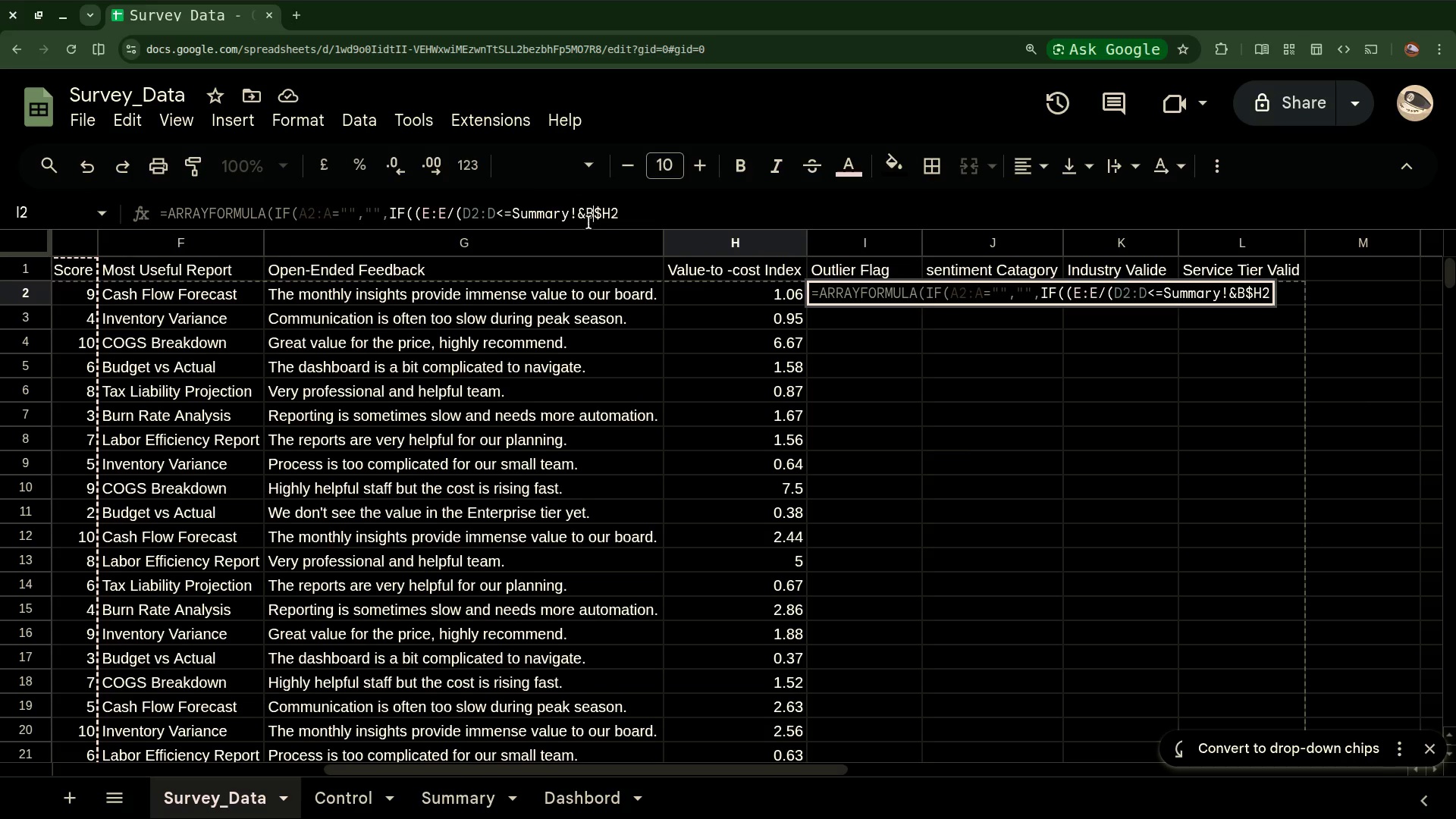 
left_click([584, 212])
 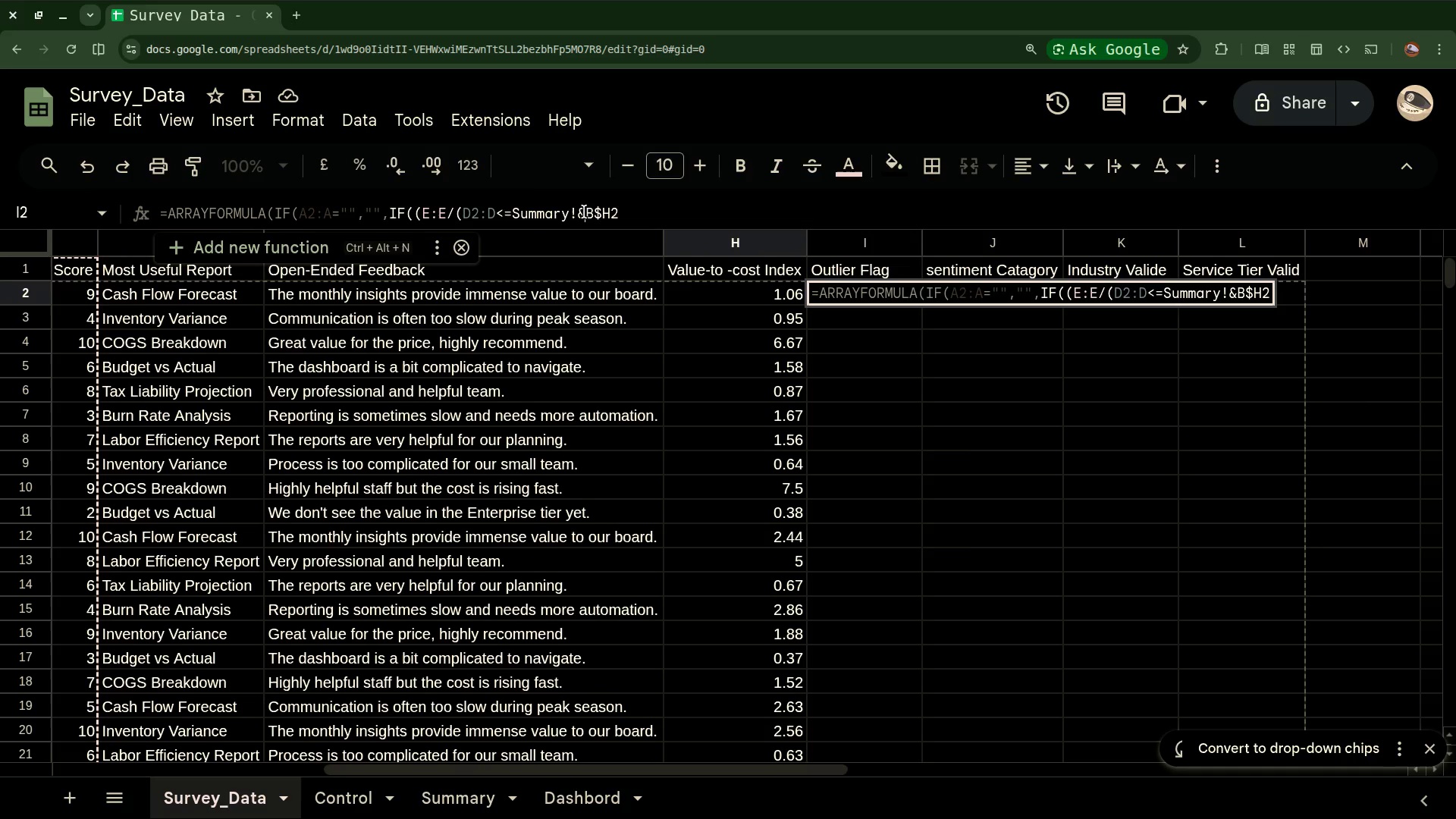 
key(Backspace)
 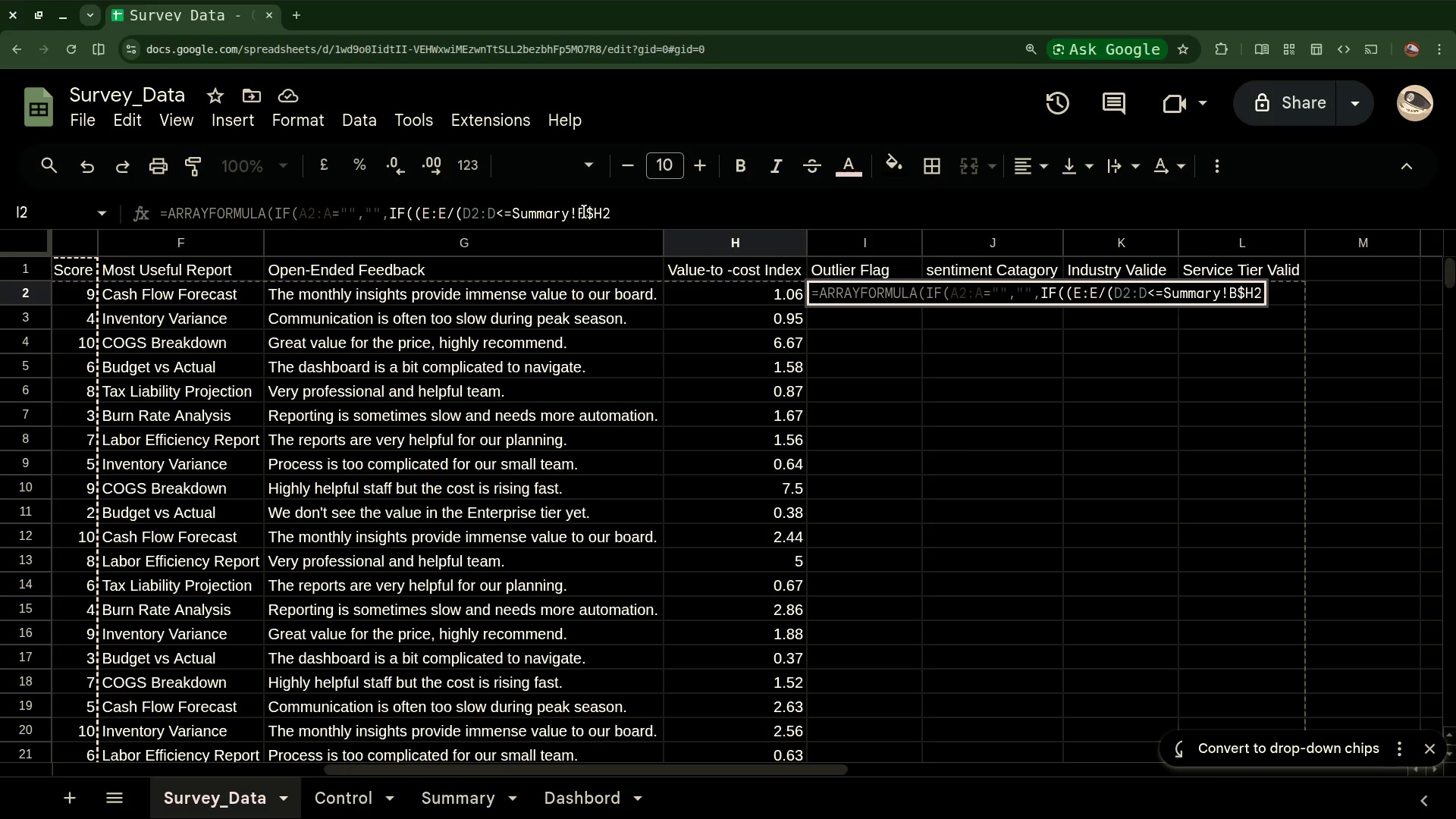 
key(Shift+4)
 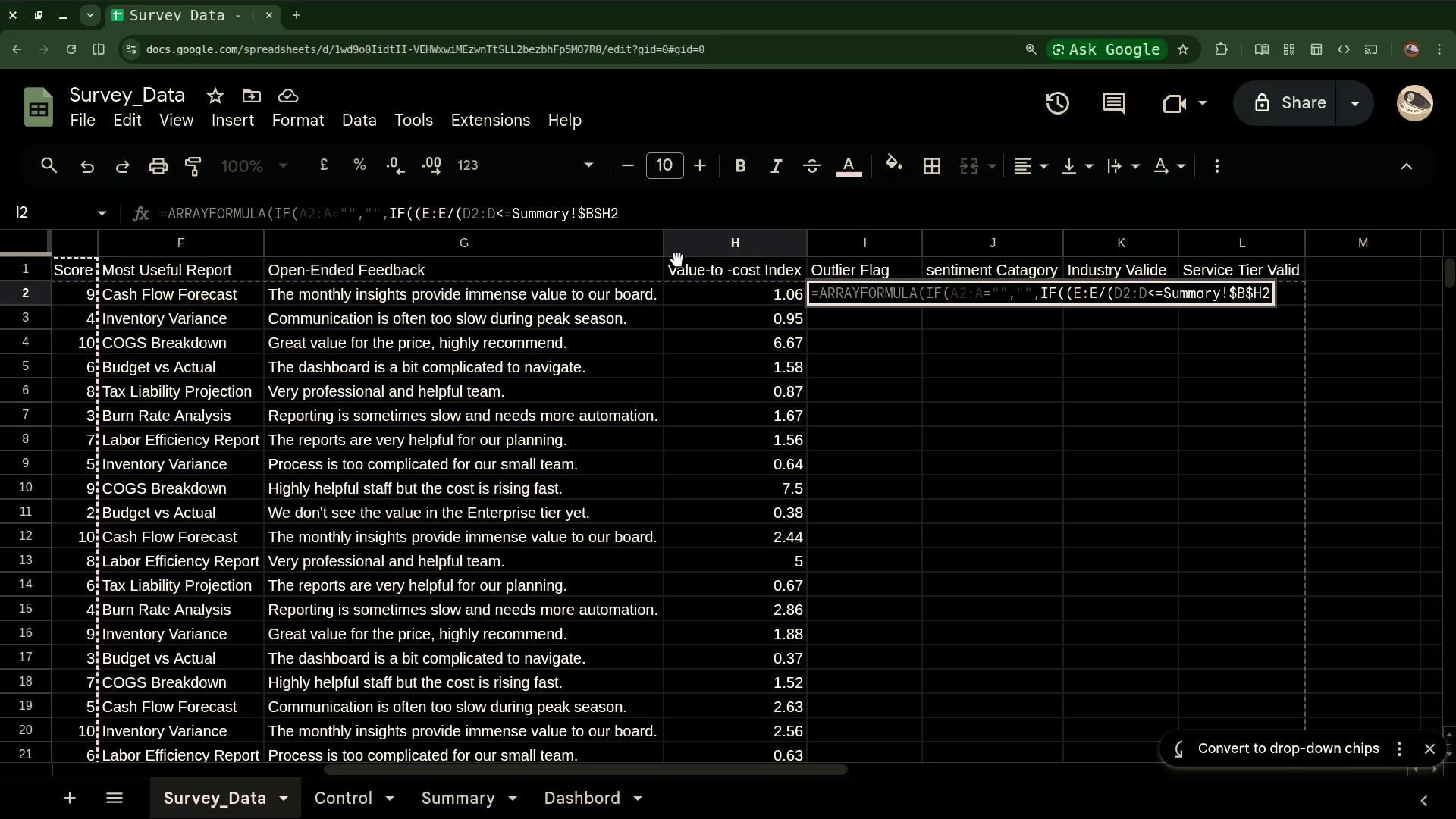 
wait(9.4)
 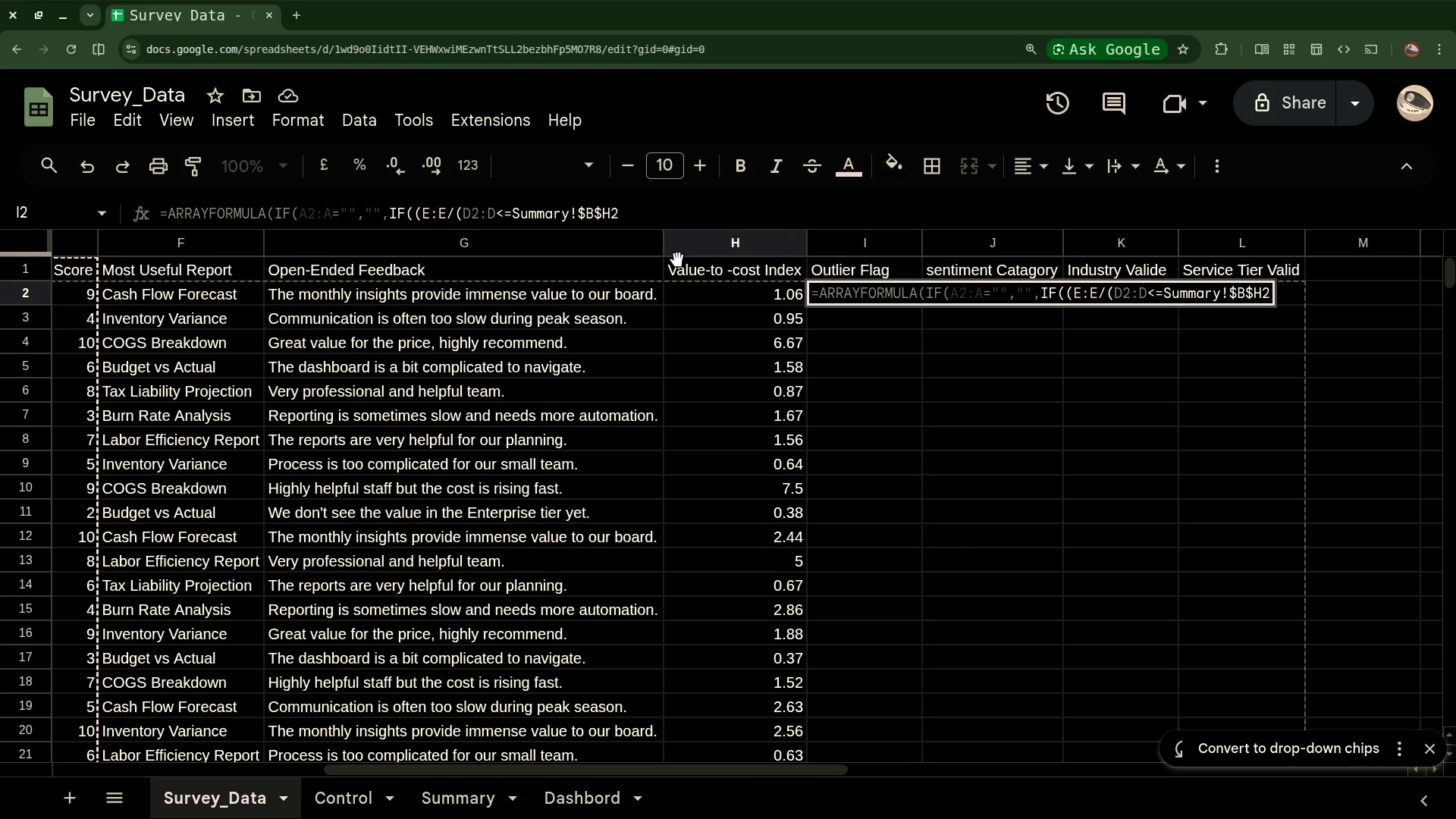 
left_click([610, 213])
 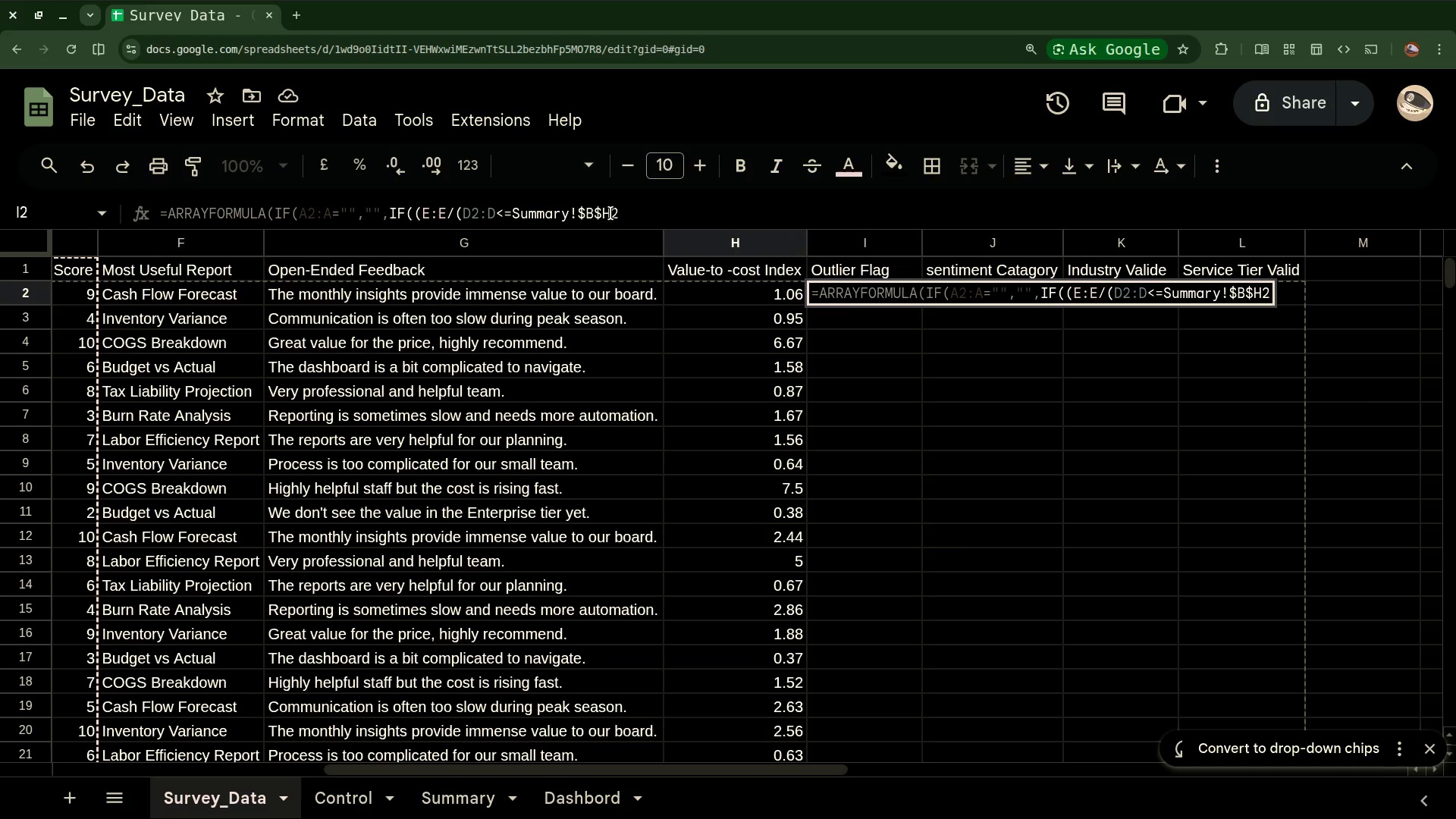 
key(Backspace)
 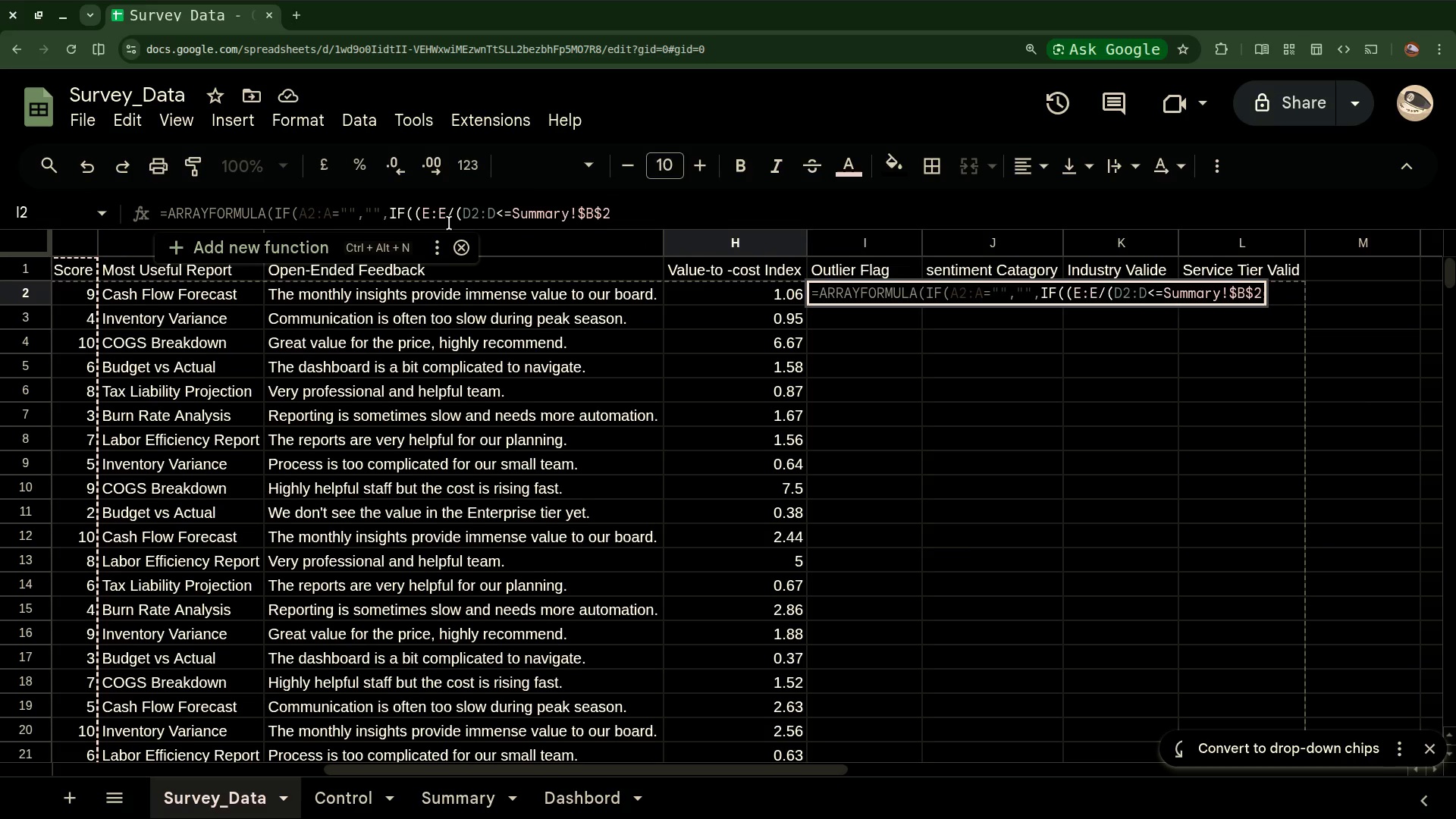 
mouse_move([460, 248])
 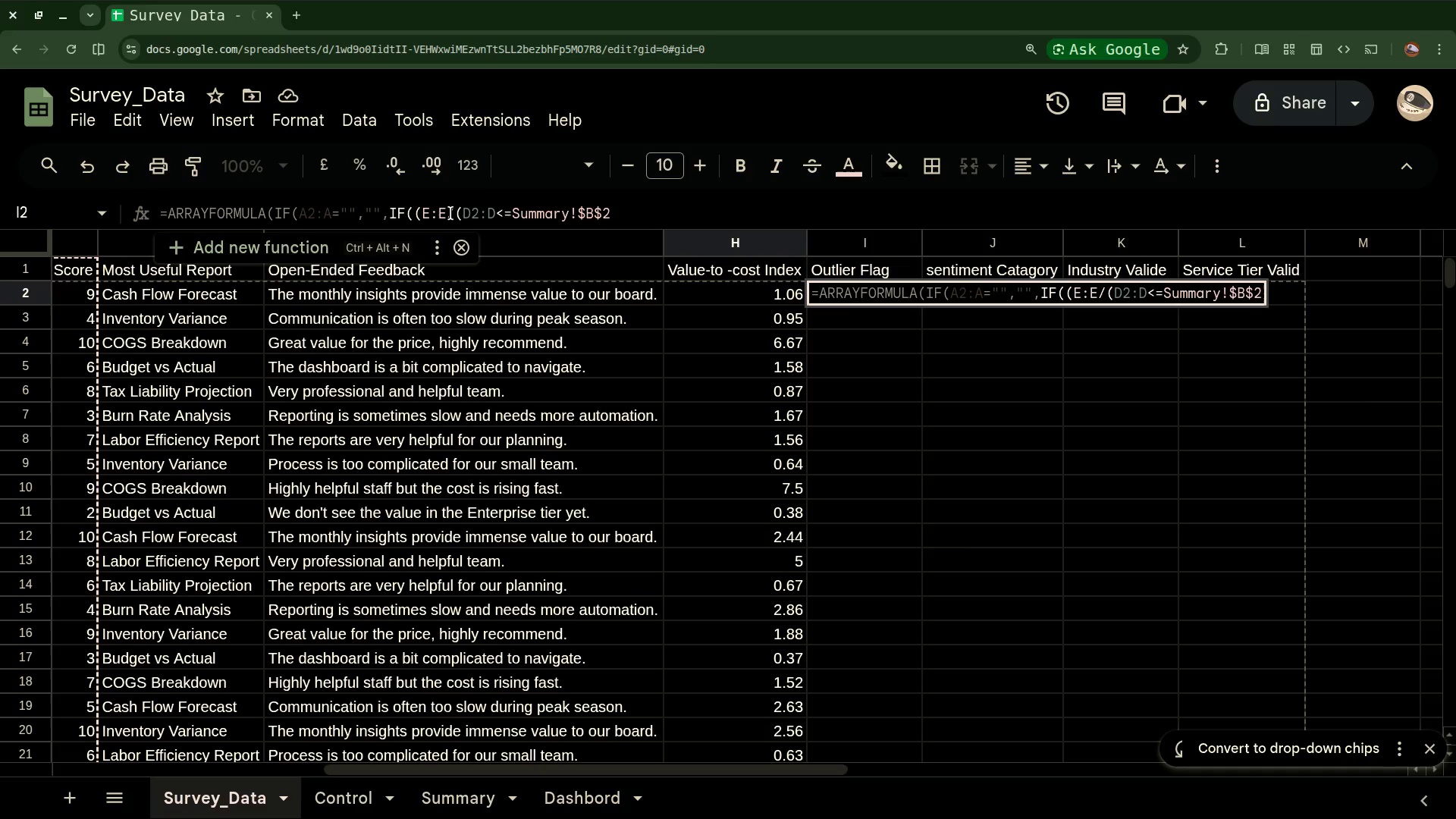 
wait(42.39)
 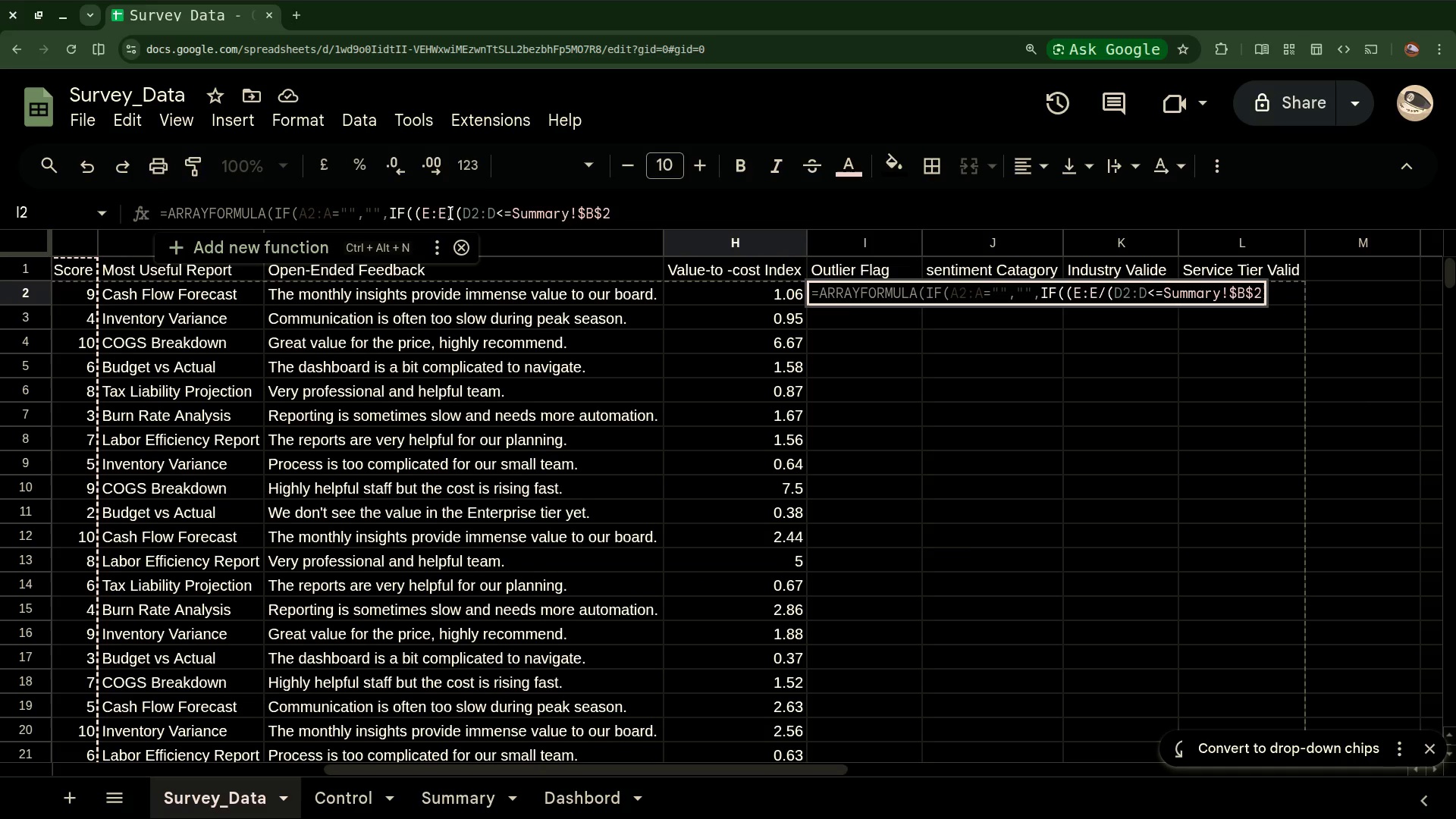 
left_click([455, 215])
 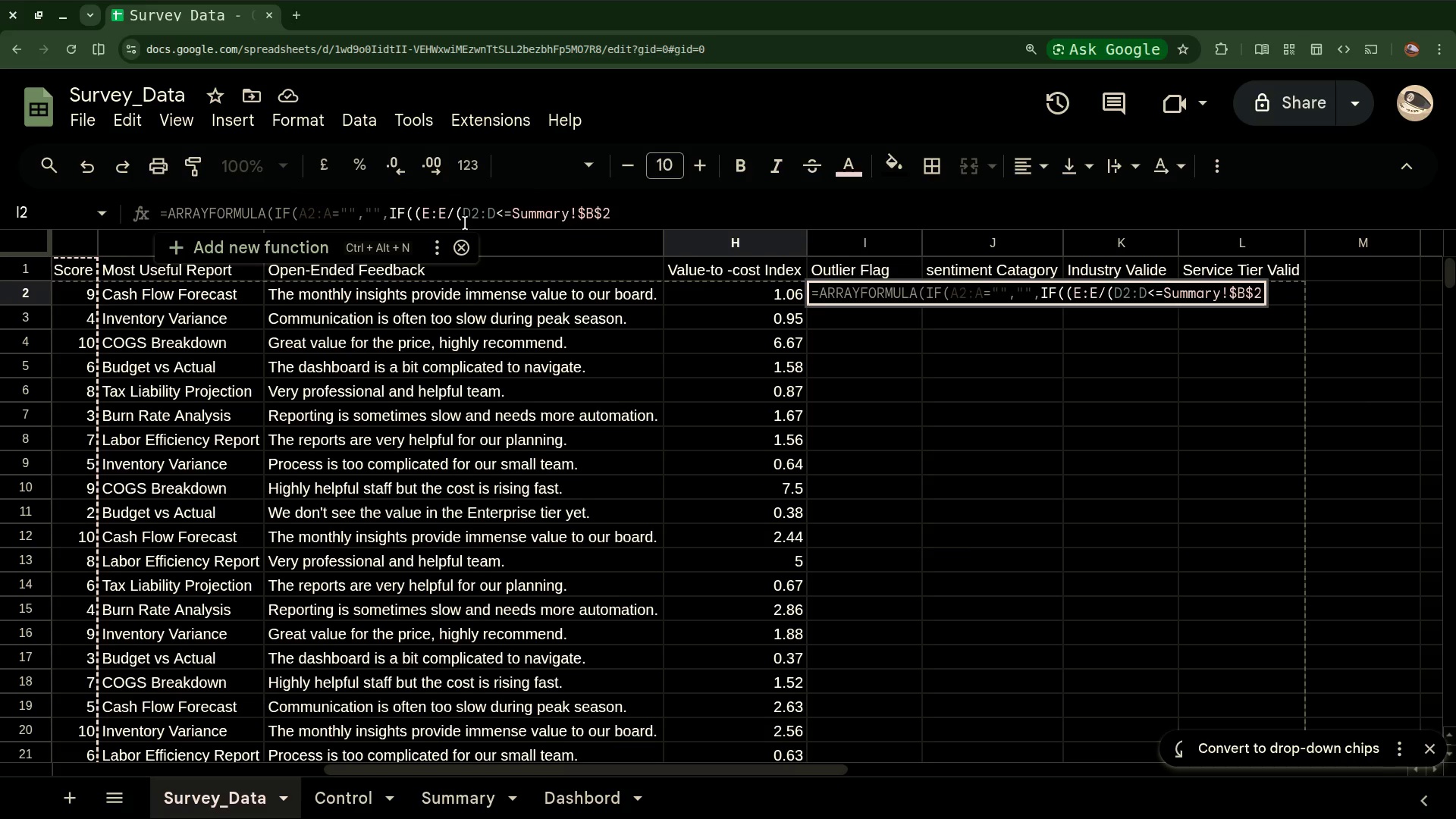 
key(Backspace)
 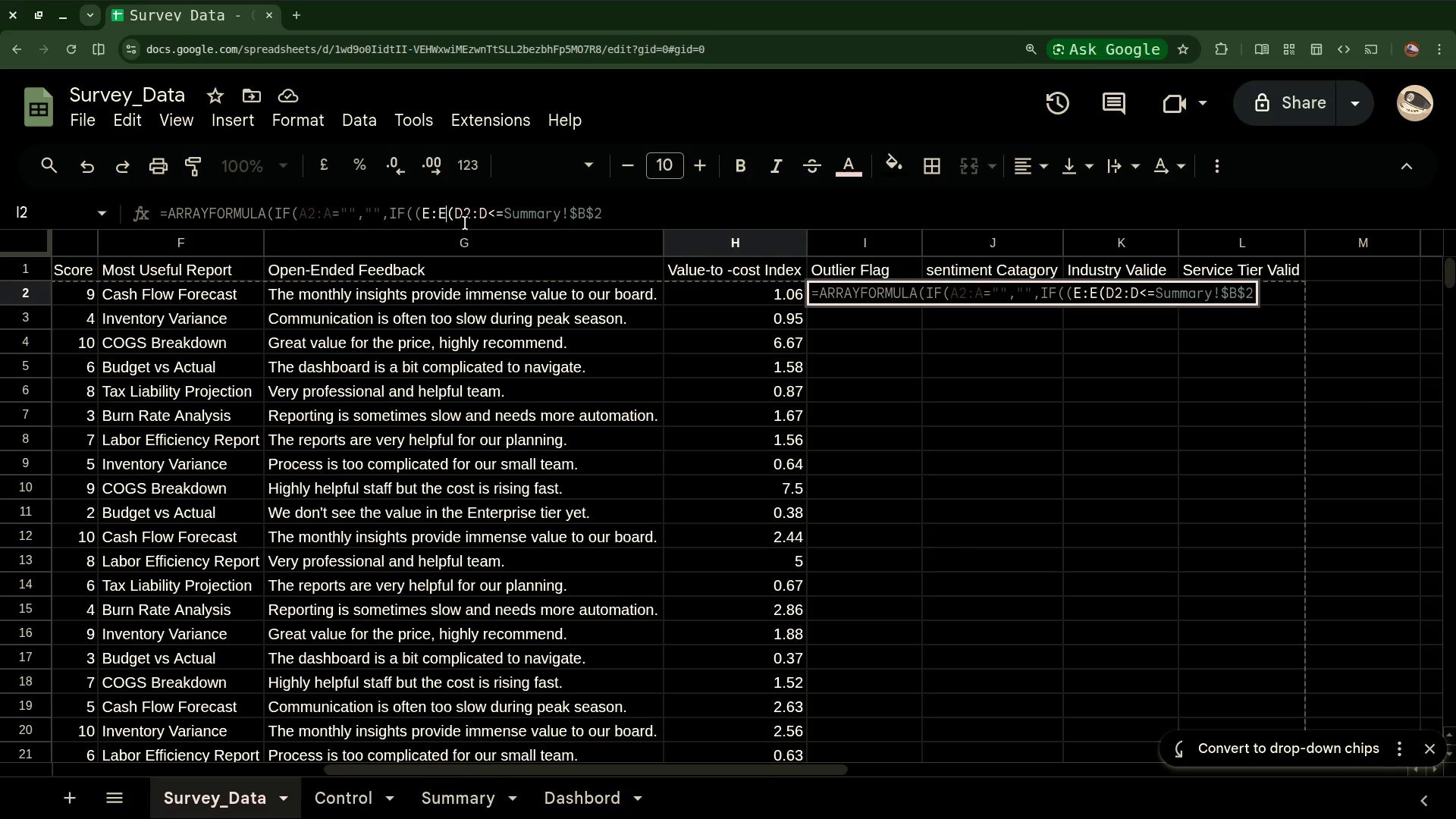 
key(Backspace)
 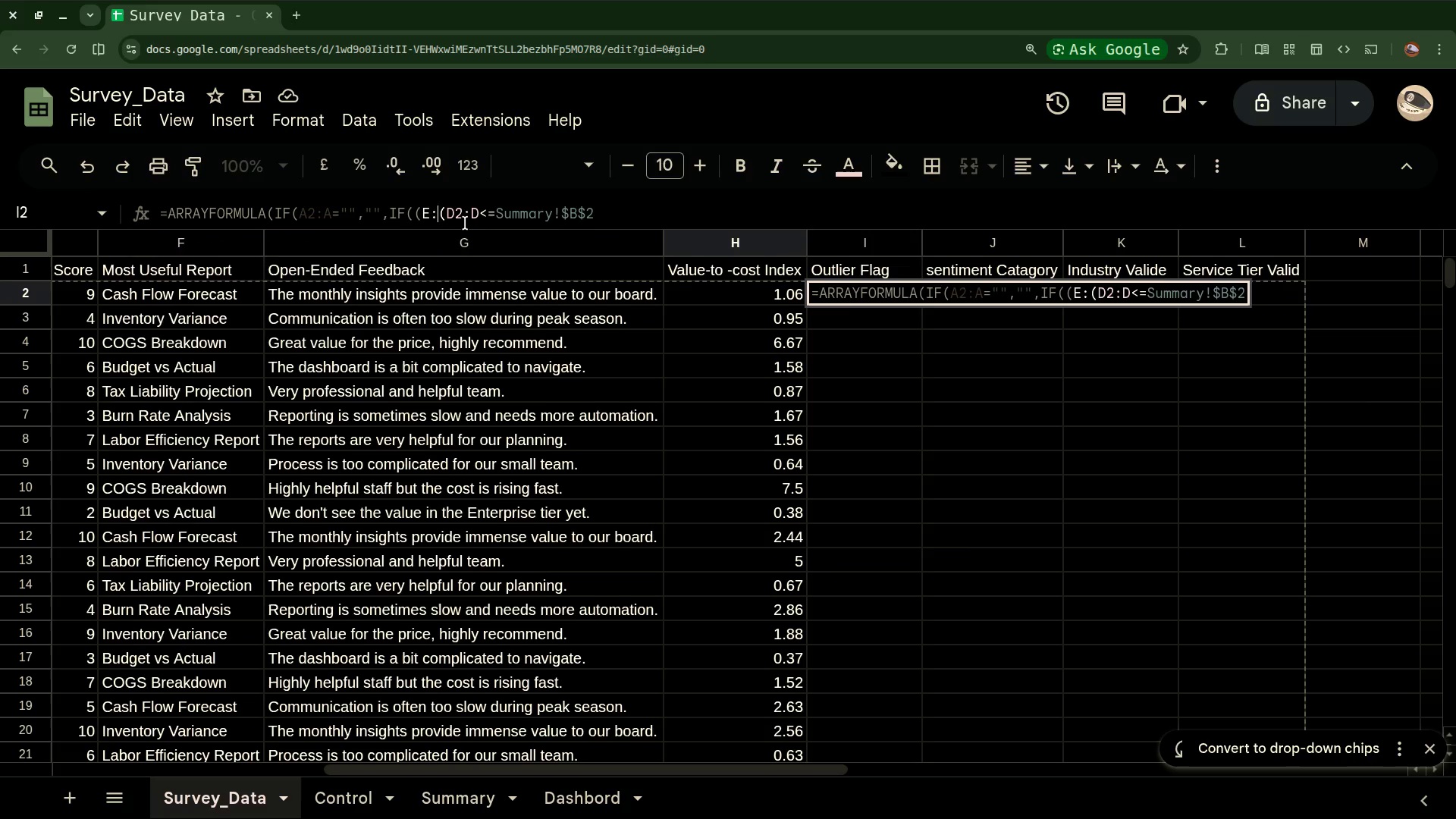 
key(Backspace)
 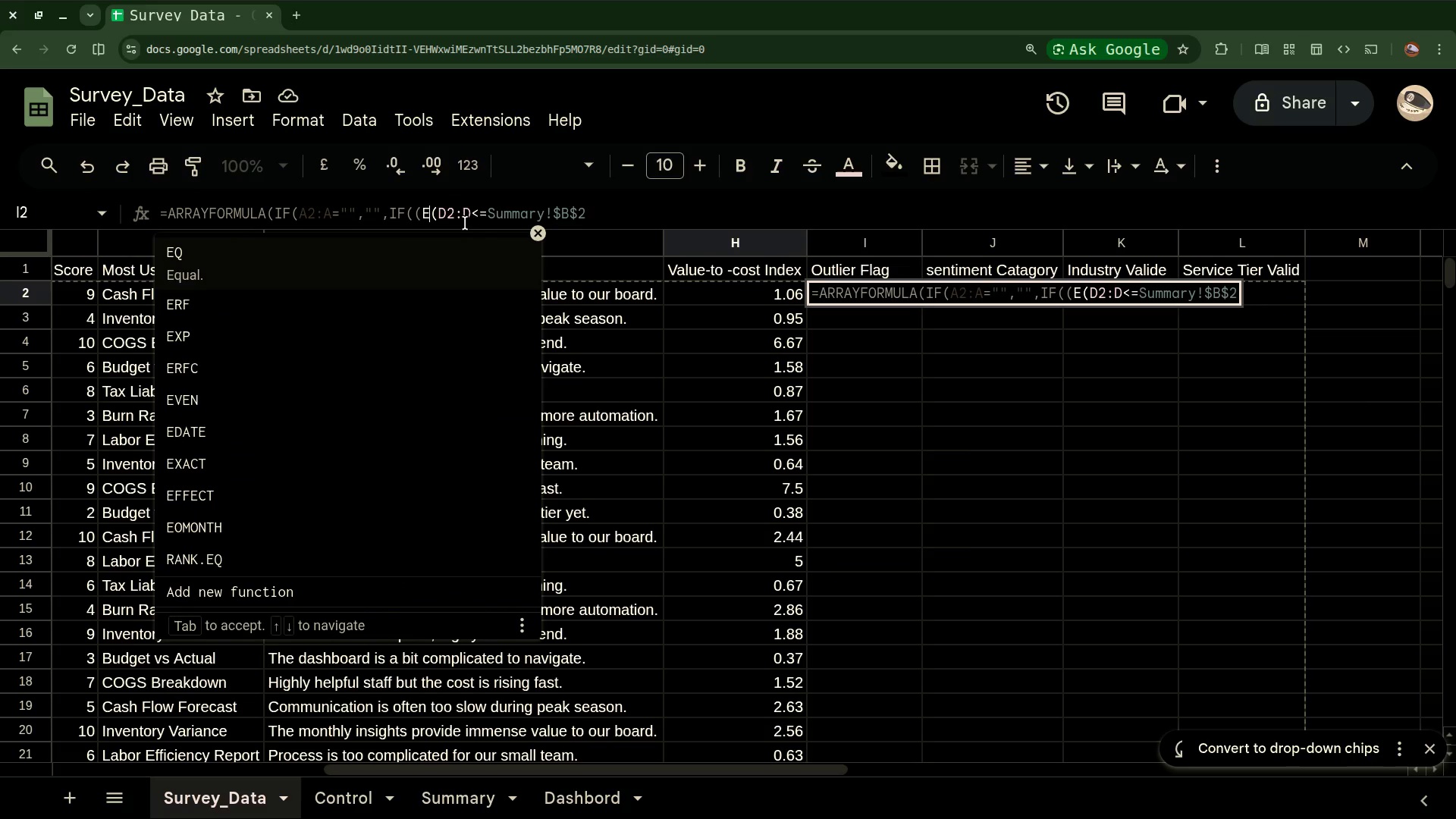 
key(Backspace)
 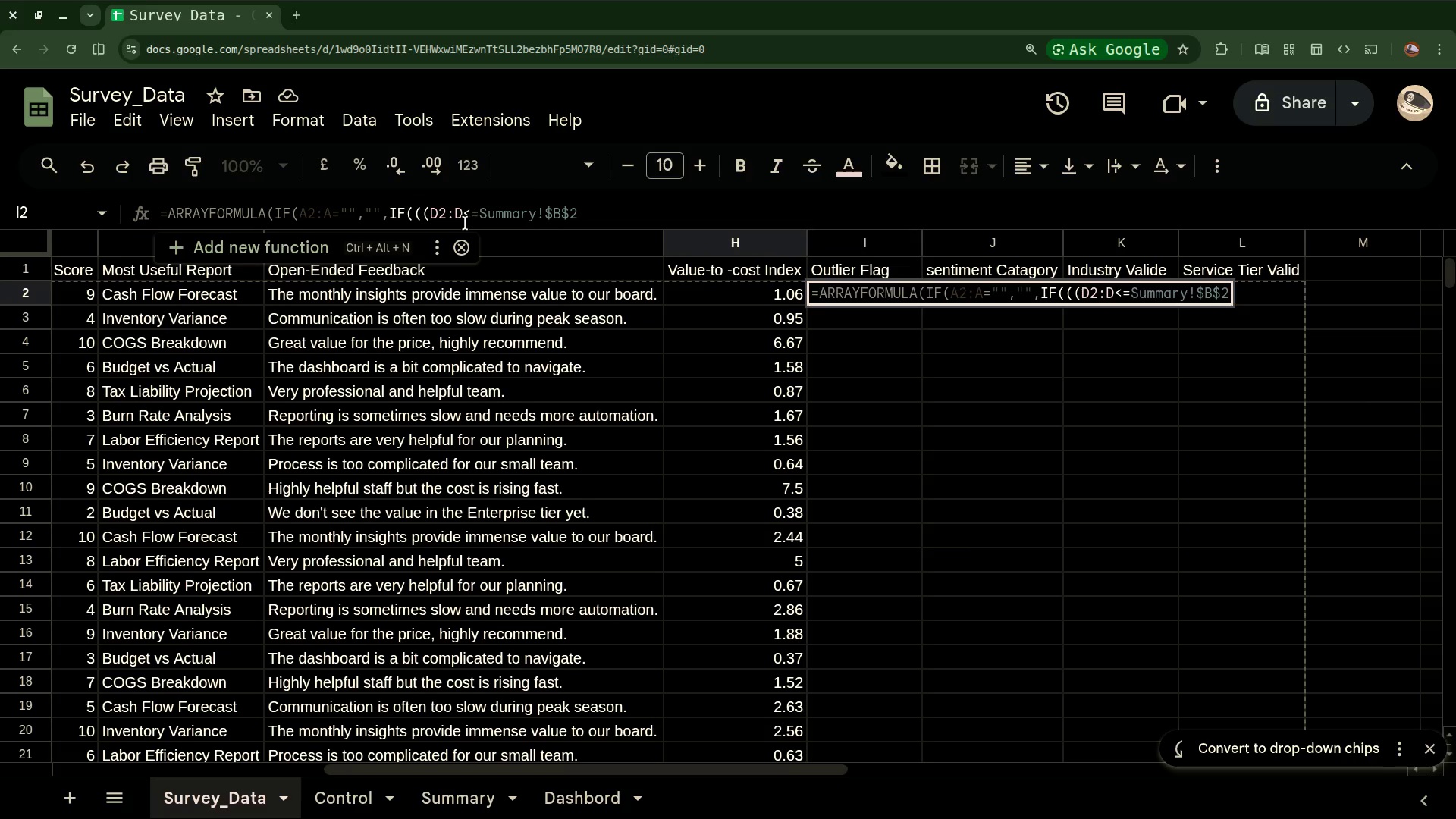 
wait(25.01)
 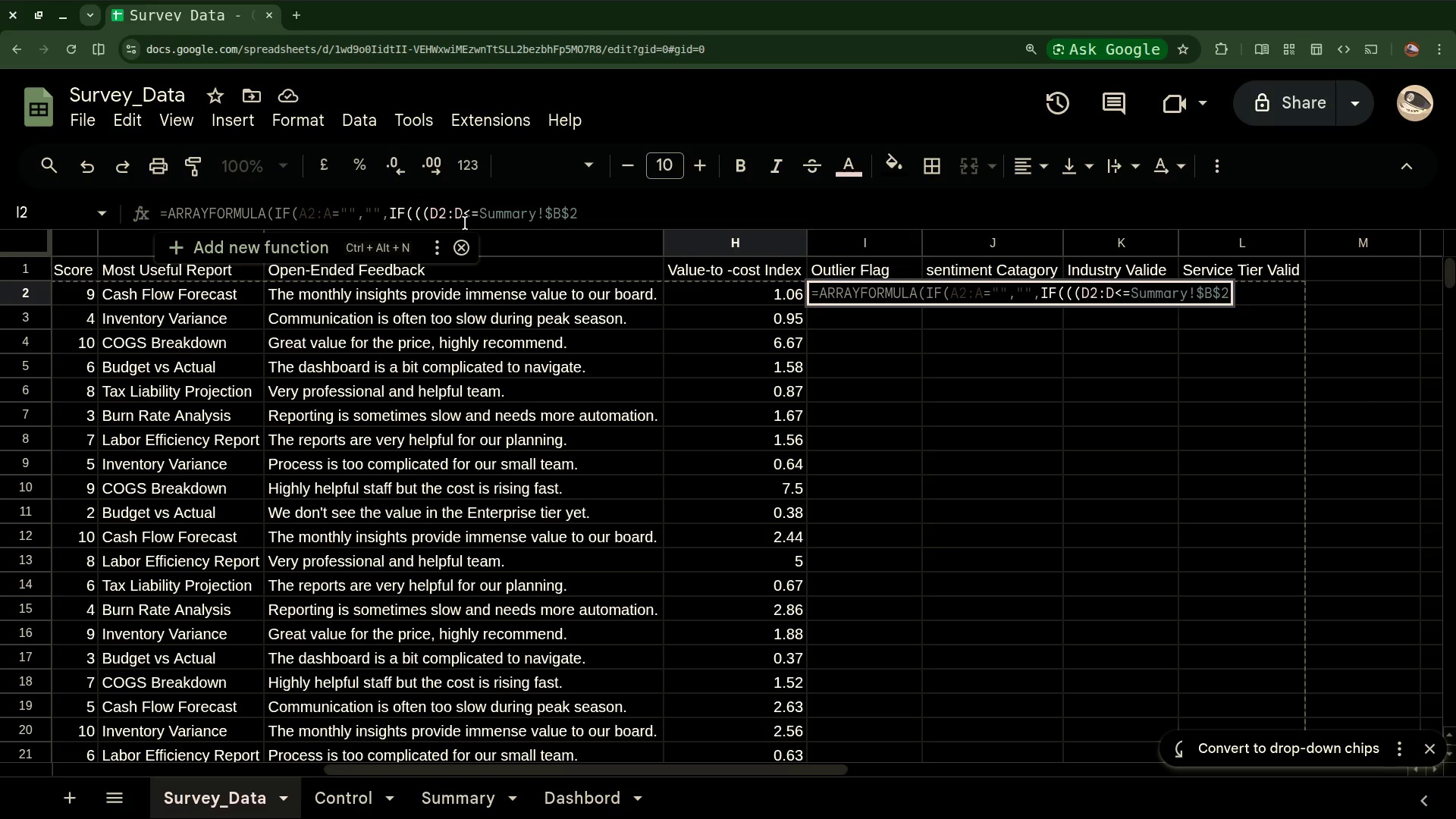 
left_click([584, 210])
 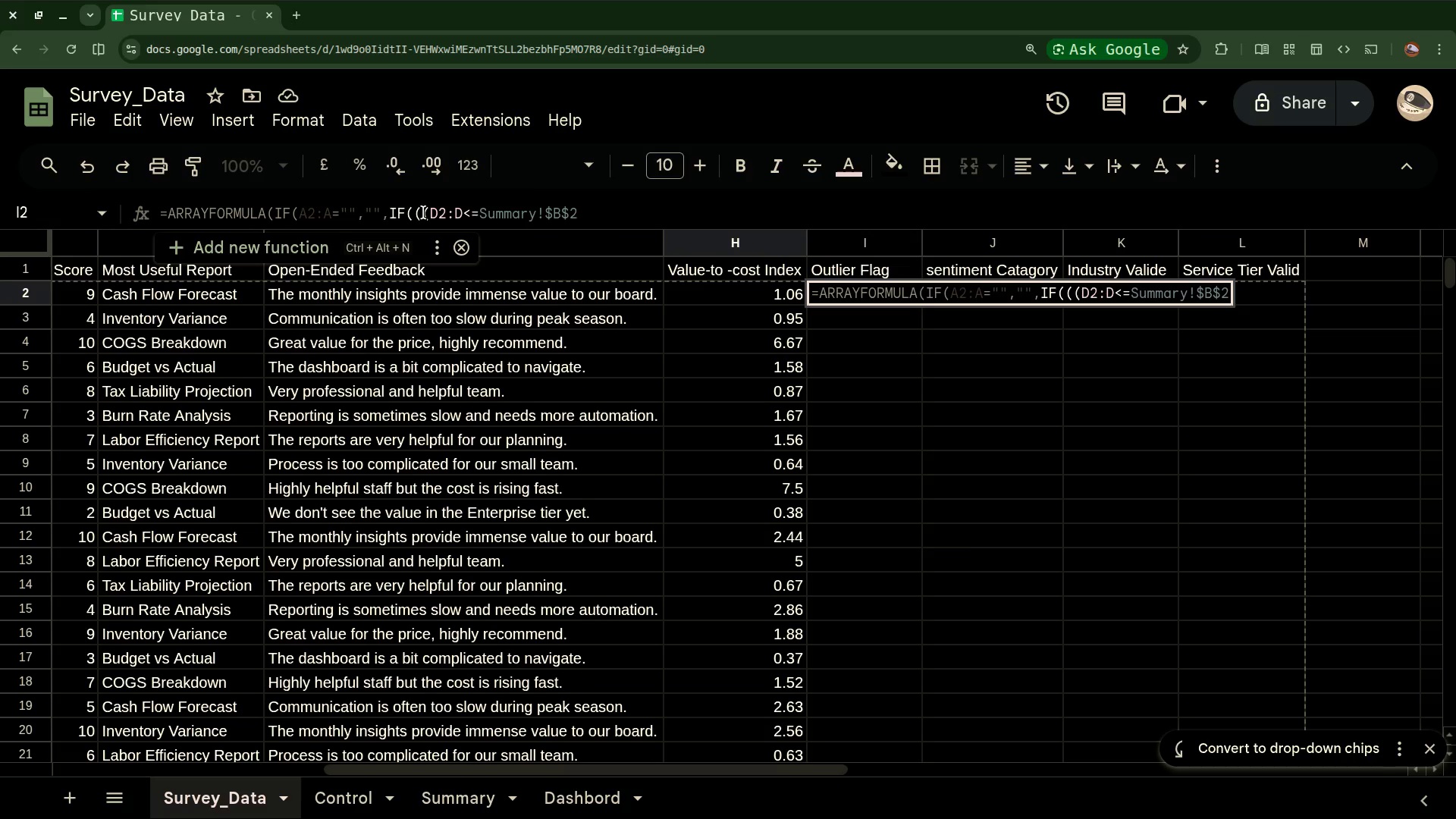 
left_click([423, 213])
 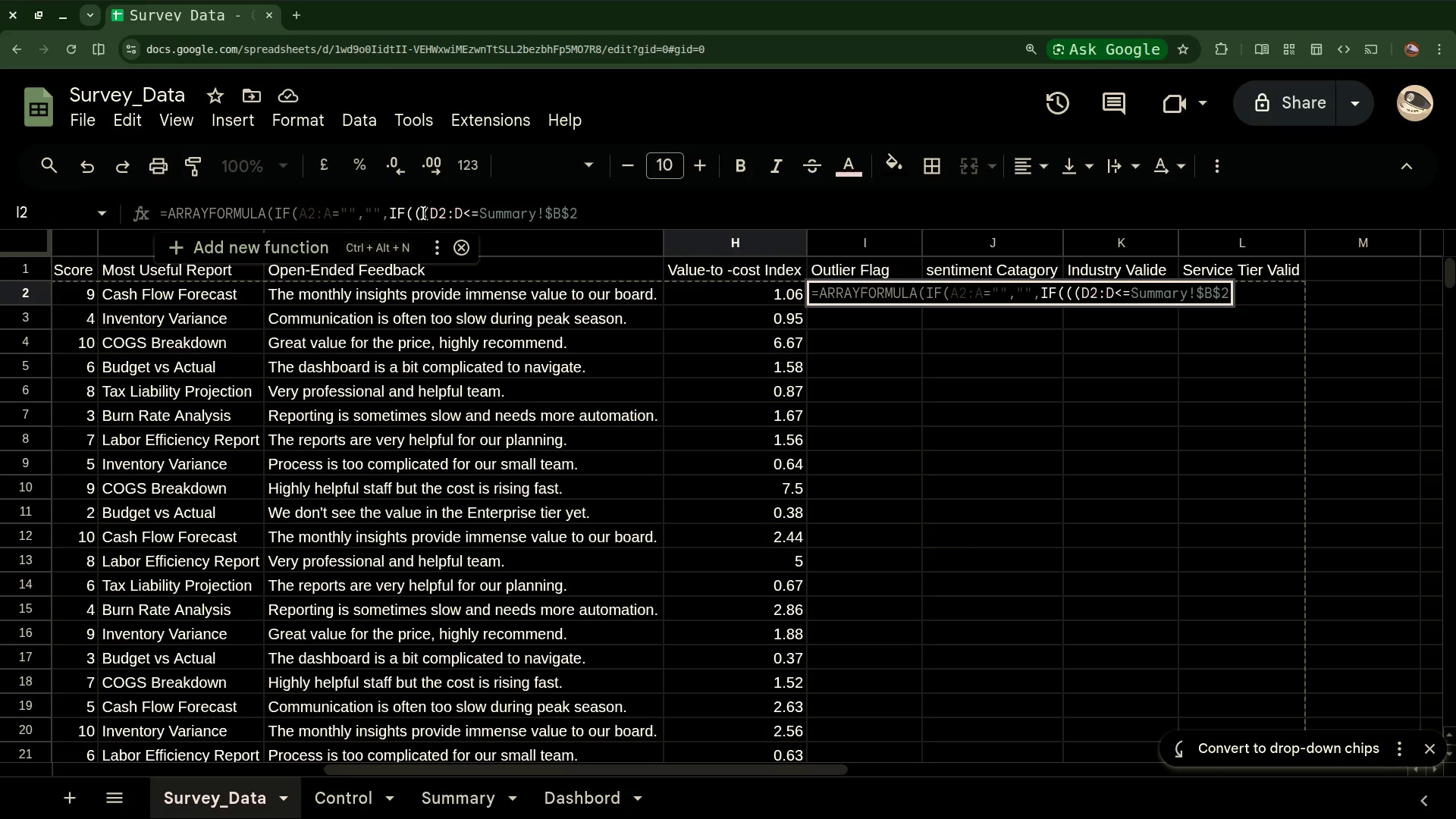 
key(Backspace)
 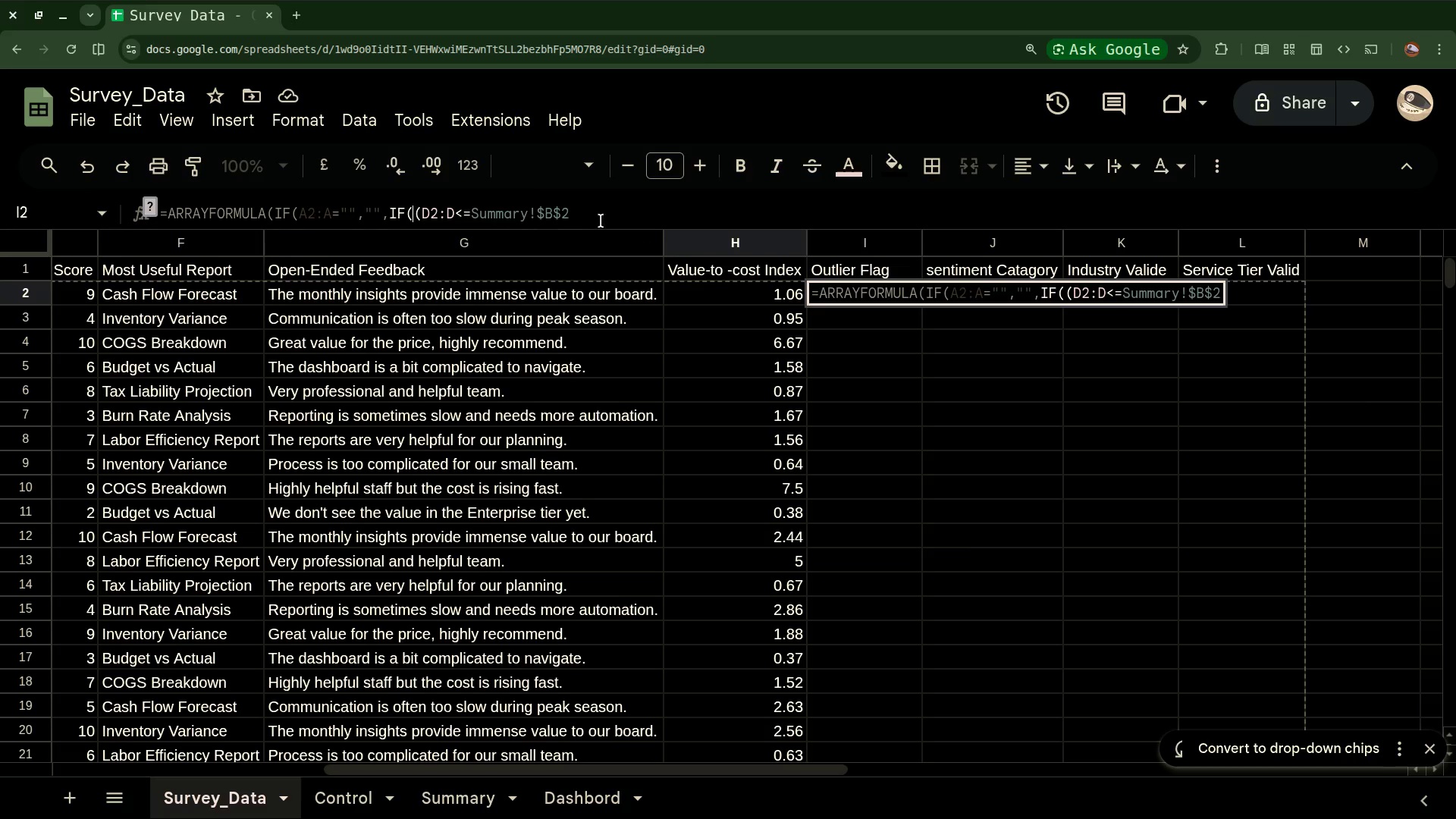 
left_click([580, 219])
 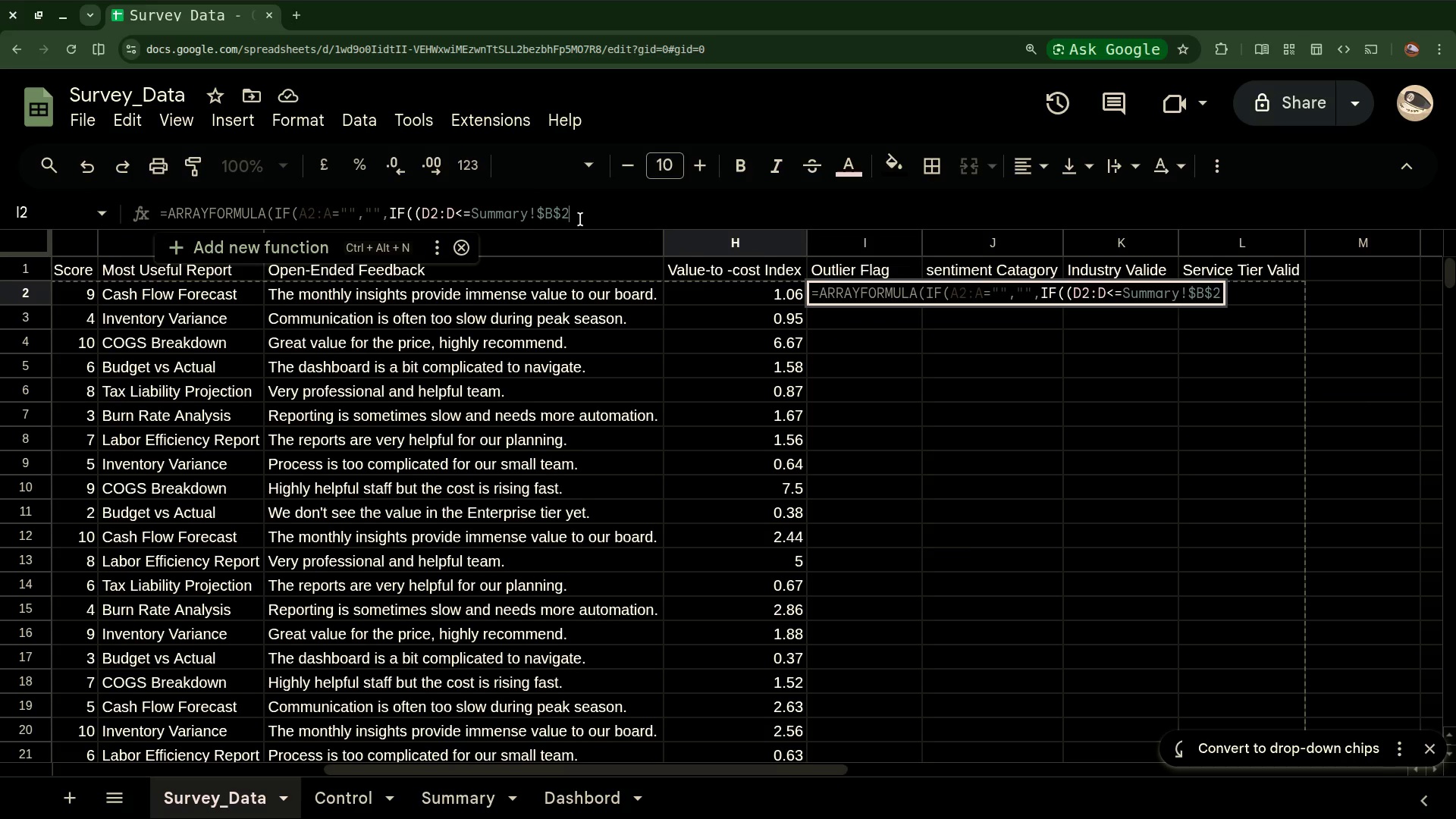 
wait(5.07)
 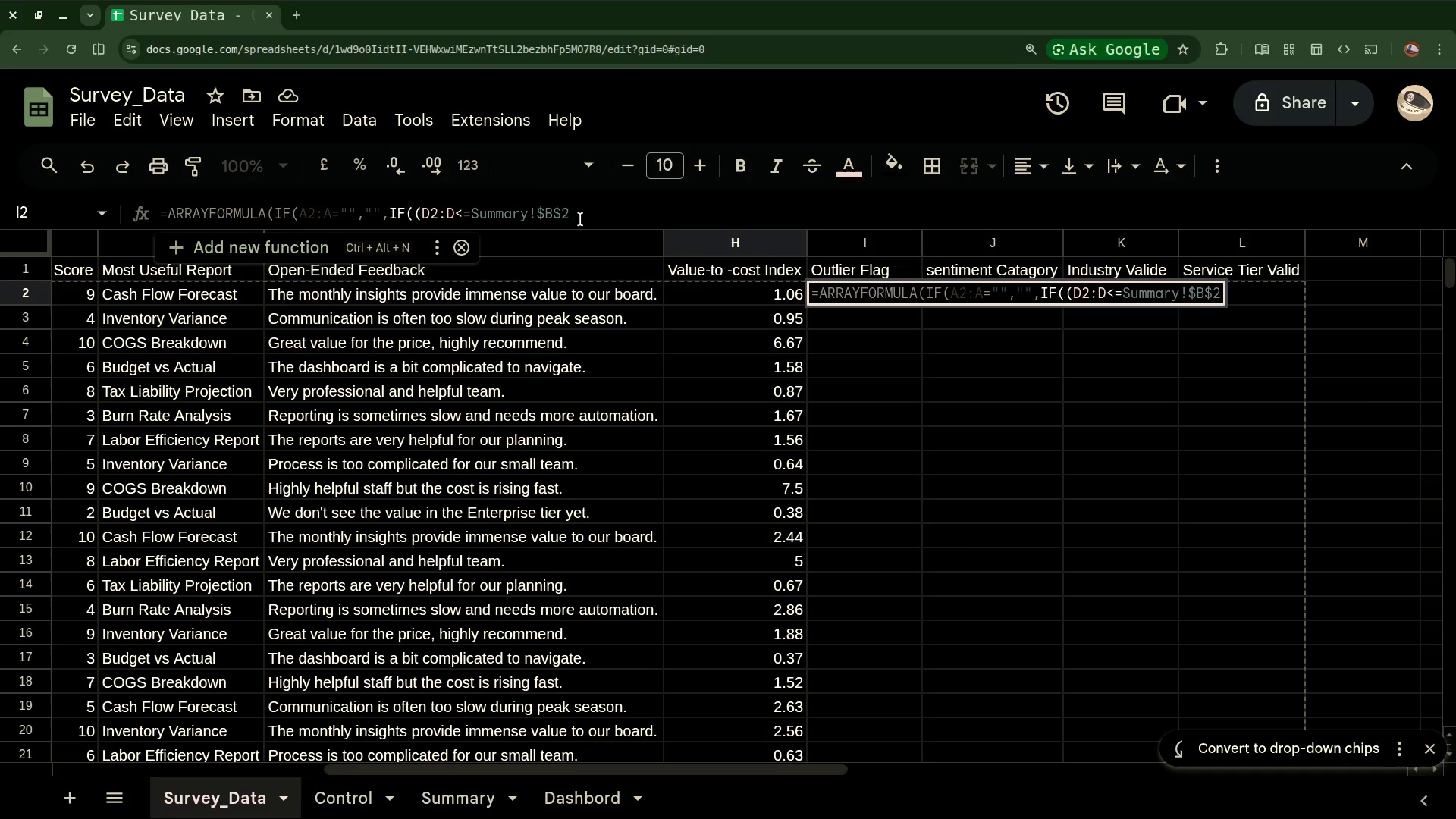 
key(Shift+0)
 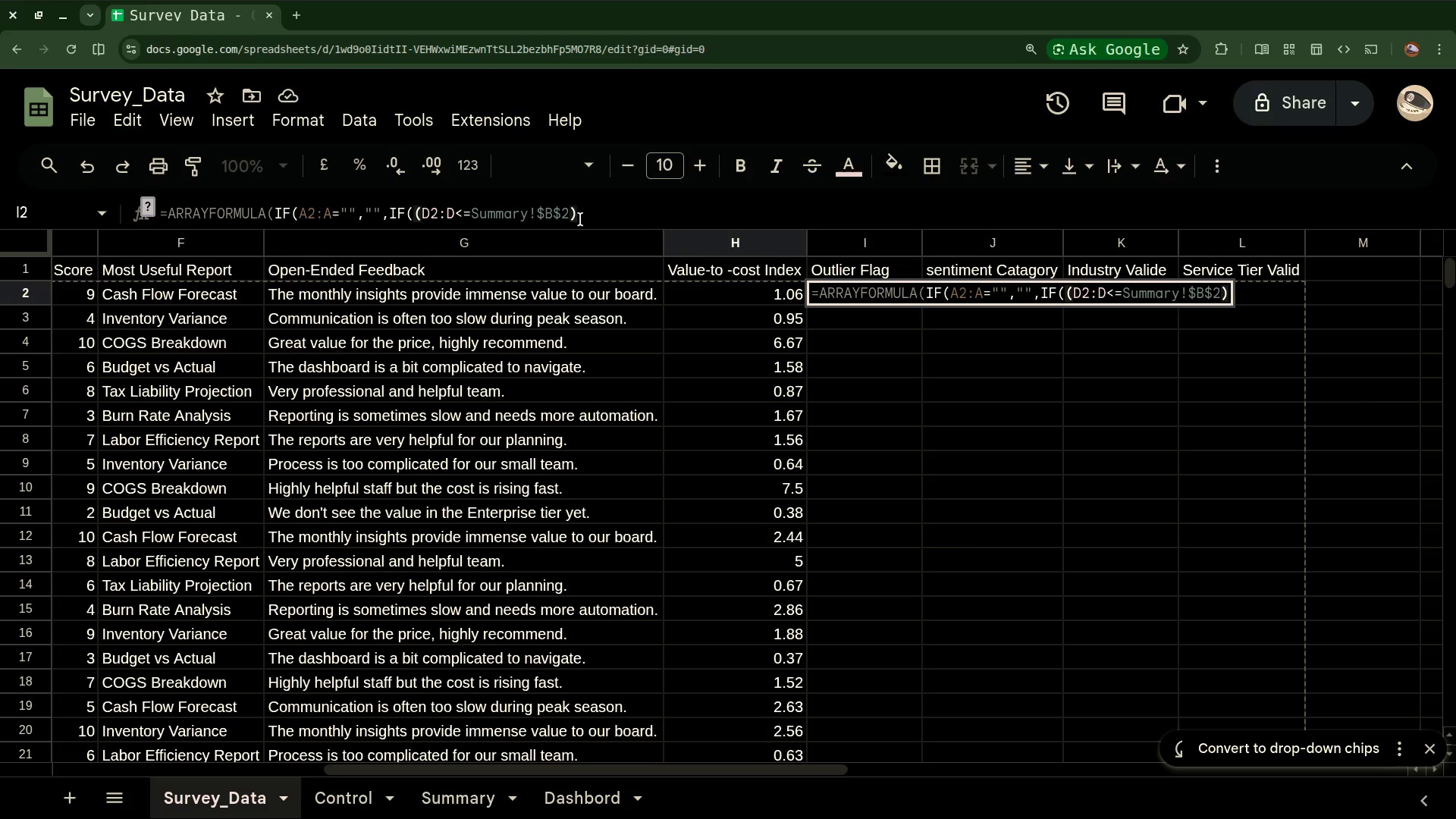 
wait(5.89)
 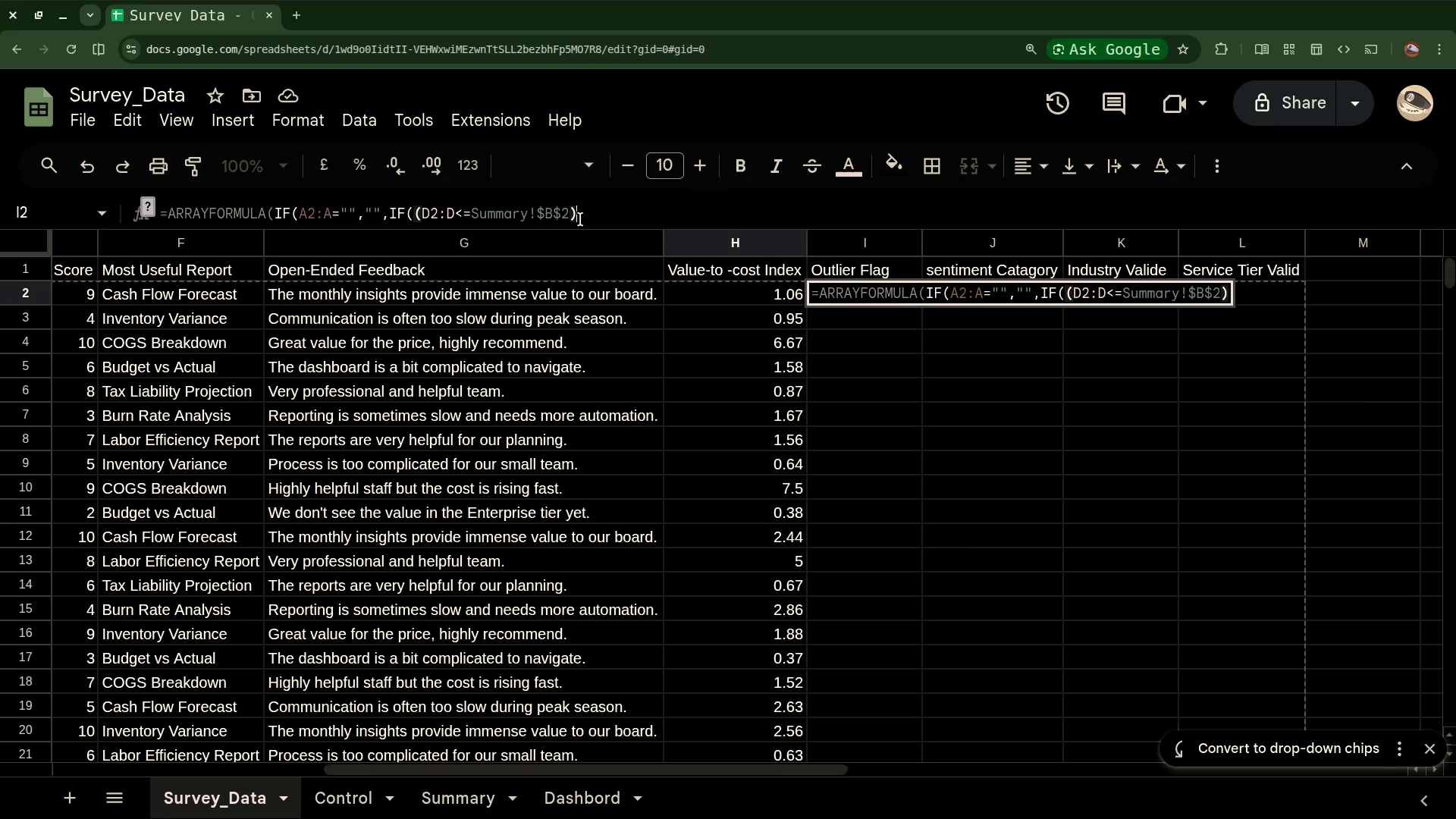 
key(Shift+8)
 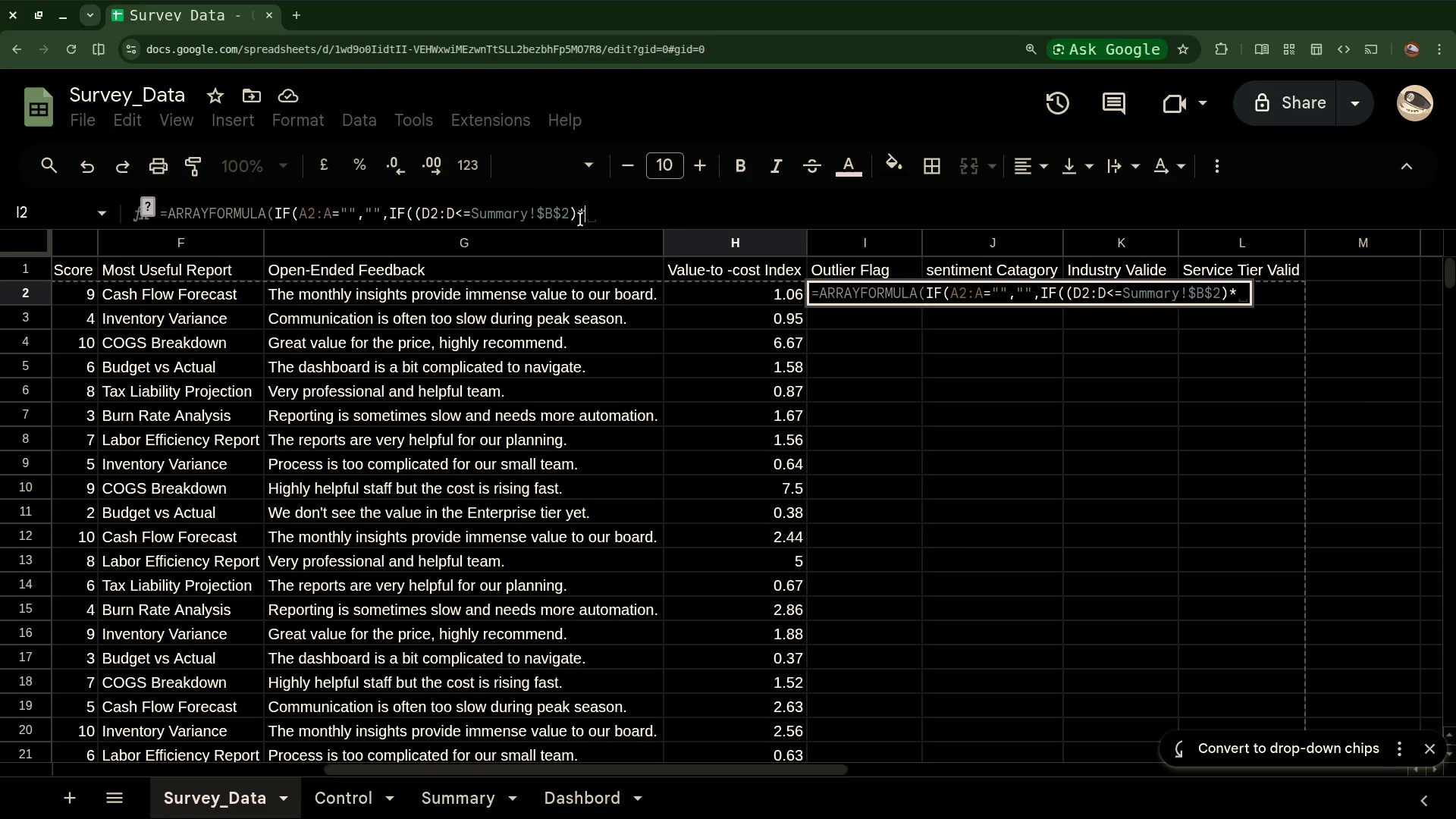 
type((e2)
 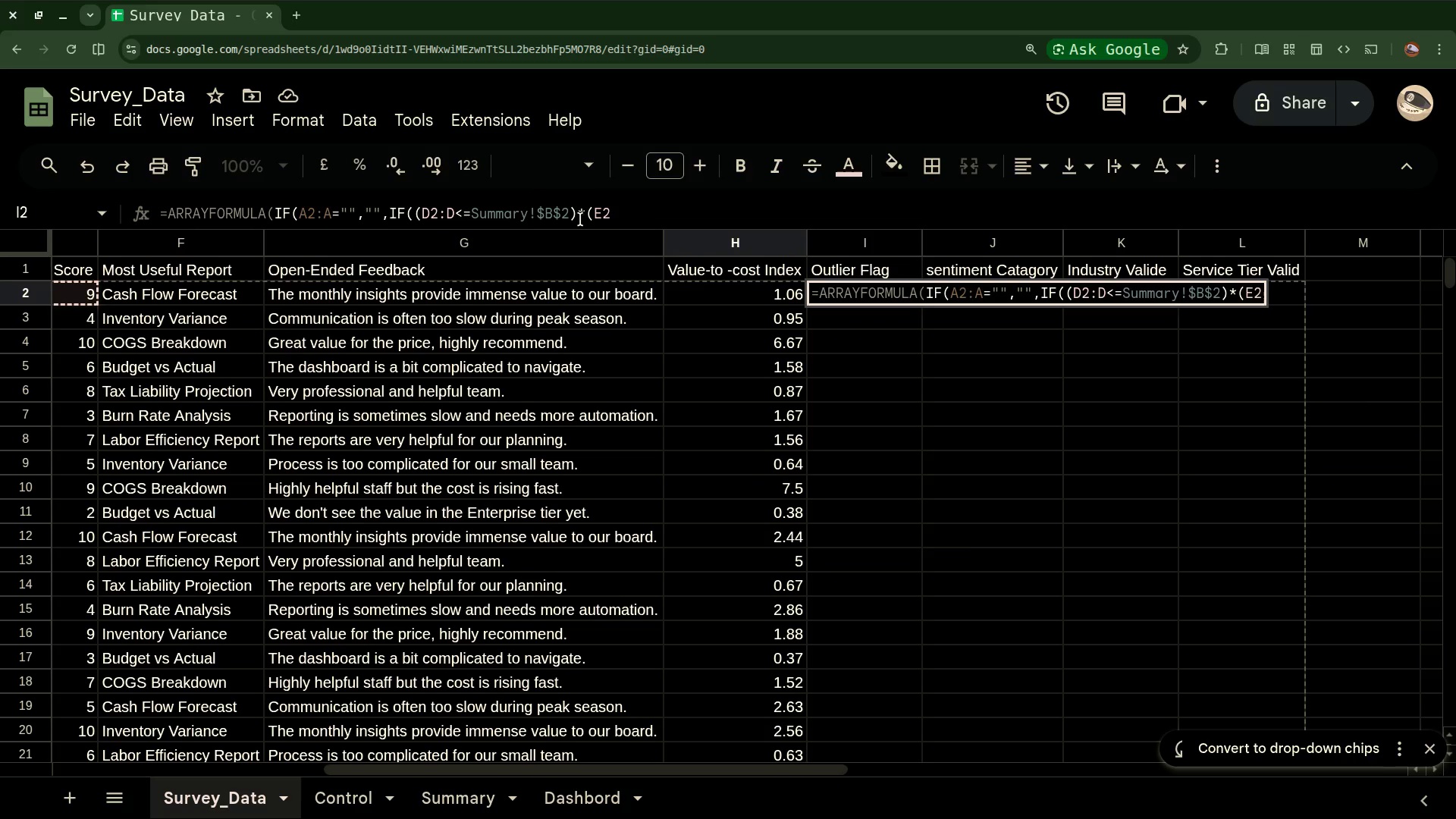 
wait(5.07)
 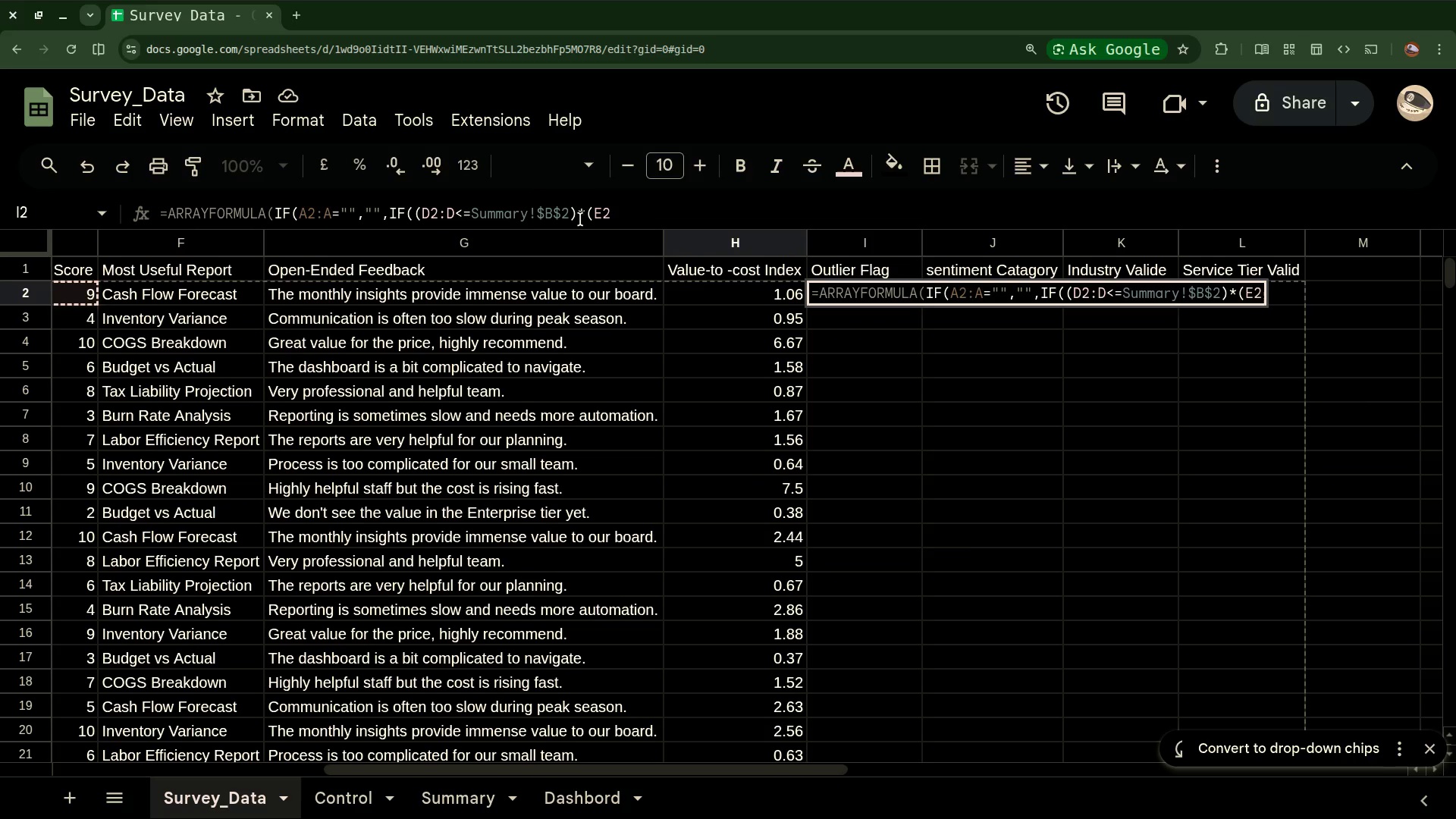 
key(Shift+Semicolon)
 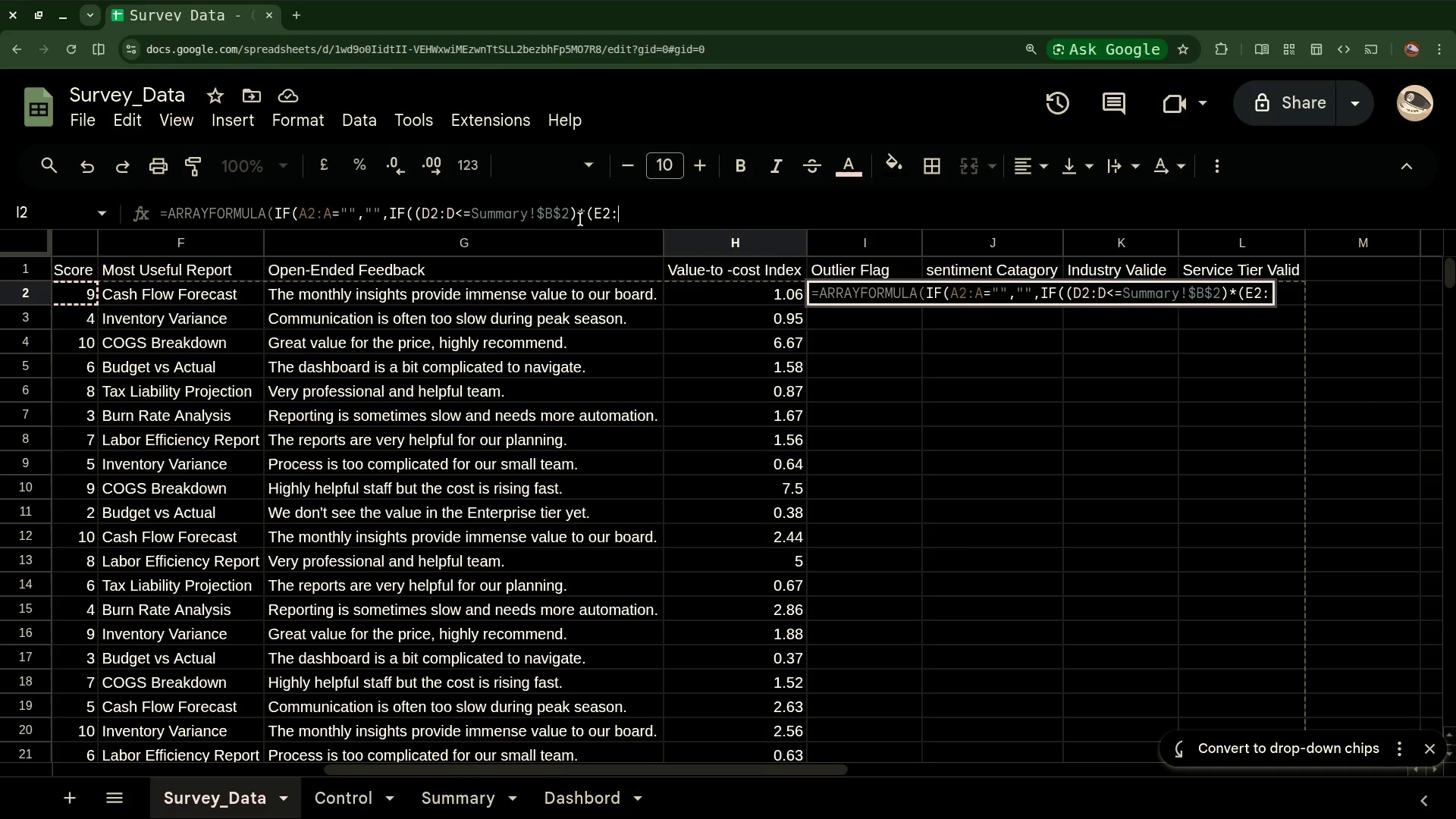 
key(E)
 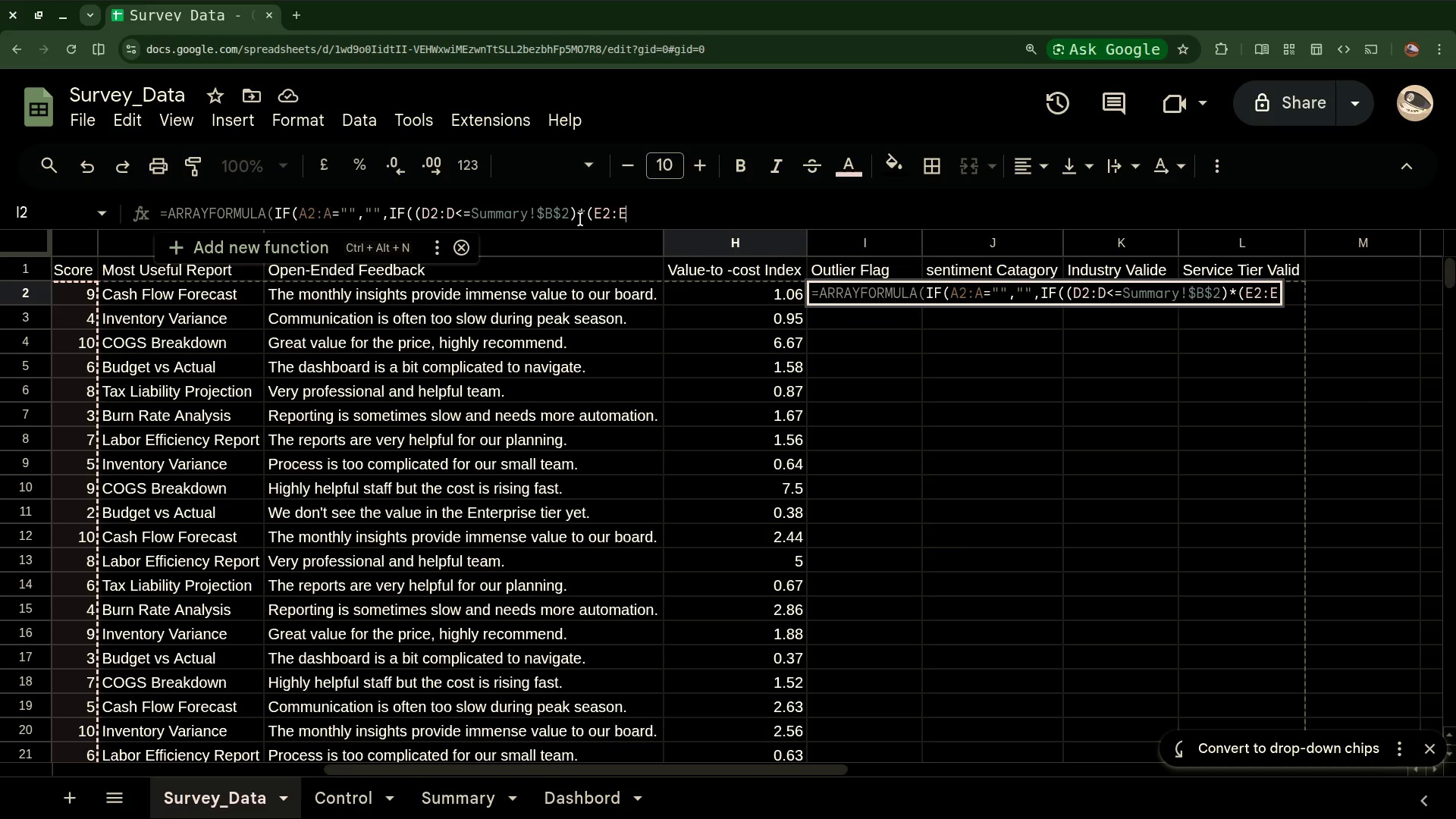 
hold_key(key=ShiftRight, duration=0.99)
 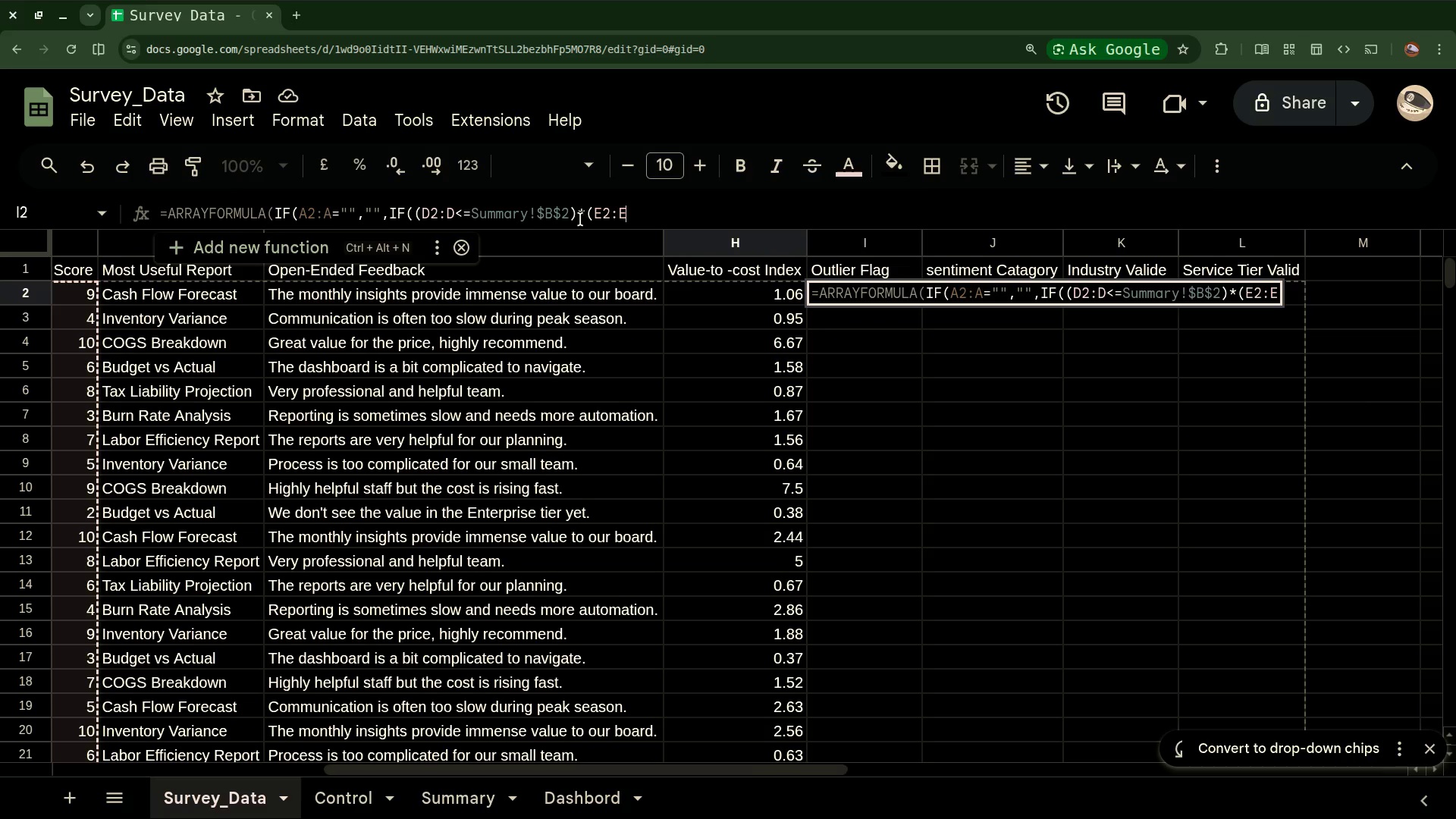 
key(Equal)
 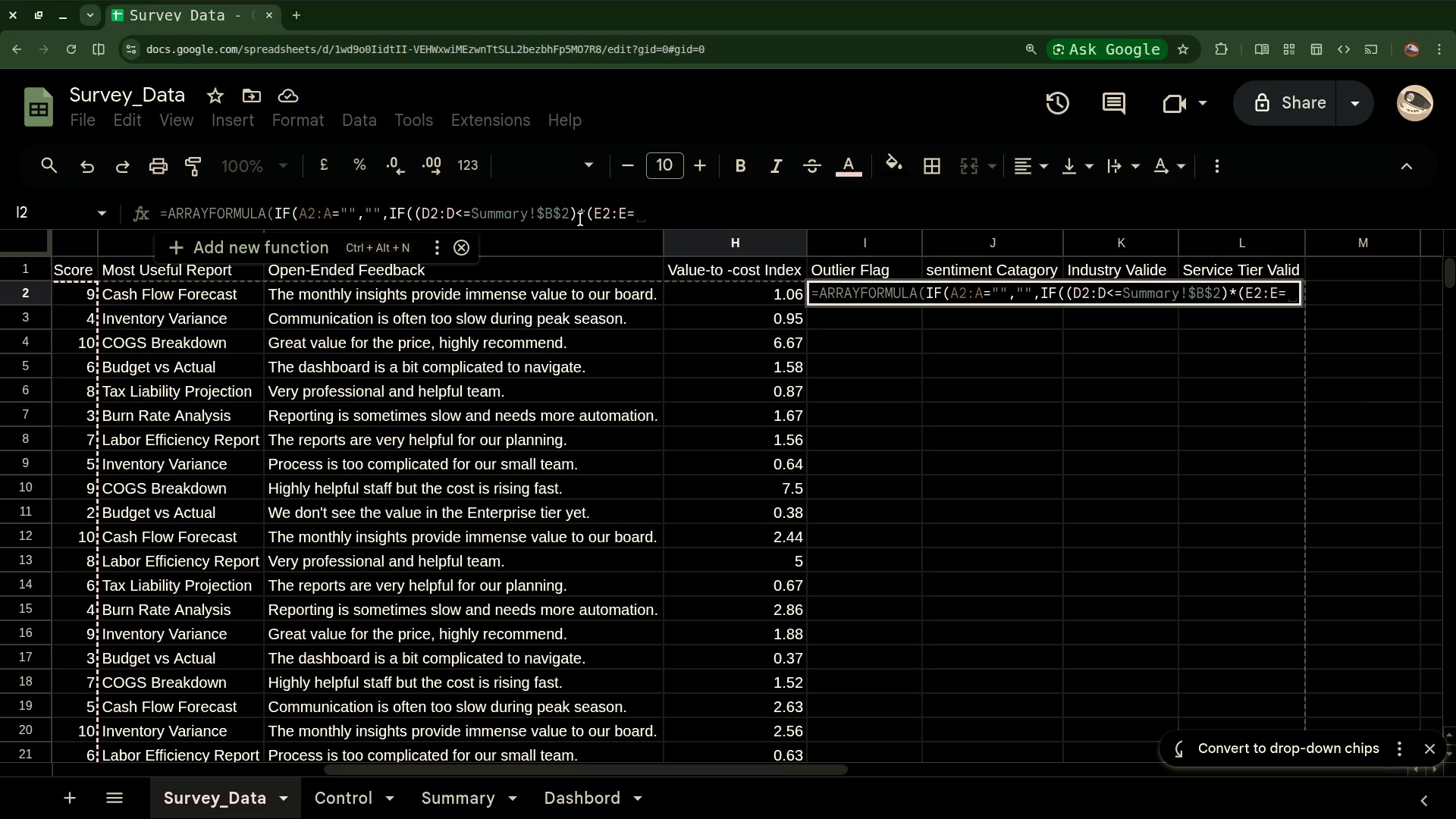 
key(Backspace)
 